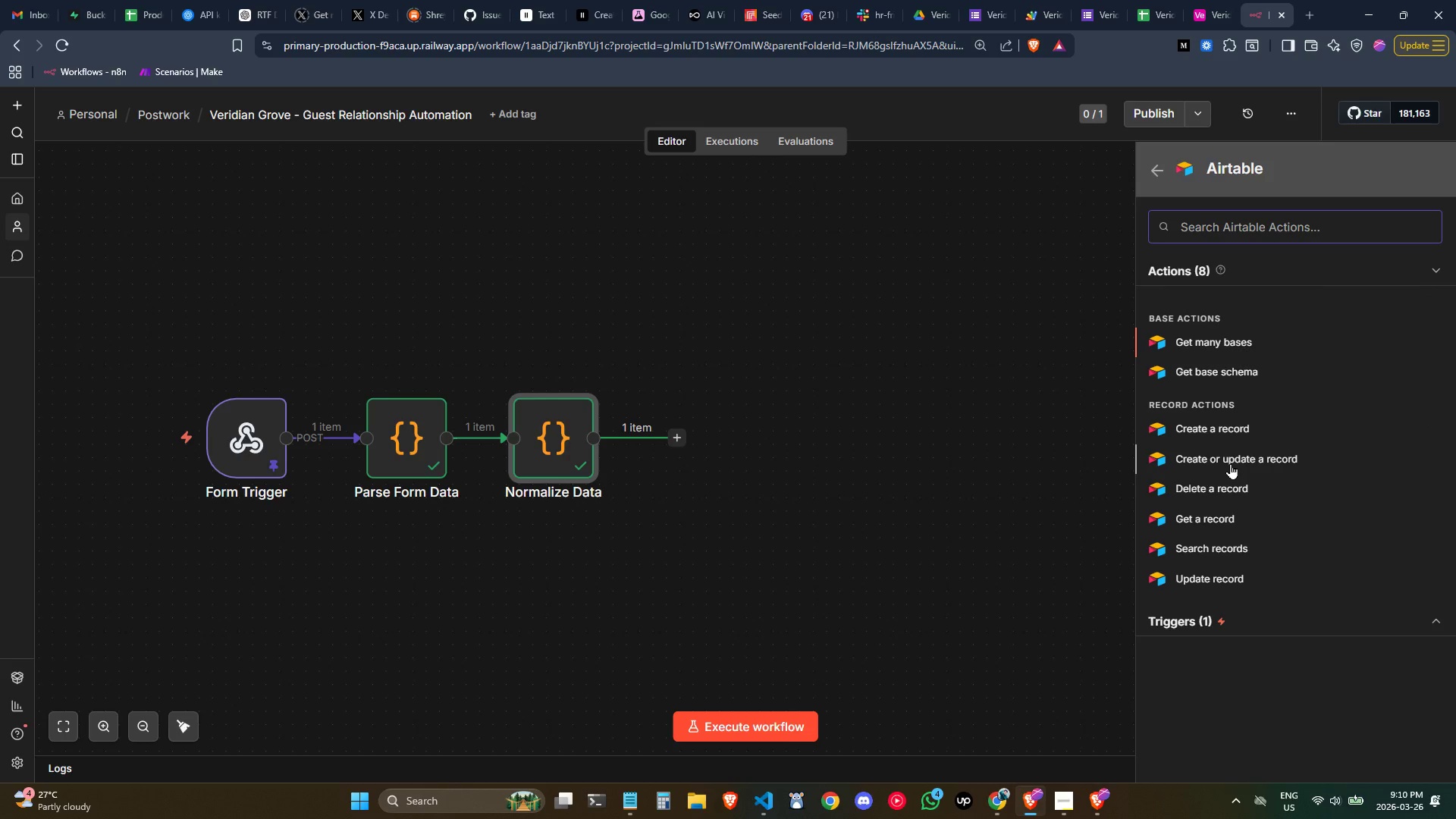 
left_click([1250, 546])
 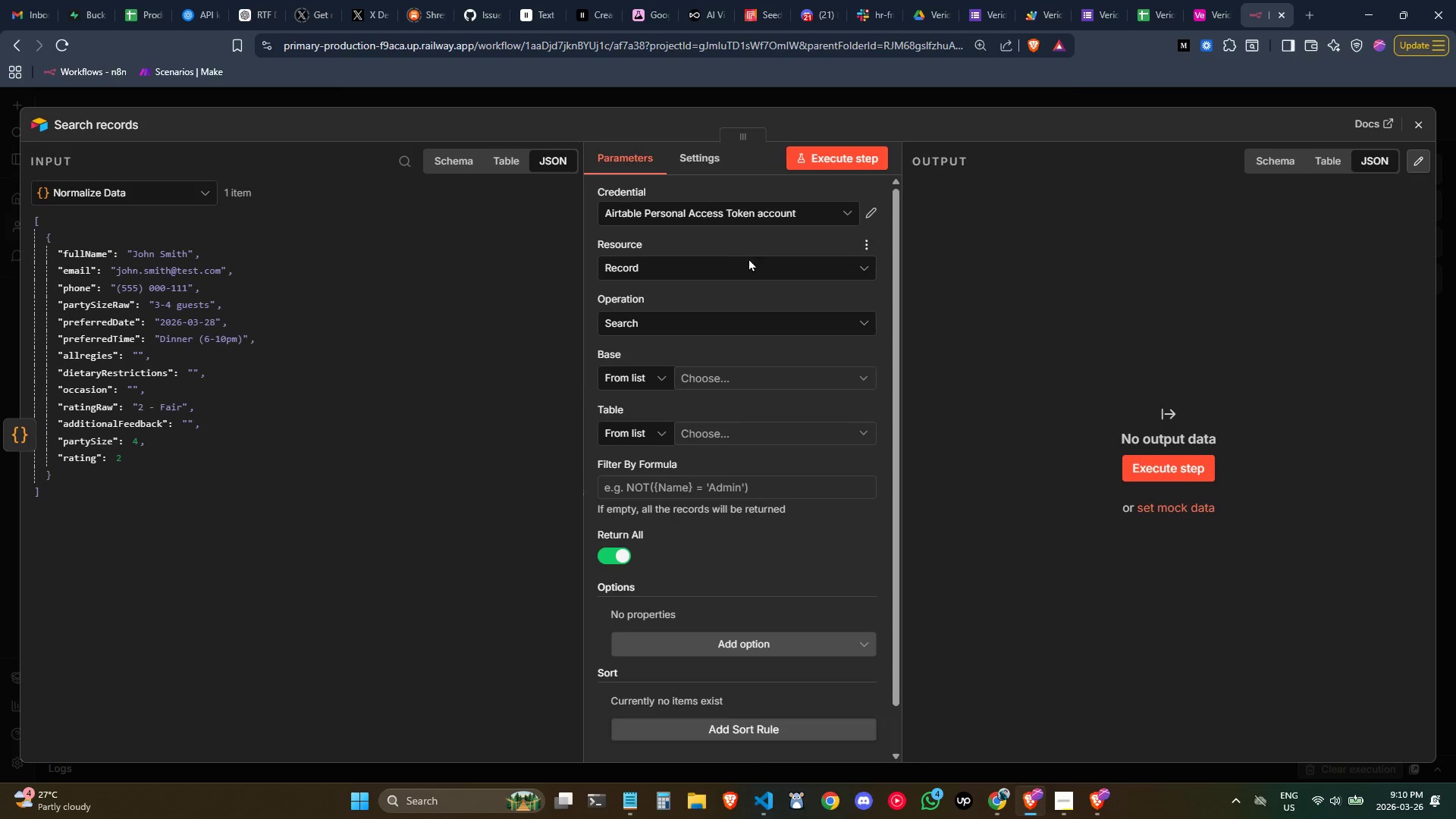 
mouse_move([777, 346])
 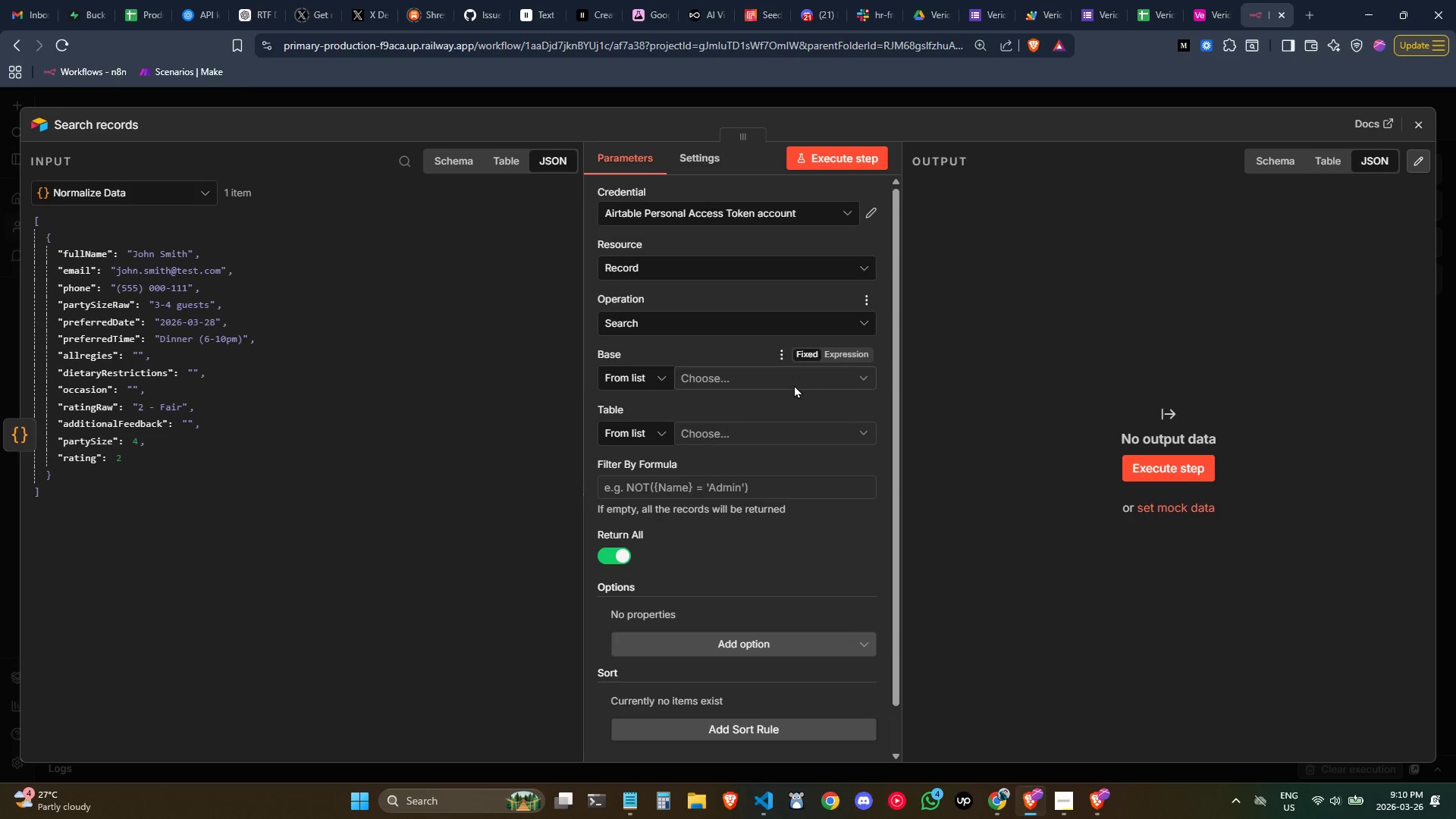 
left_click([790, 384])
 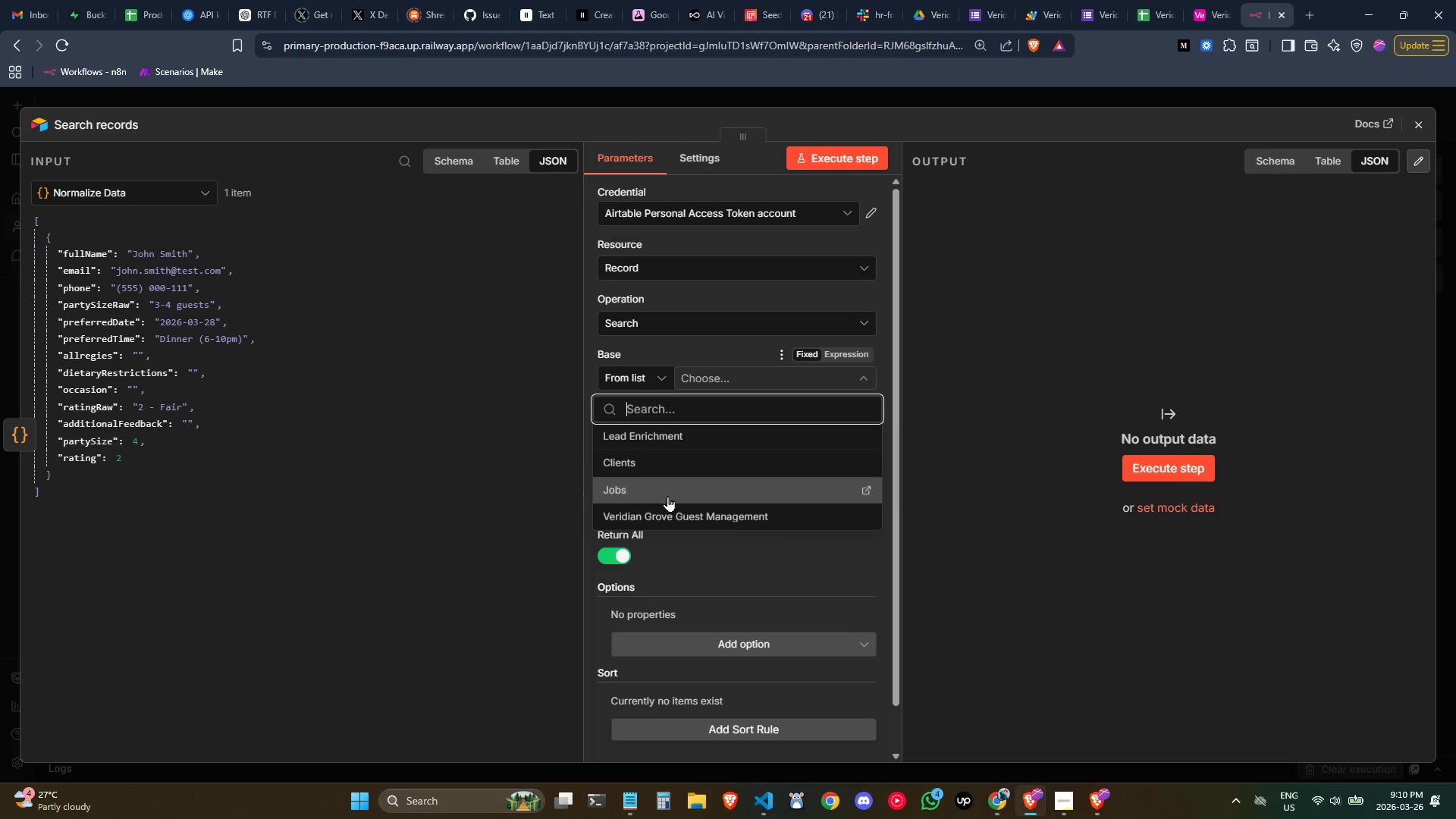 
left_click([681, 514])
 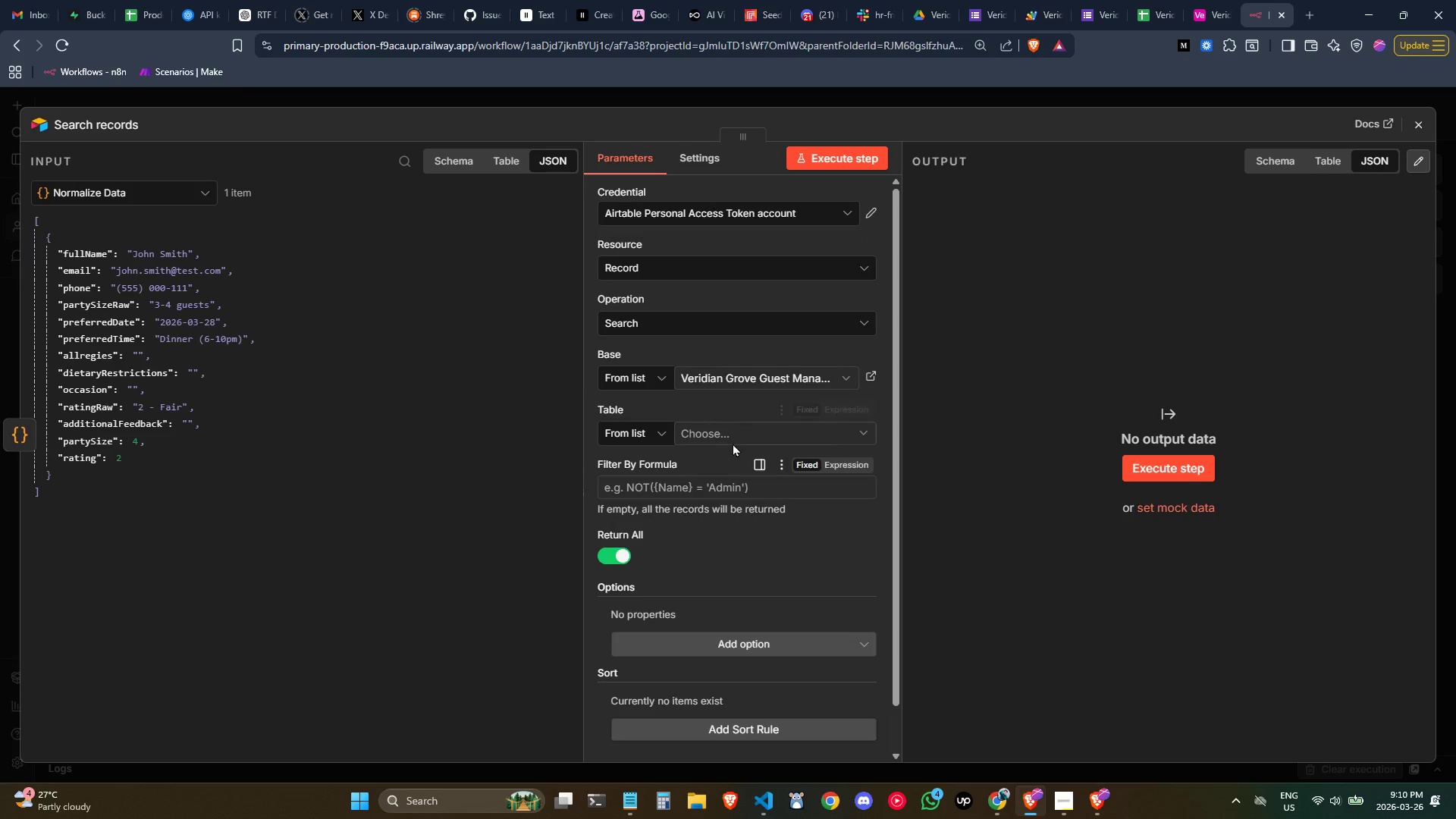 
left_click([733, 442])
 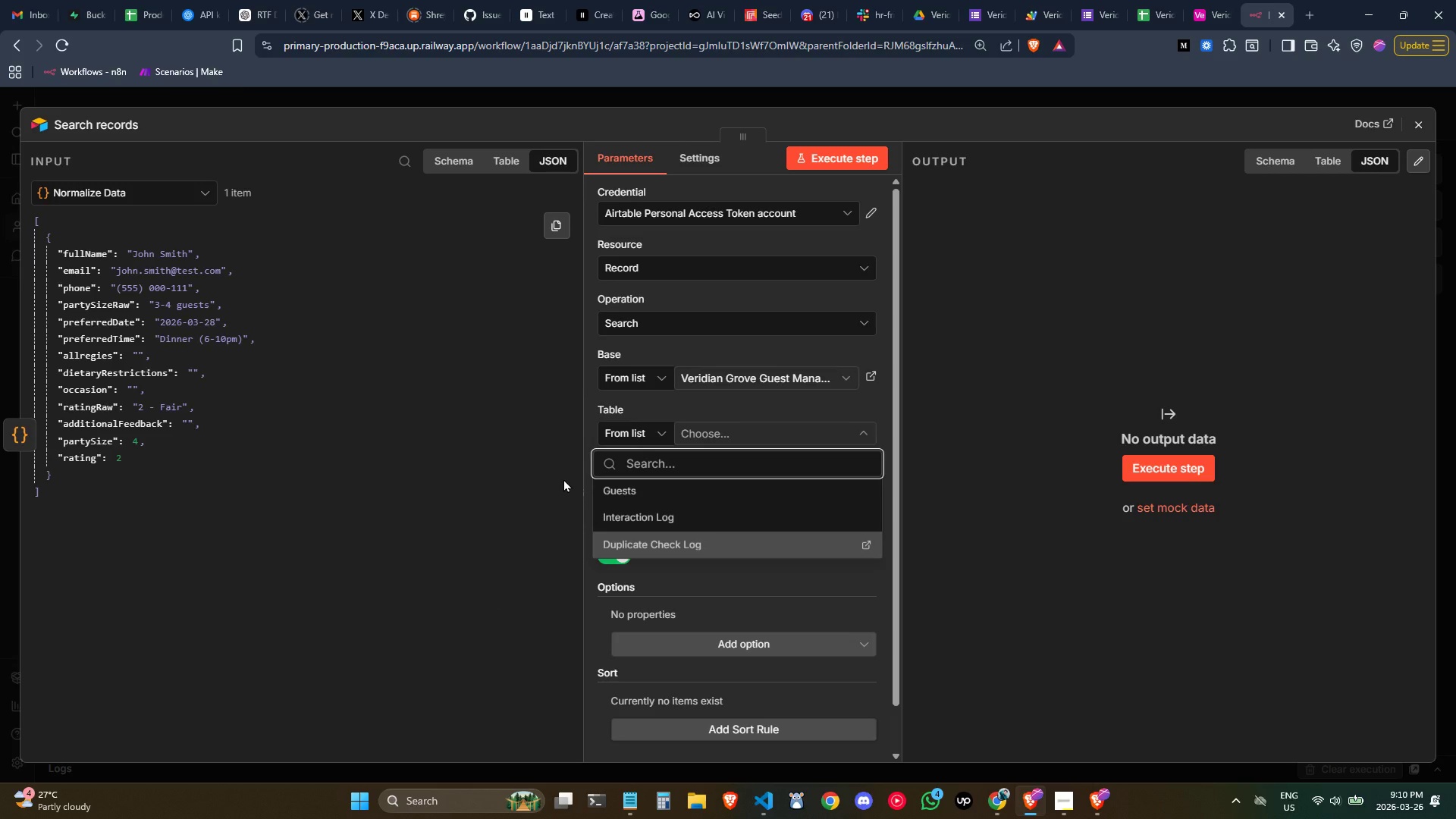 
wait(22.84)
 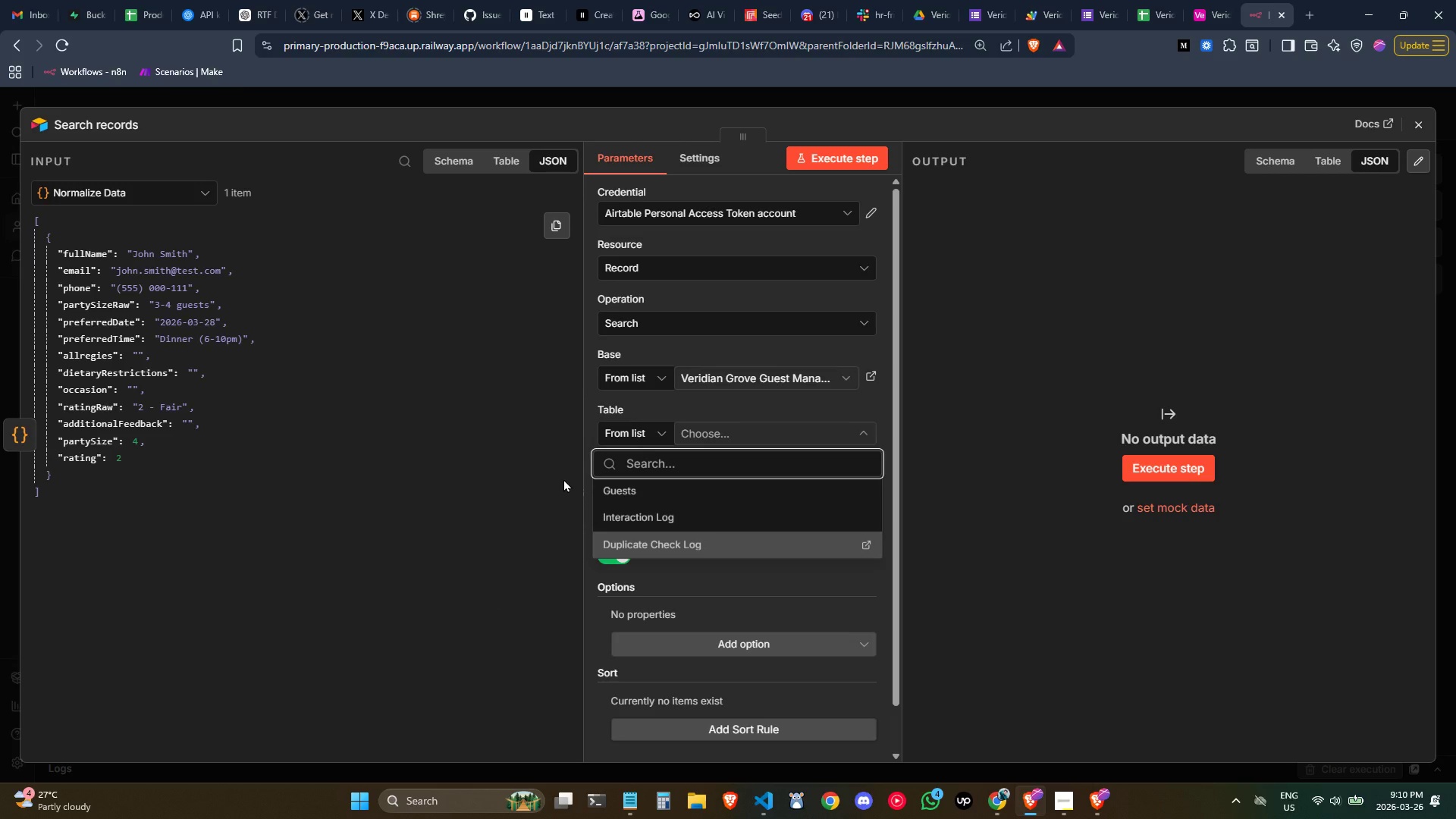 
scroll: coordinate [672, 418], scroll_direction: down, amount: 1.0
 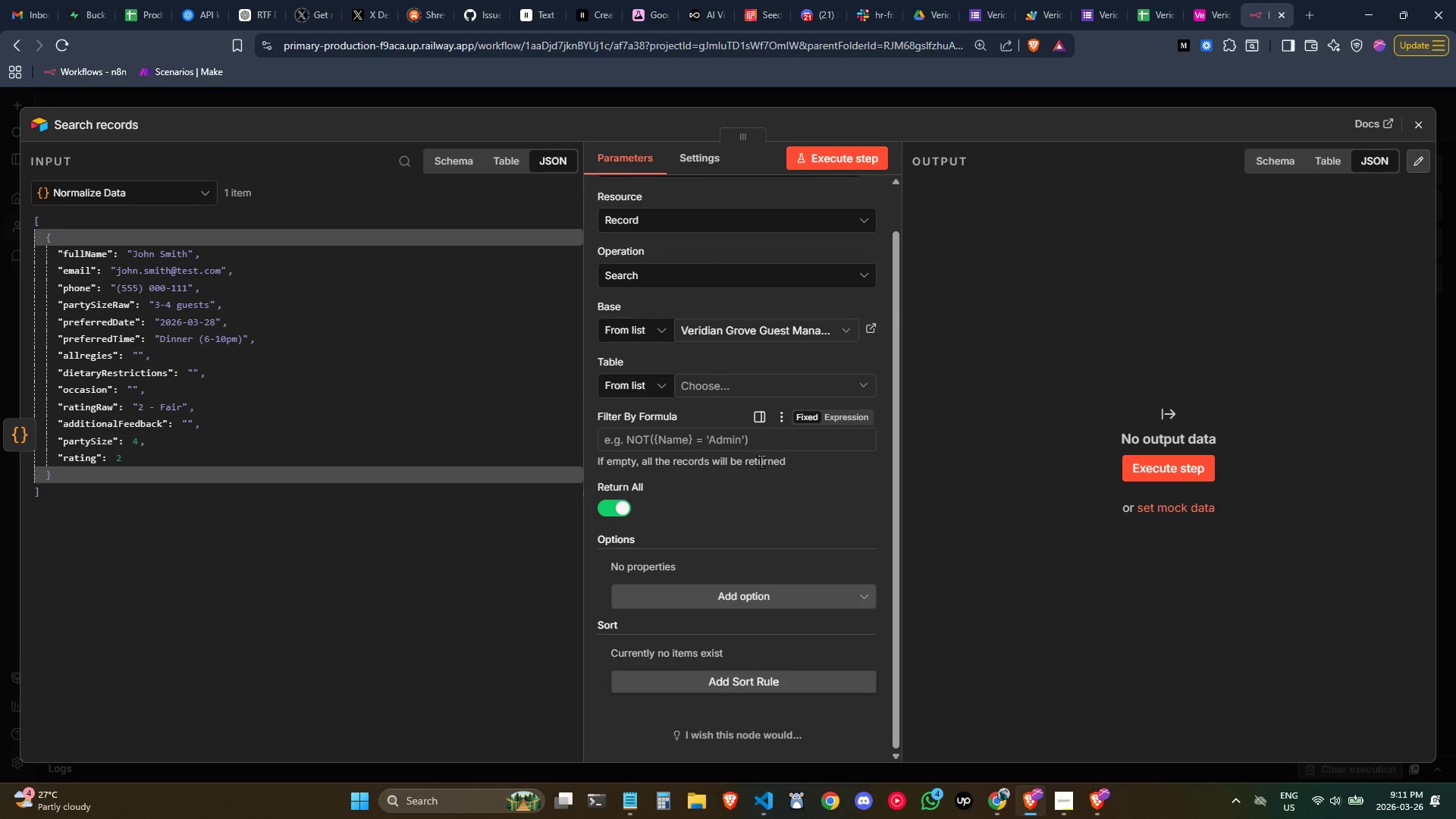 
wait(9.49)
 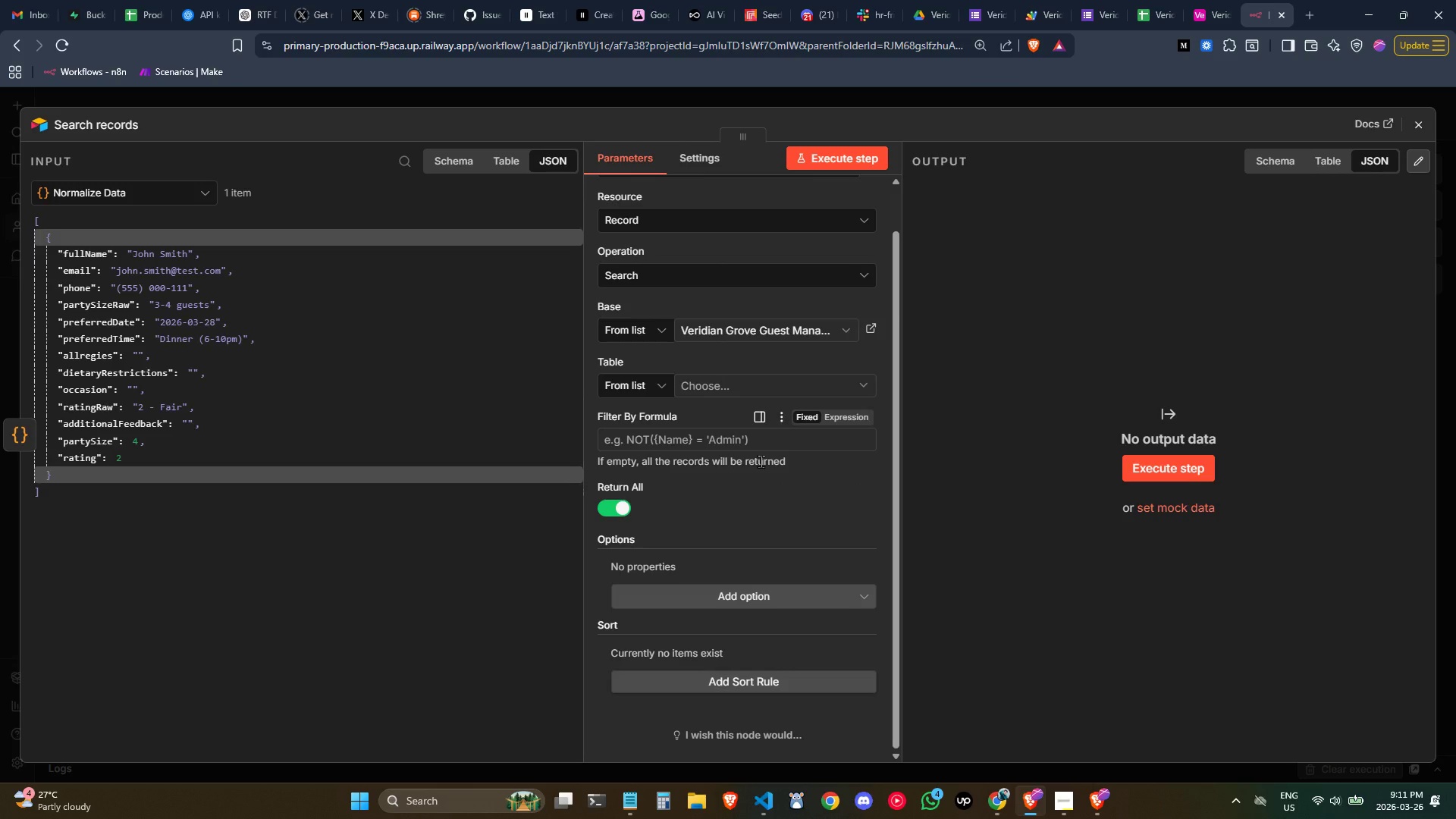 
double_click([724, 383])
 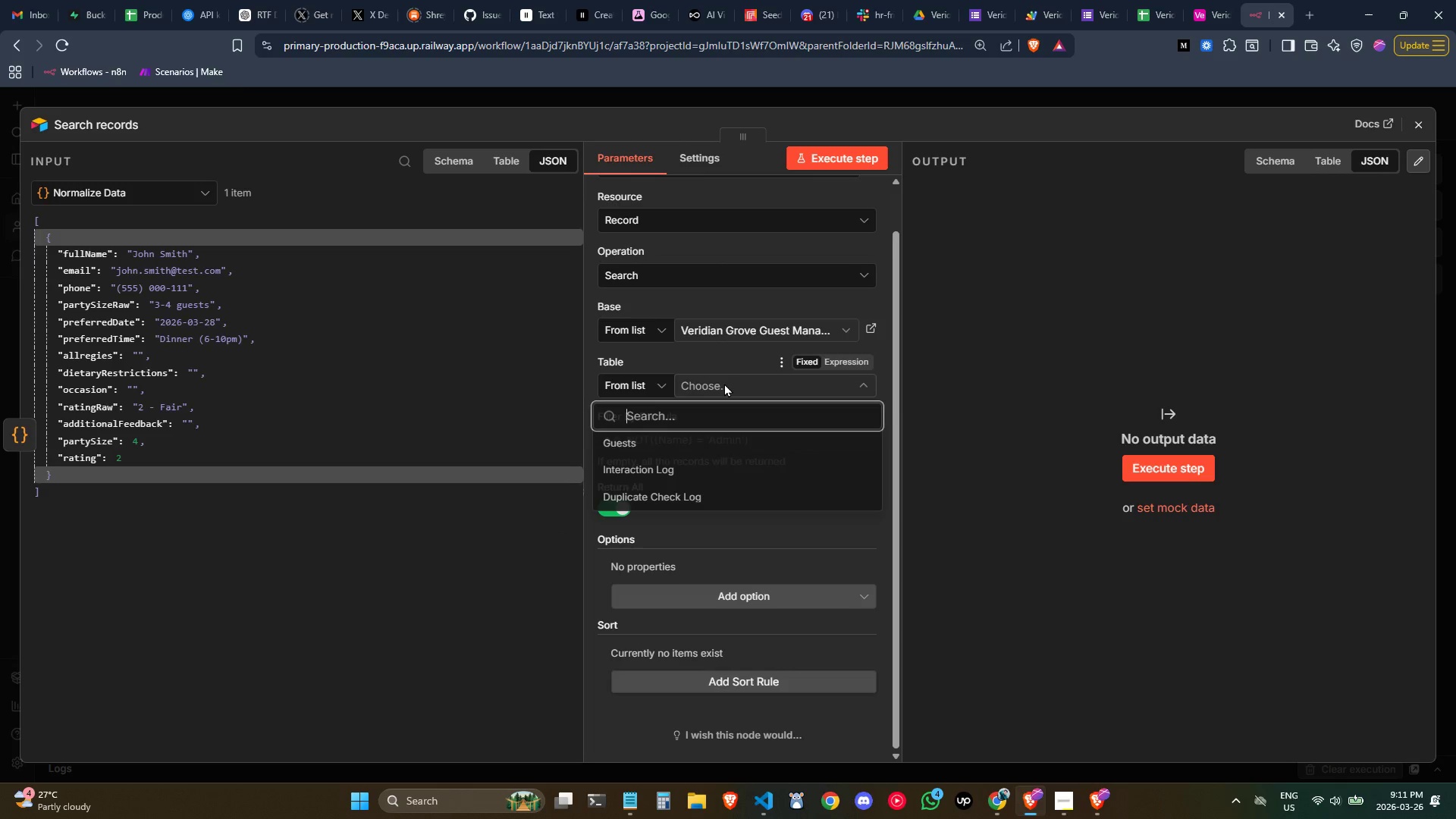 
triple_click([724, 383])
 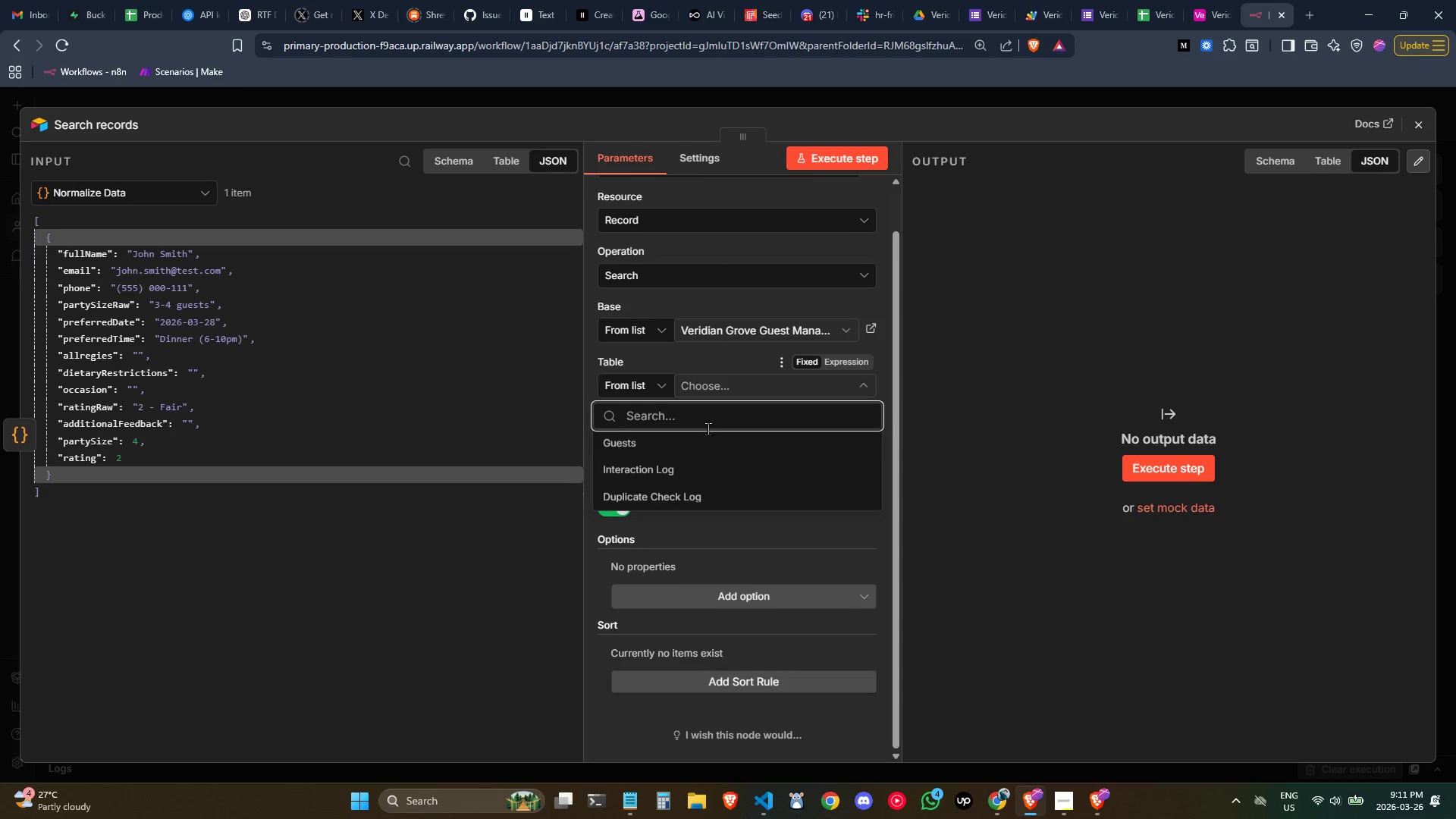 
left_click([715, 439])
 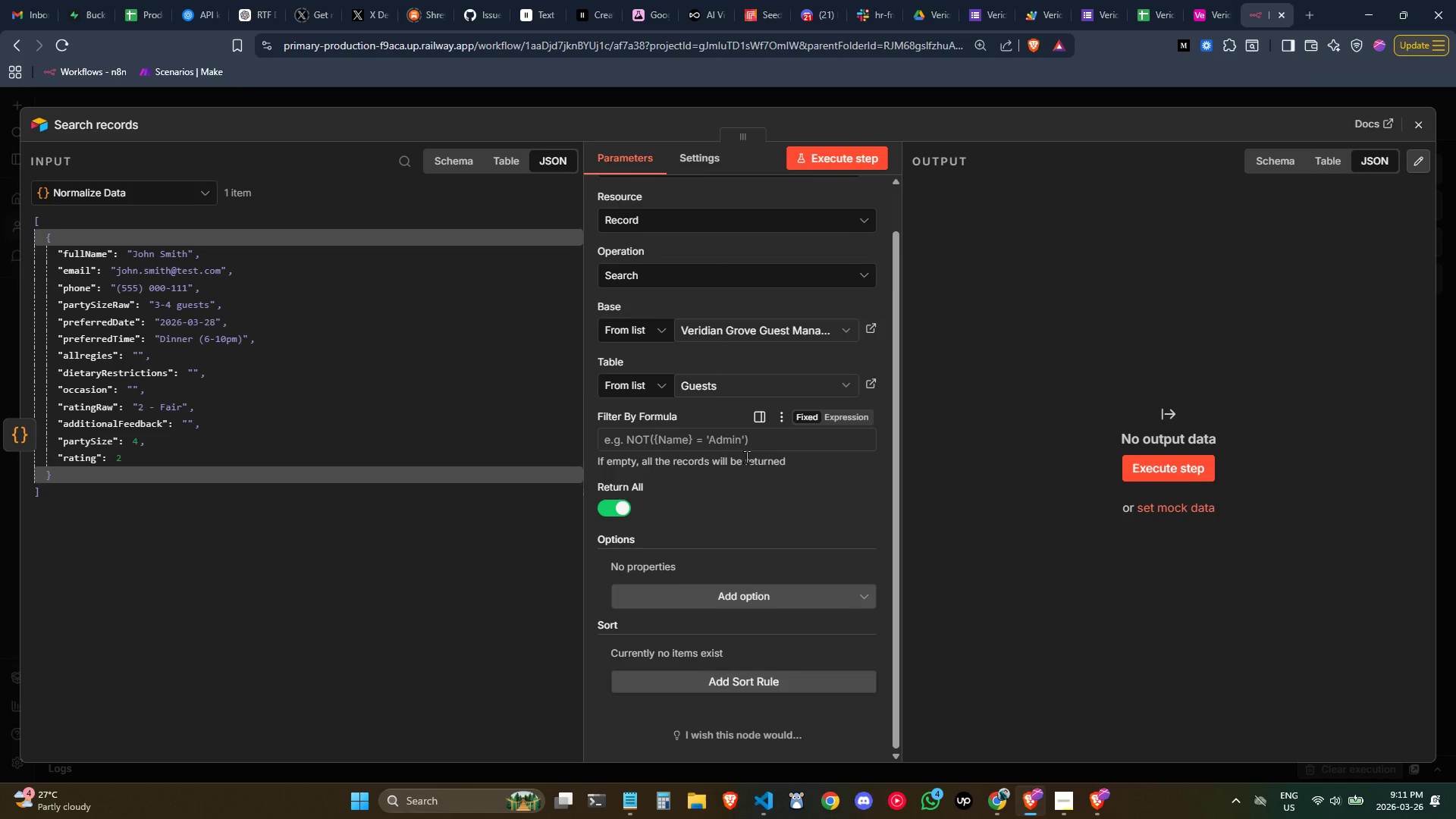 
left_click([733, 441])
 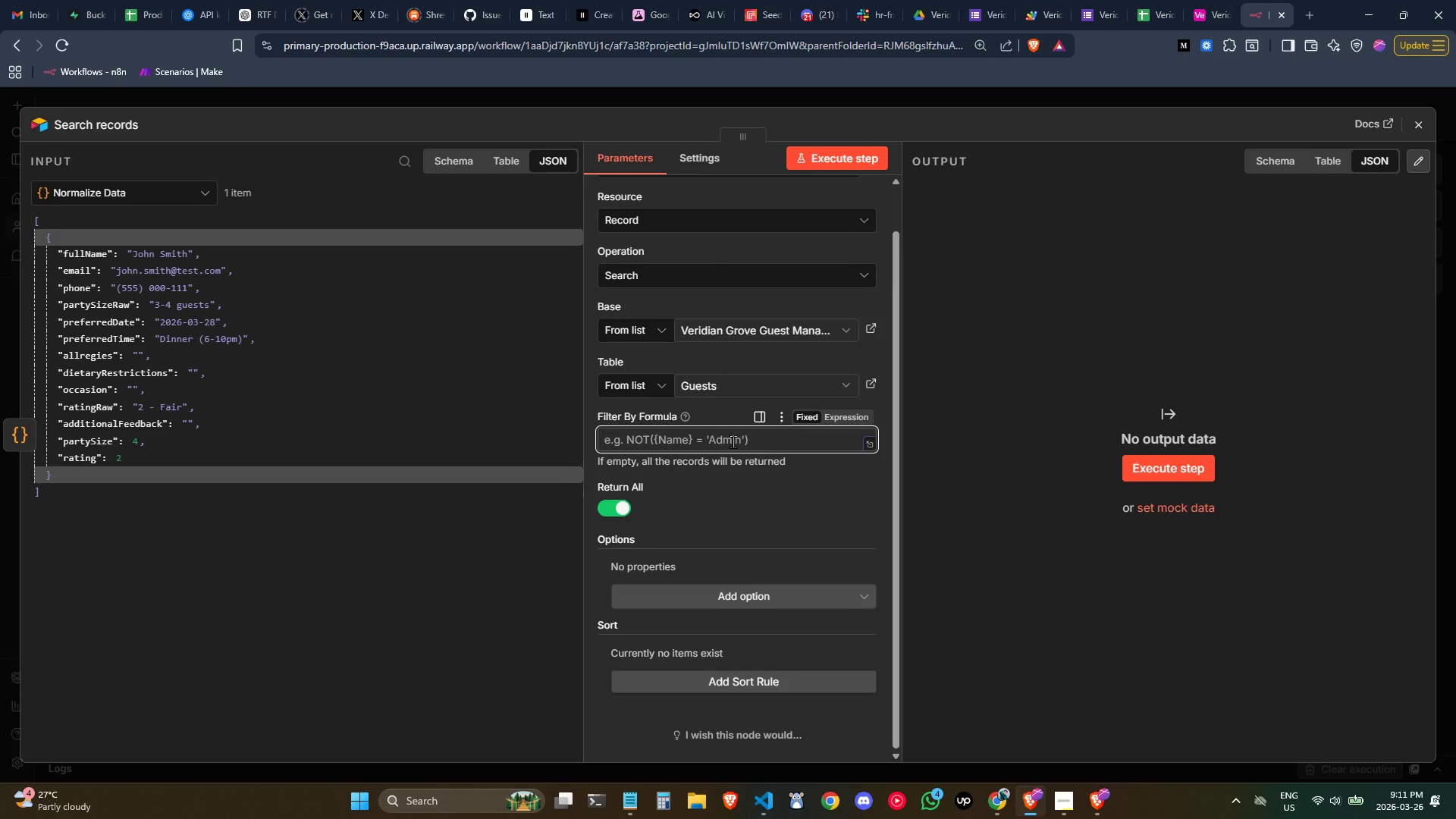 
type({Email)
 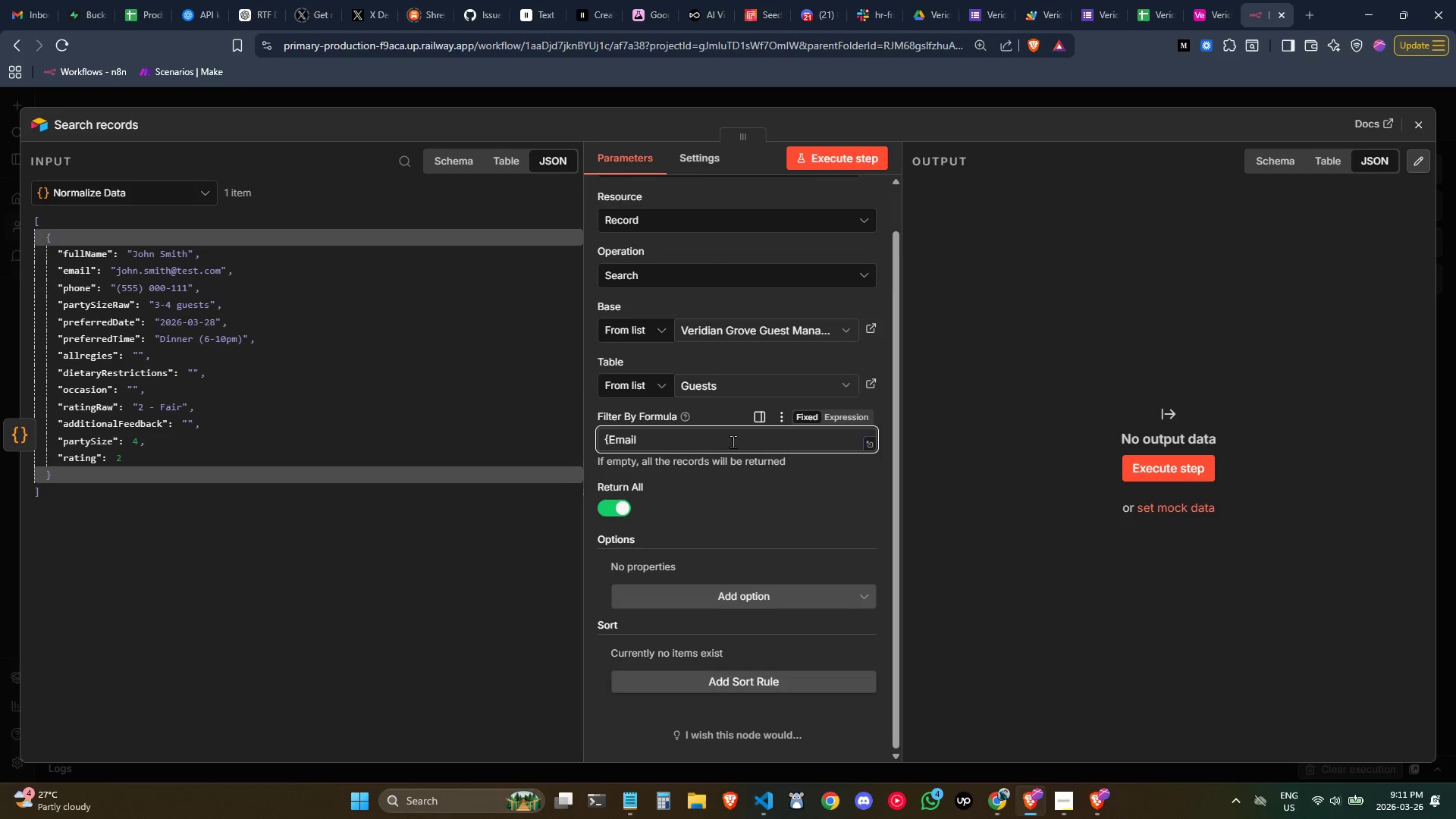 
key(Shift+ShiftLeft)
 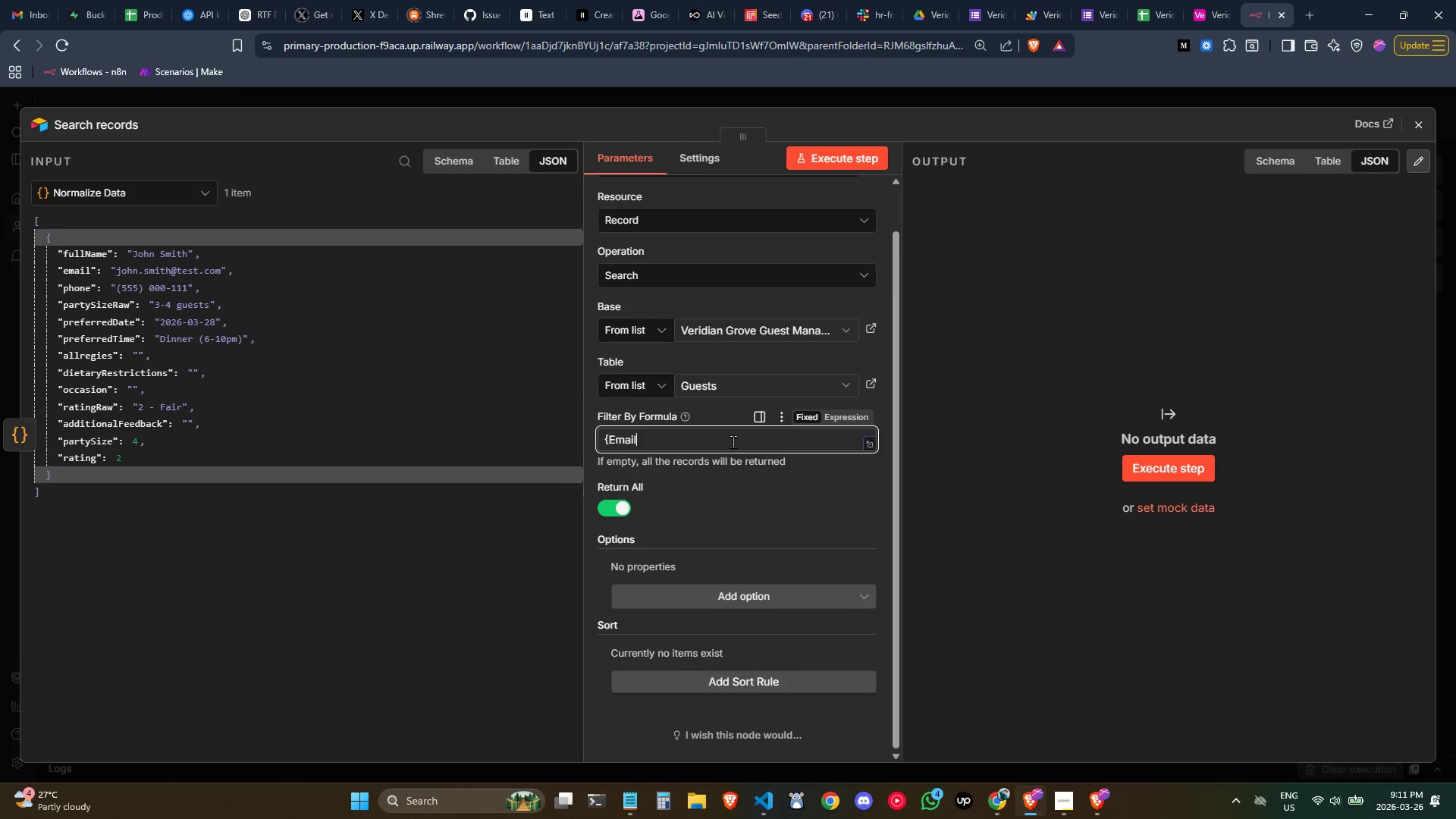 
key(Shift+BracketRight)
 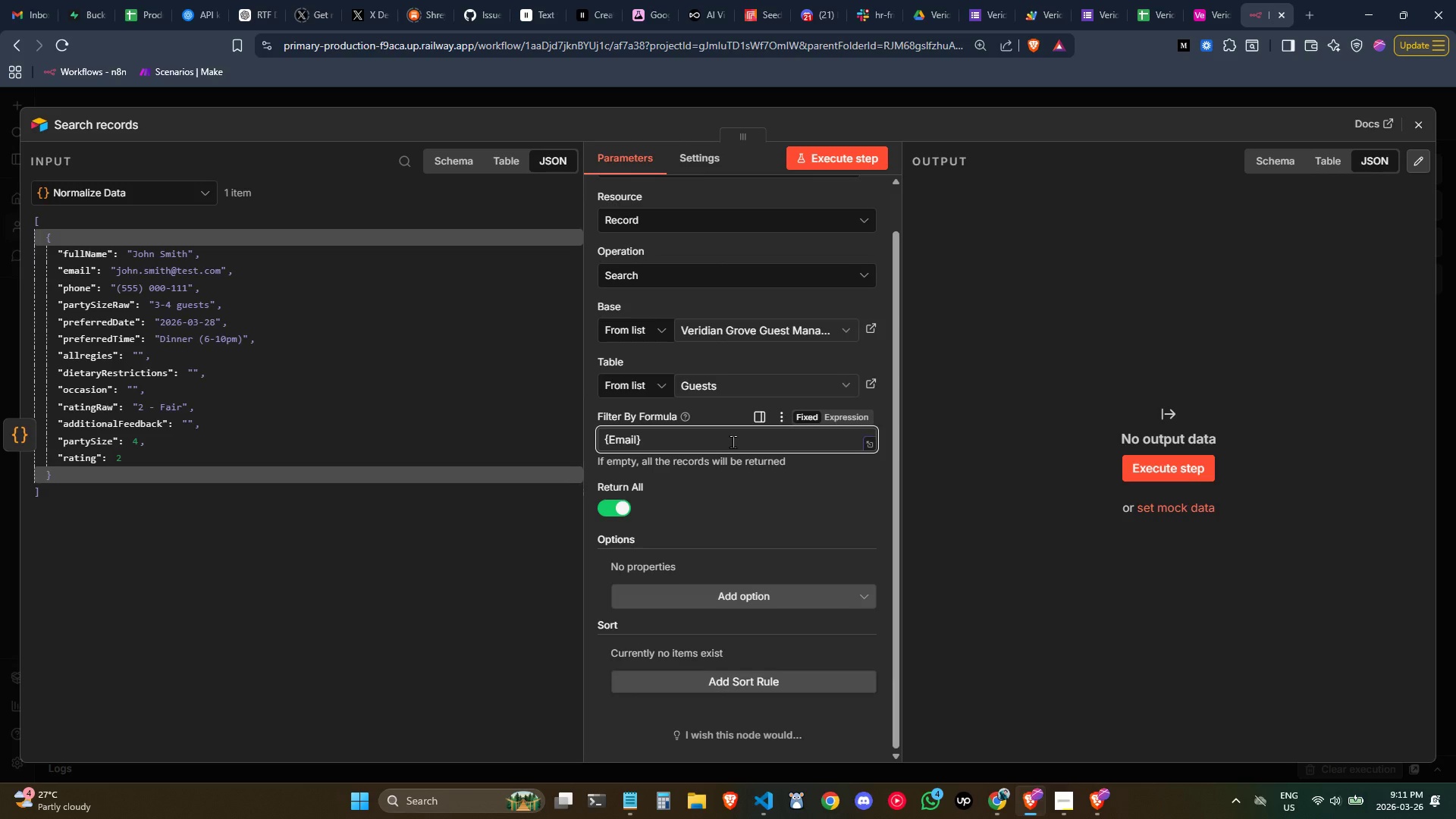 
key(Equal)
 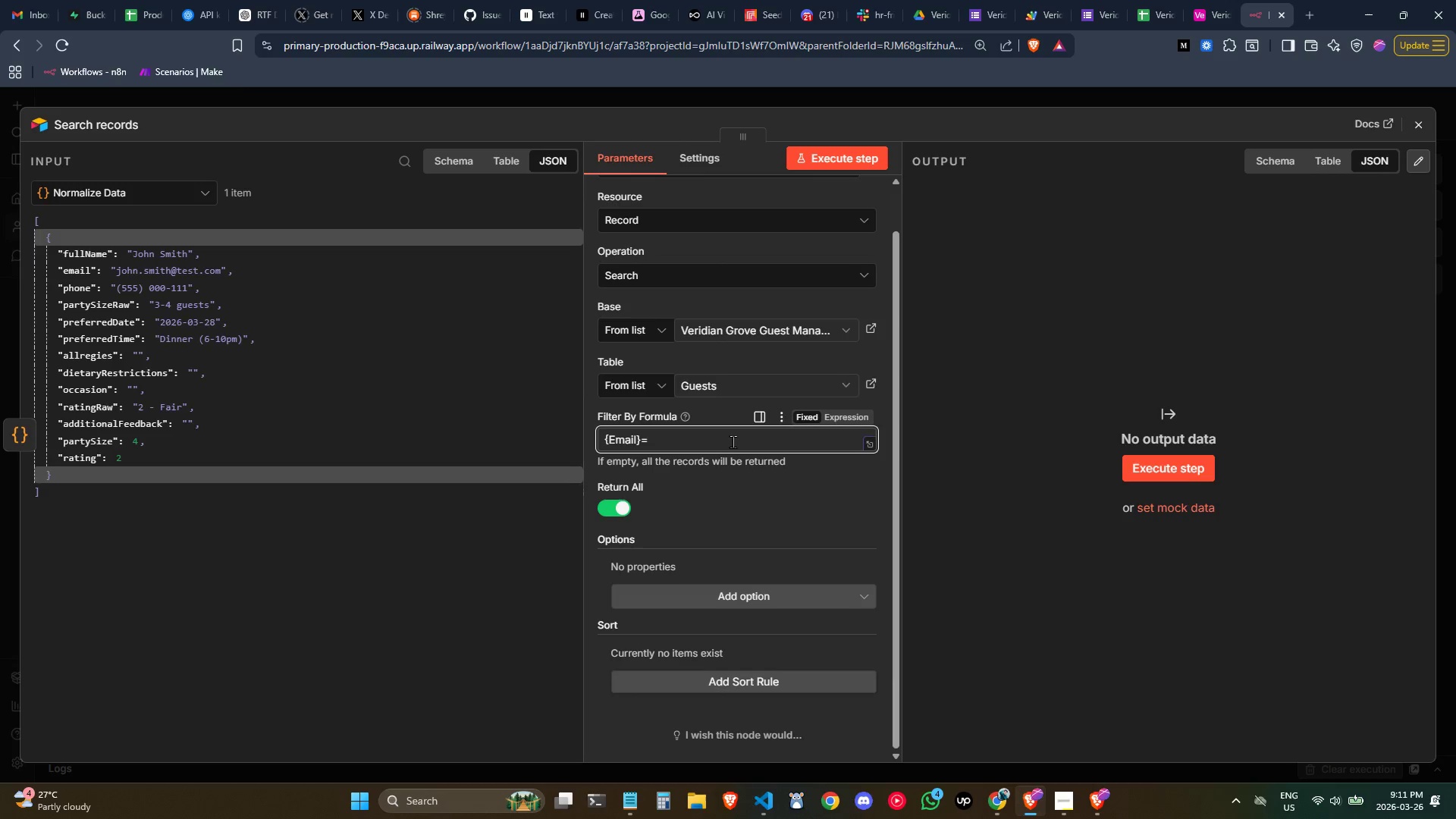 
key(Quote)
 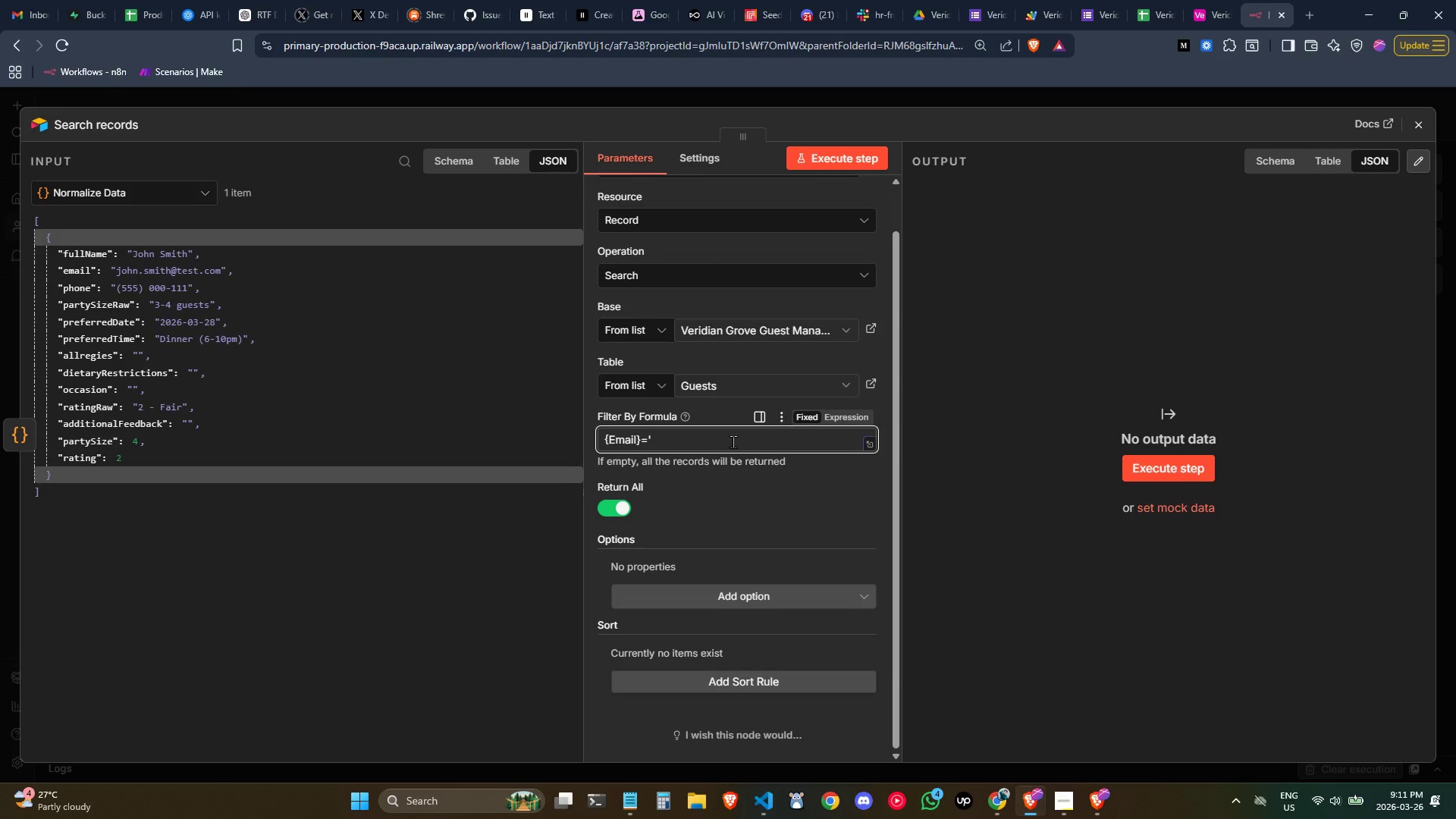 
key(Shift+BracketLeft)
 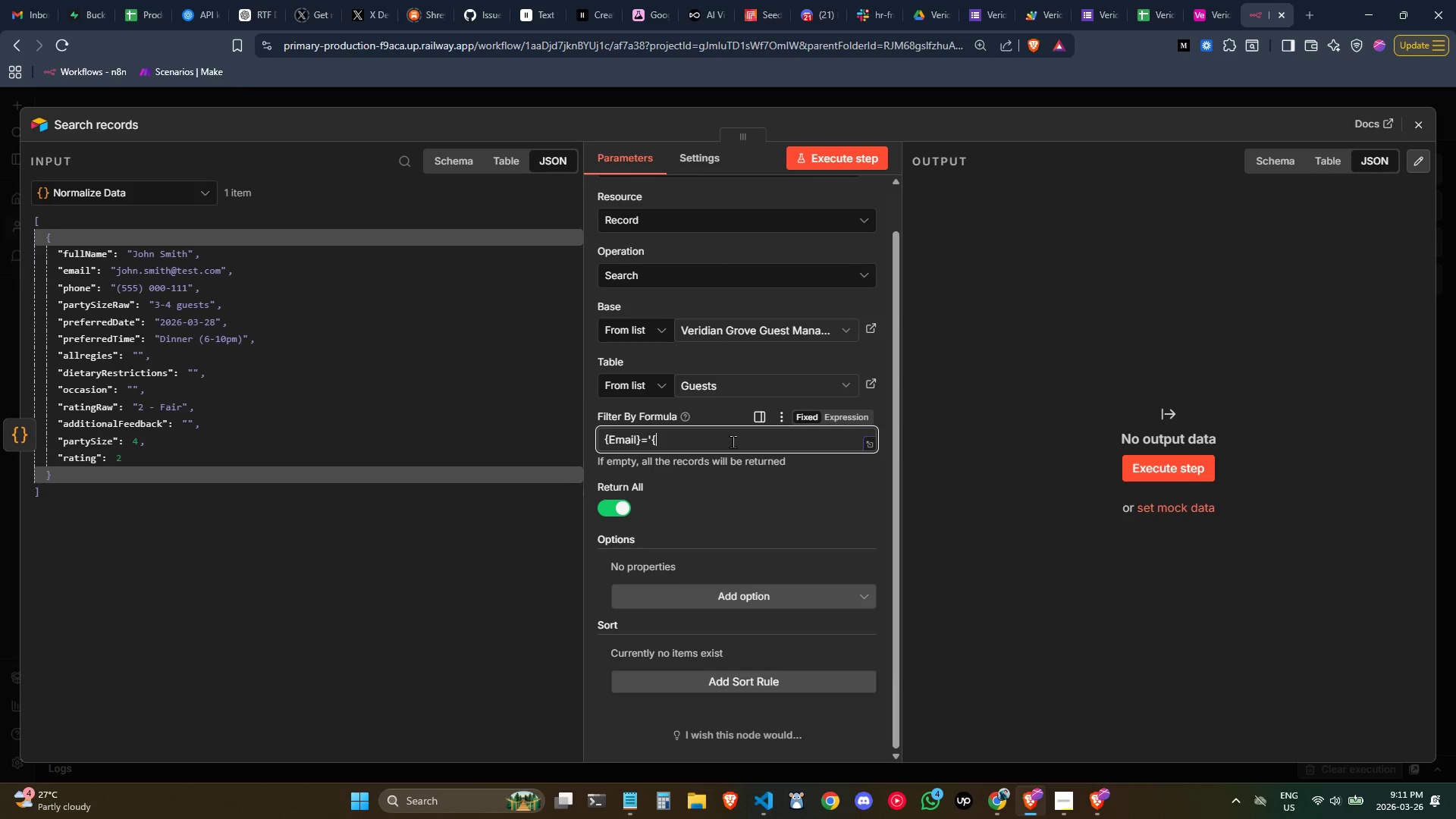 
key(Shift+BracketLeft)
 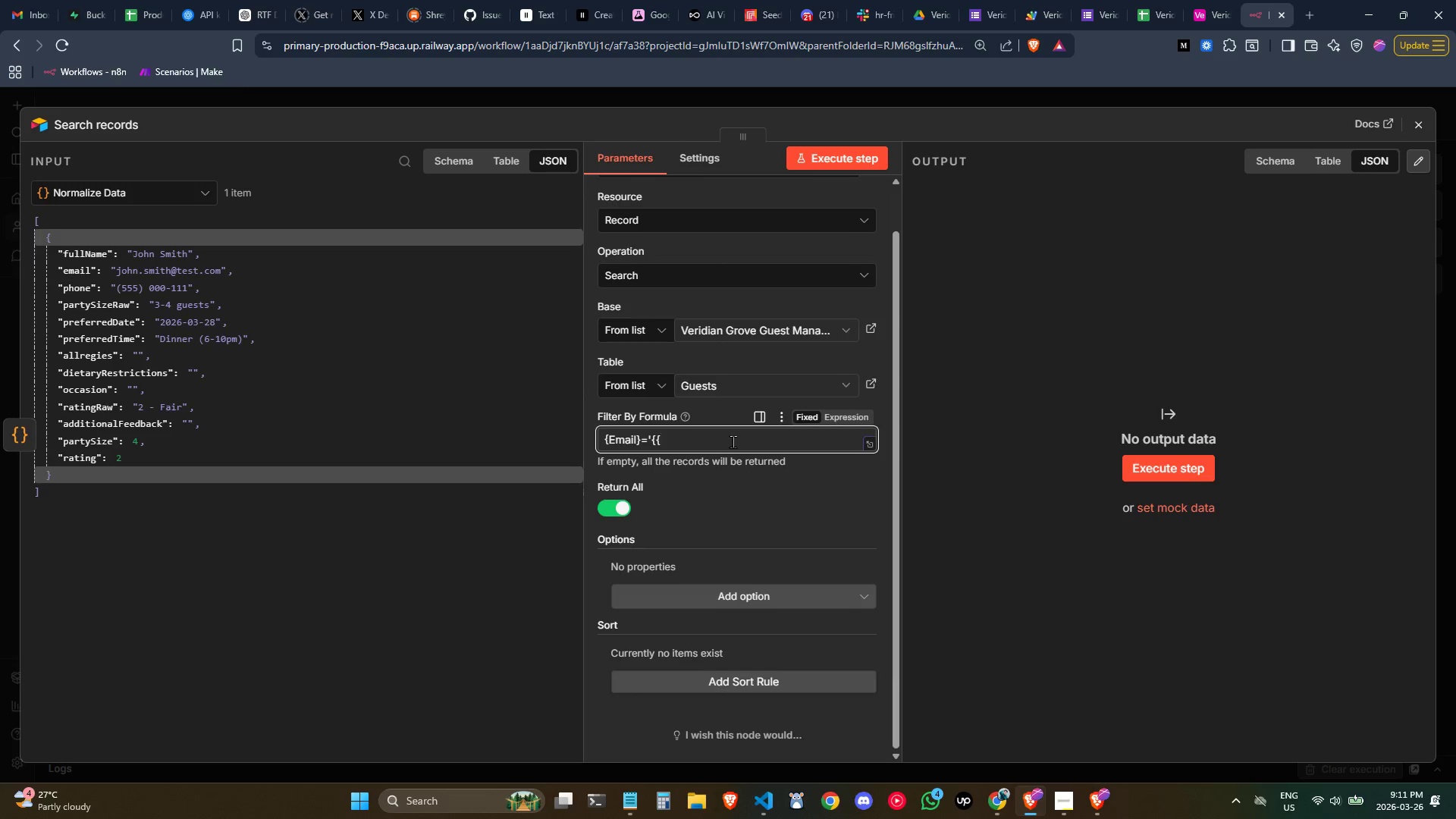 
hold_key(key=ShiftLeft, duration=1.11)
 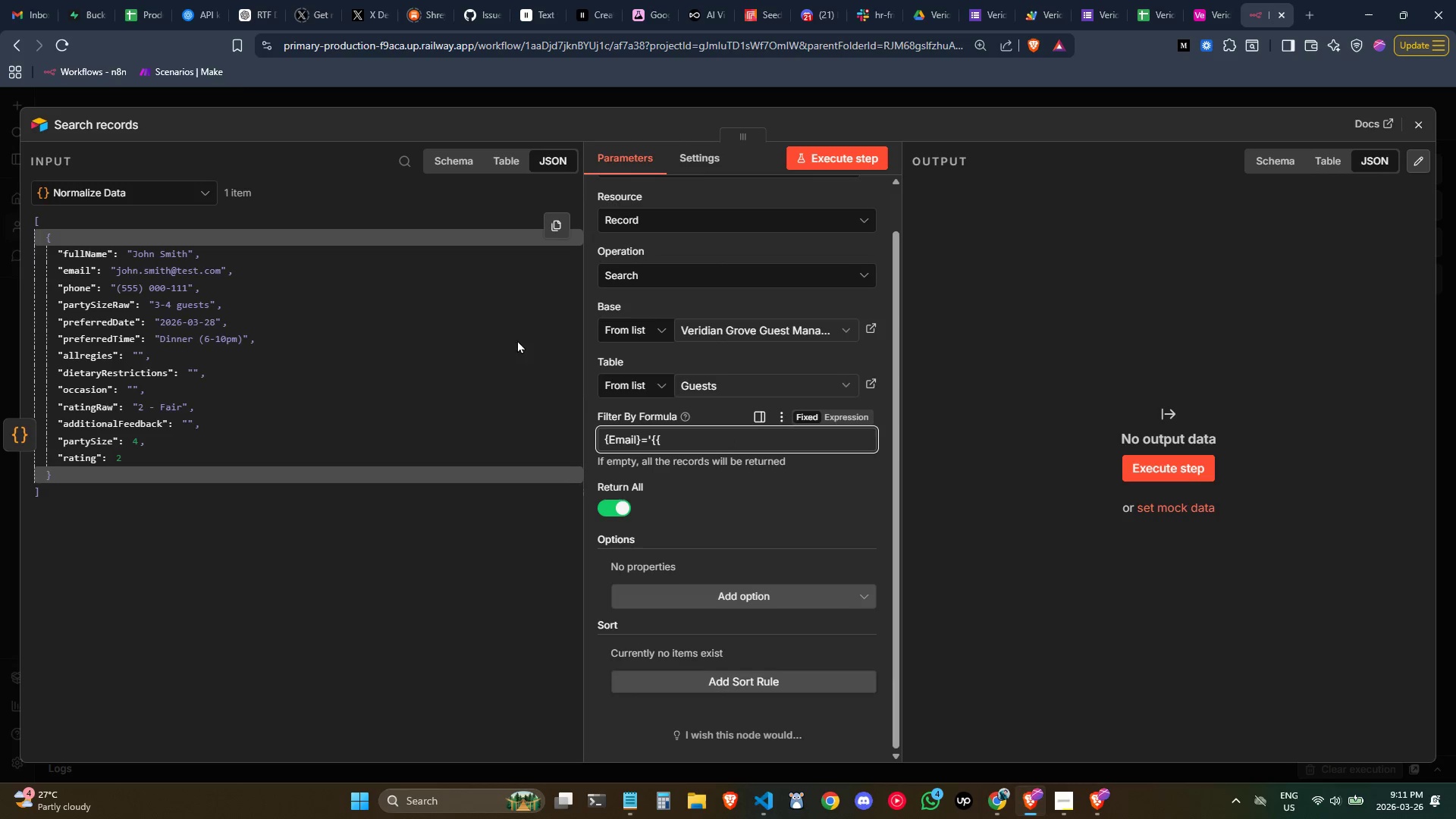 
key(Backspace)
 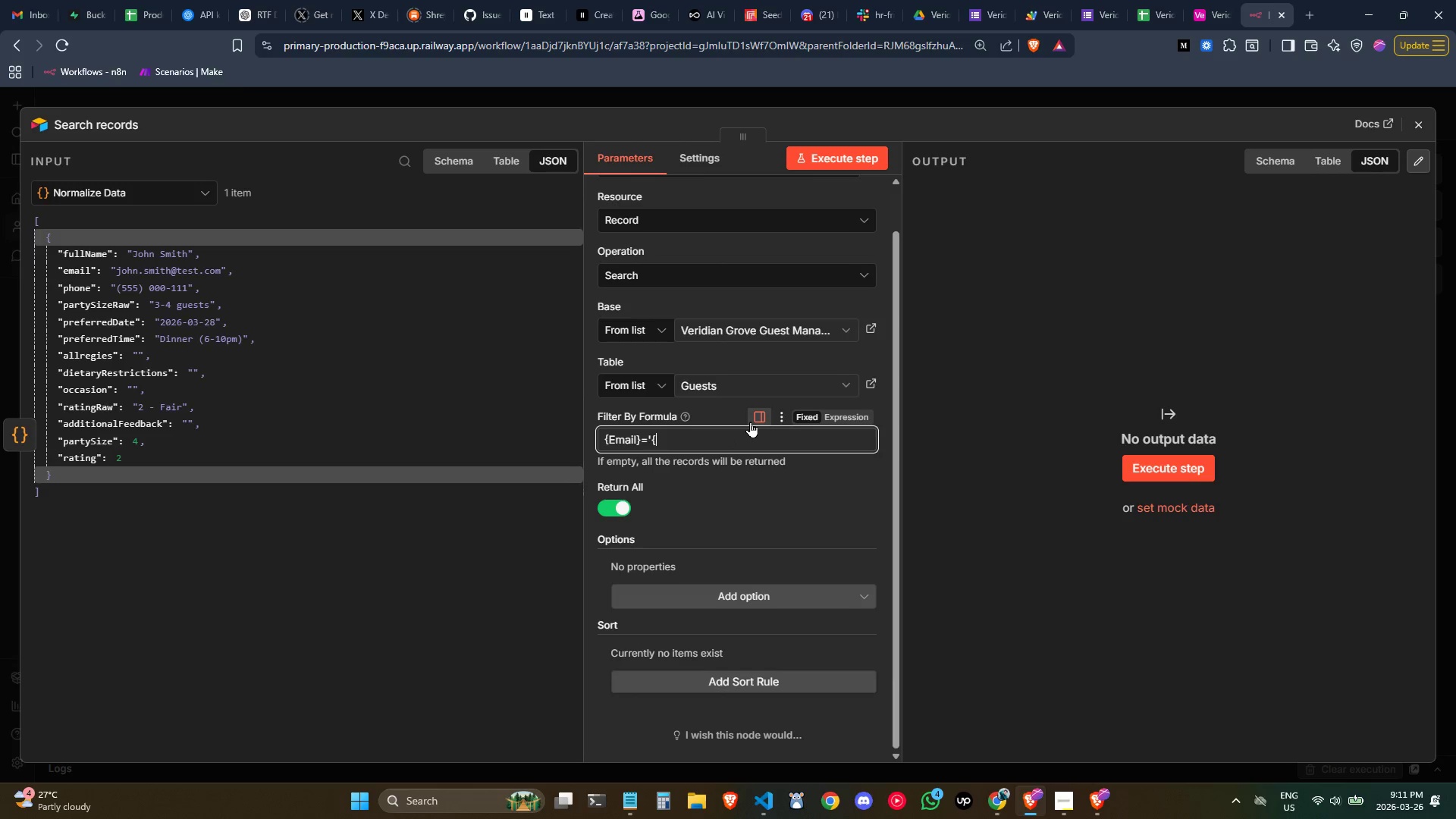 
key(Backspace)
 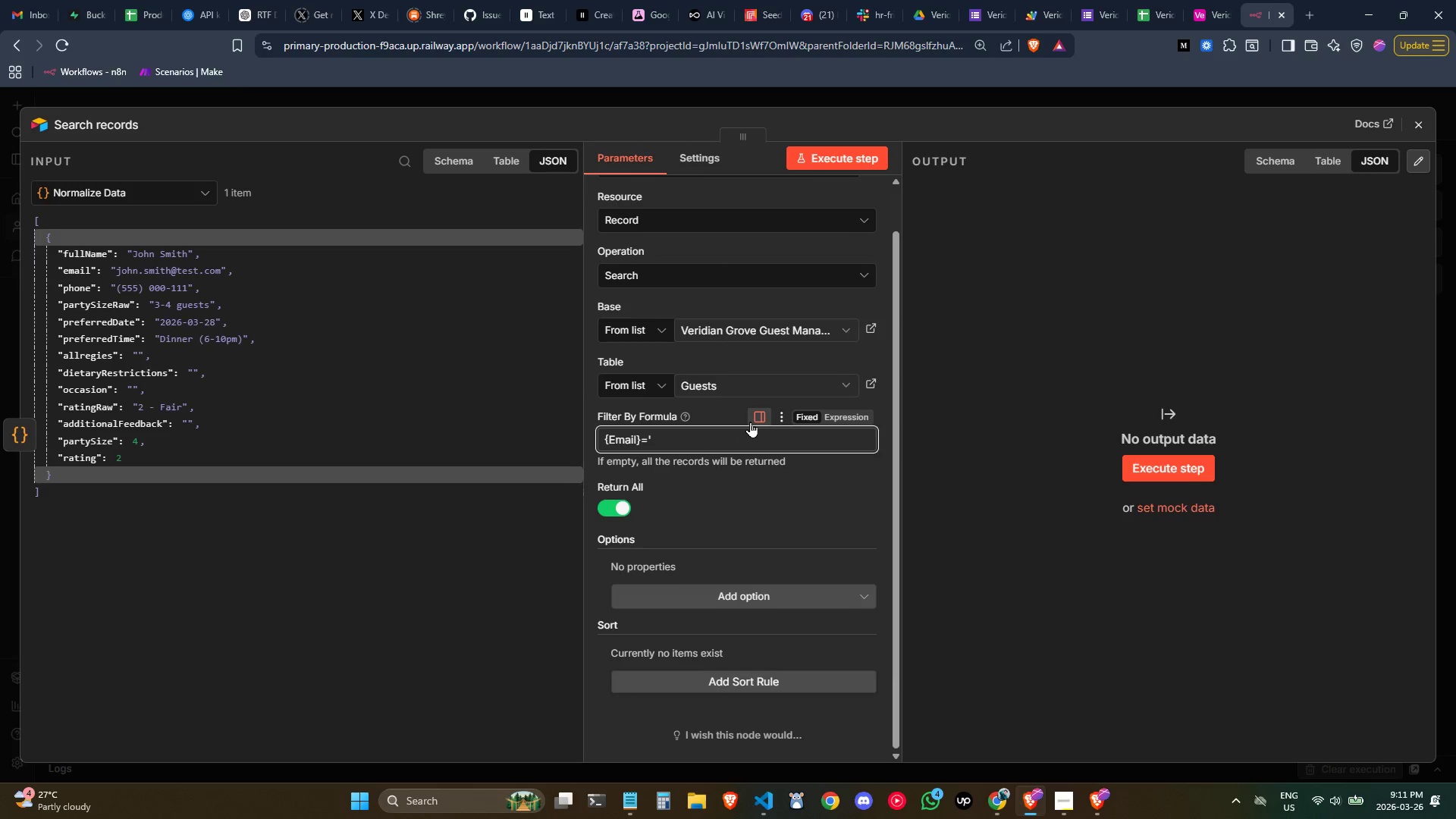 
key(Backspace)
 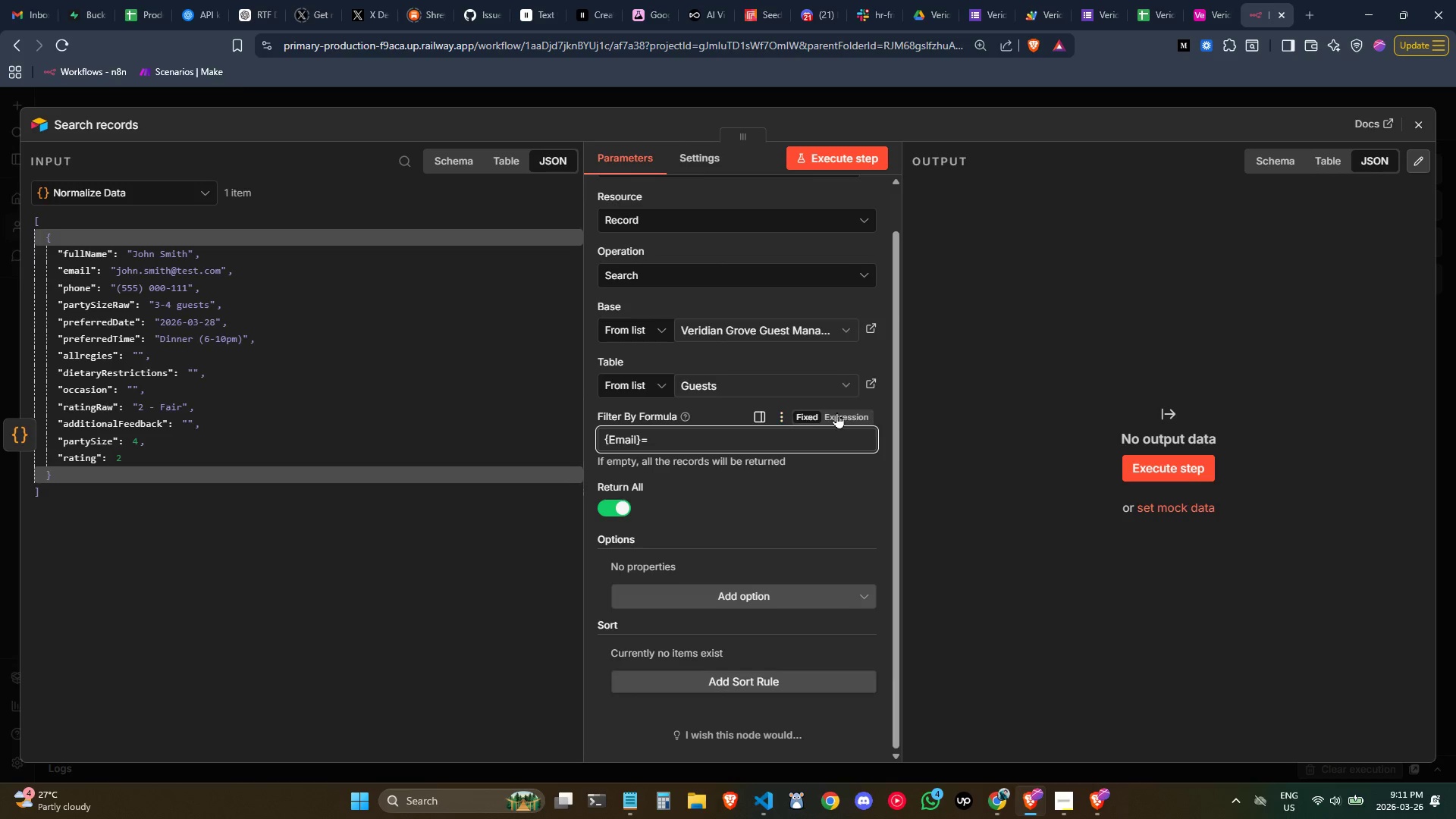 
left_click([867, 415])
 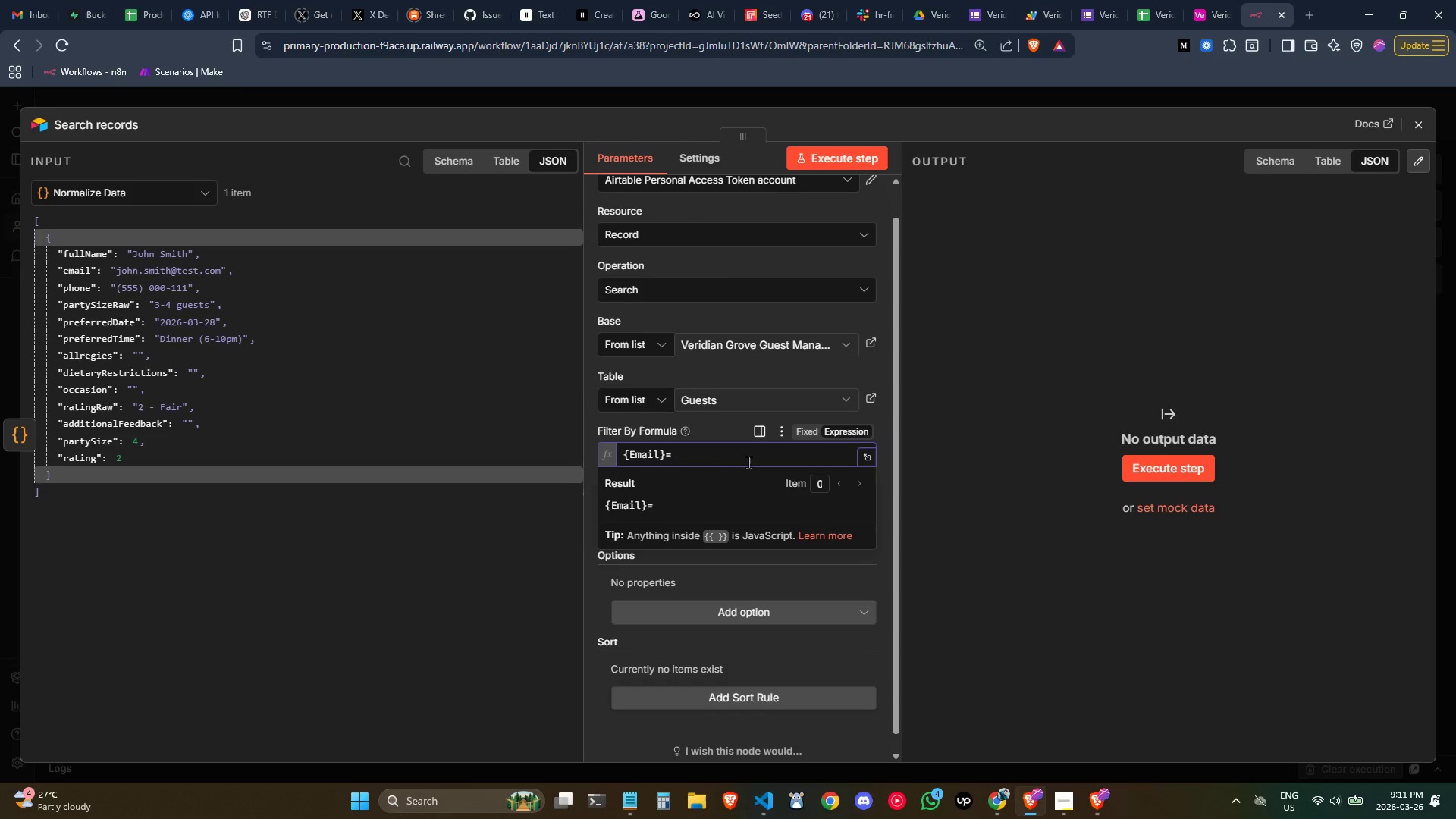 
left_click([746, 456])
 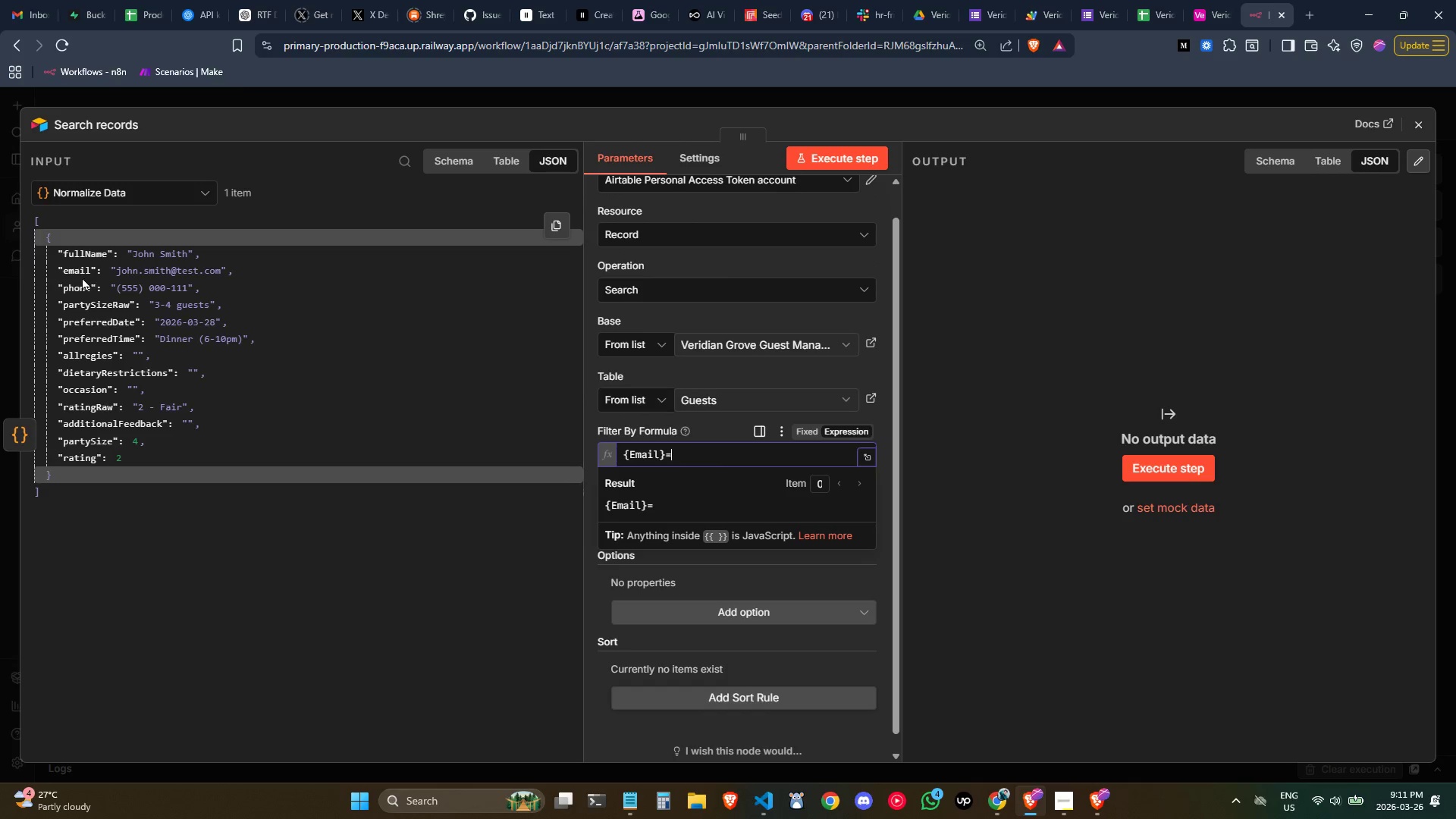 
left_click_drag(start_coordinate=[77, 274], to_coordinate=[707, 463])
 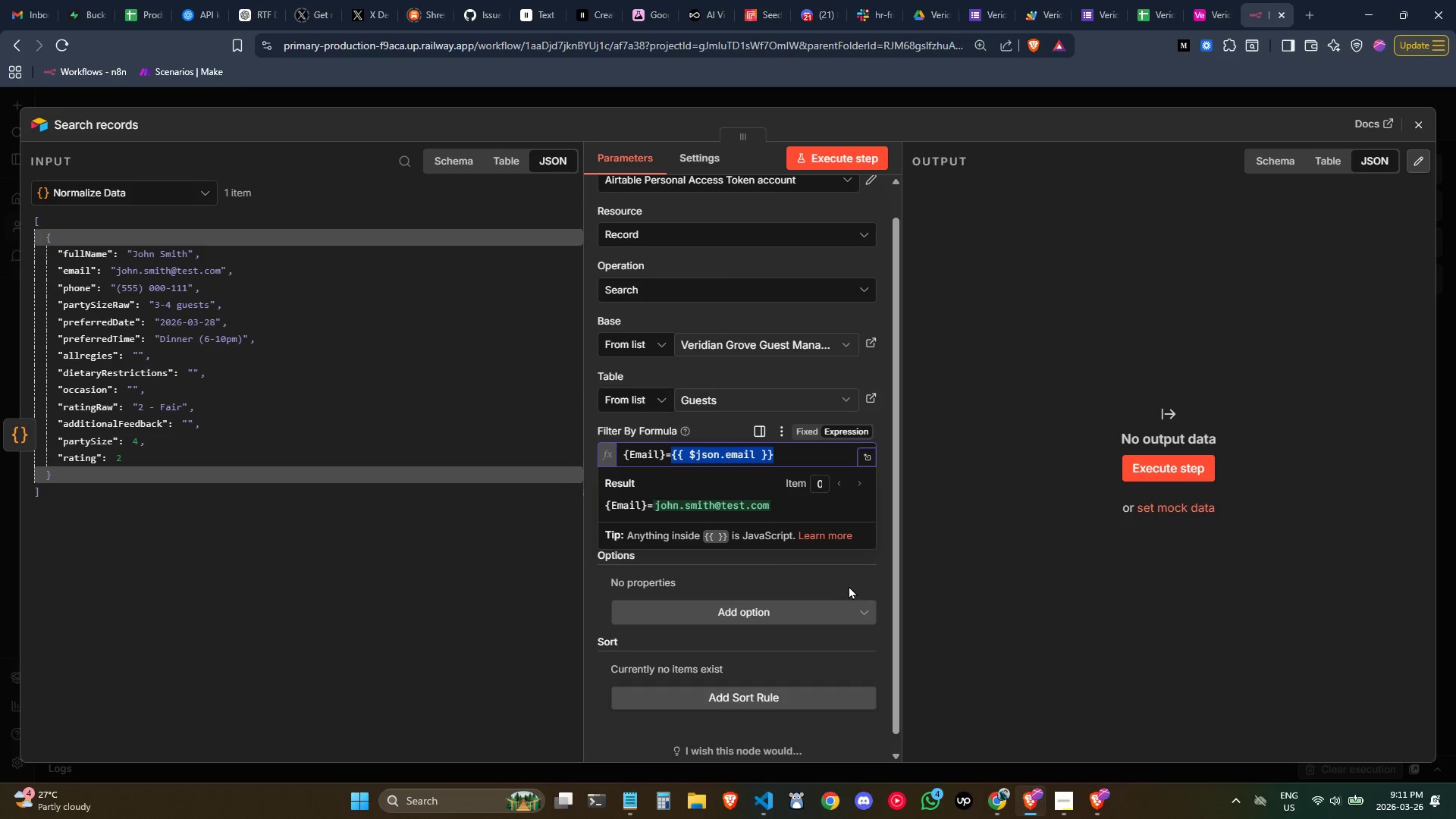 
left_click([843, 583])
 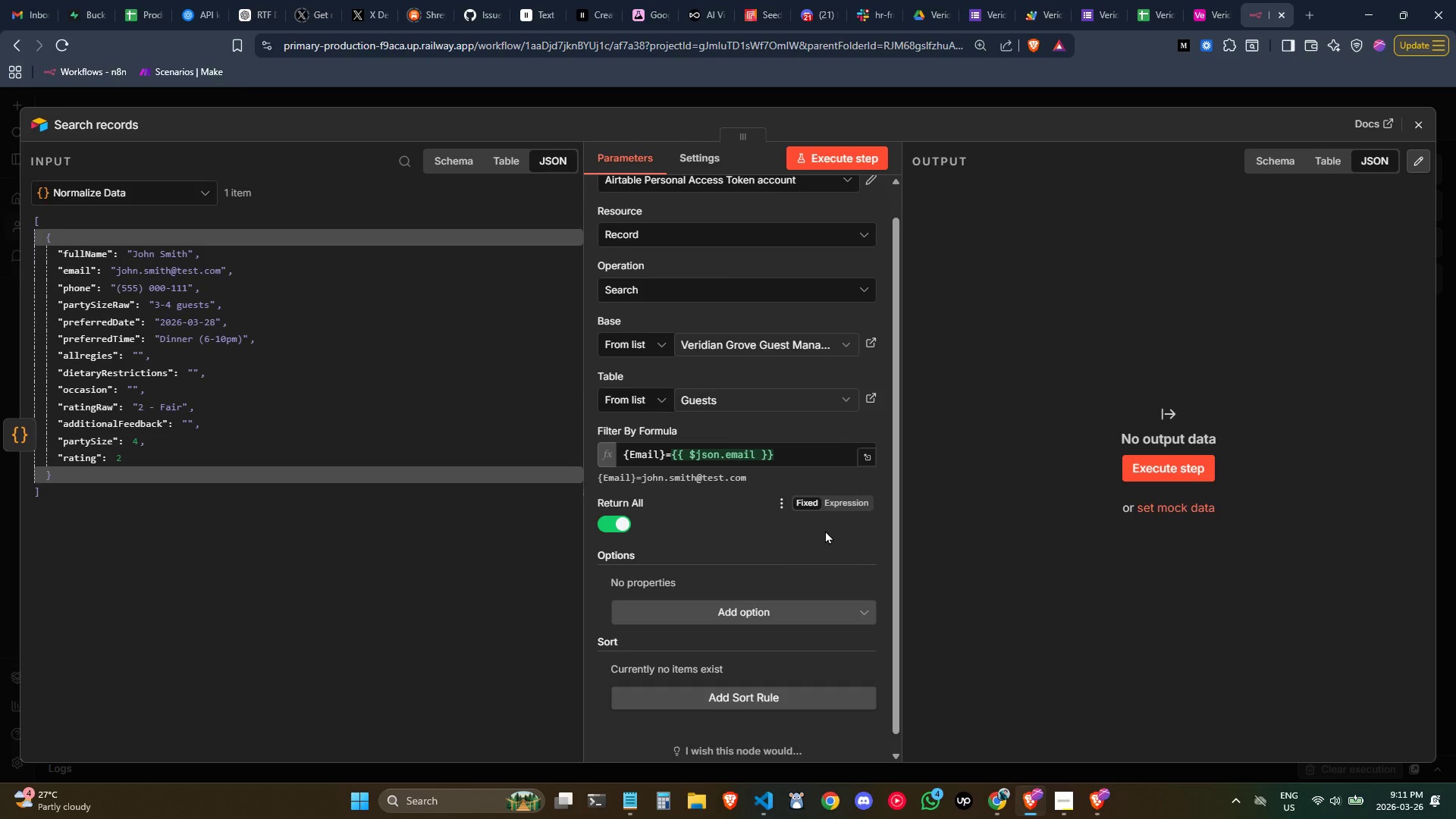 
left_click([796, 460])
 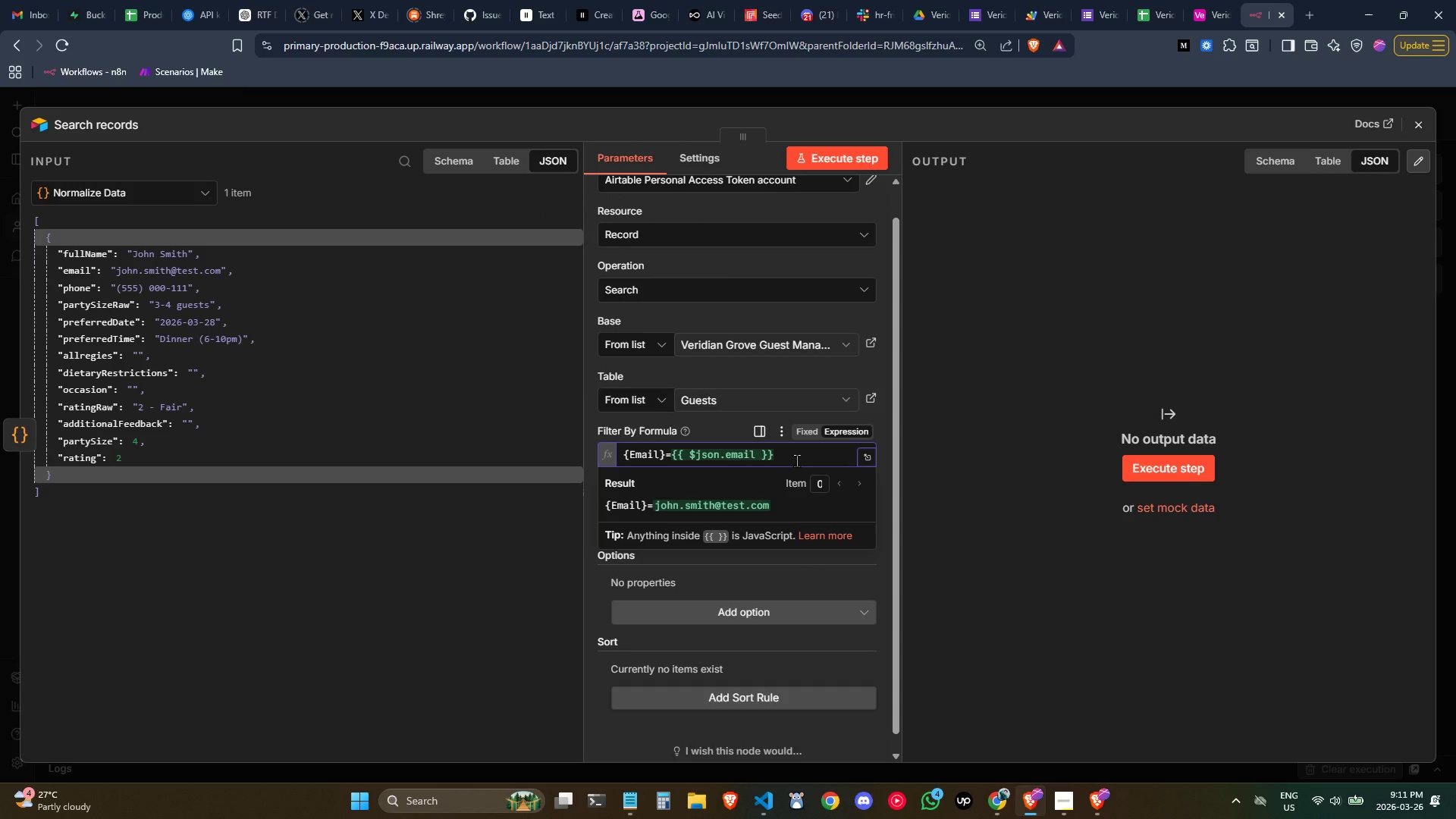 
key(Quote)
 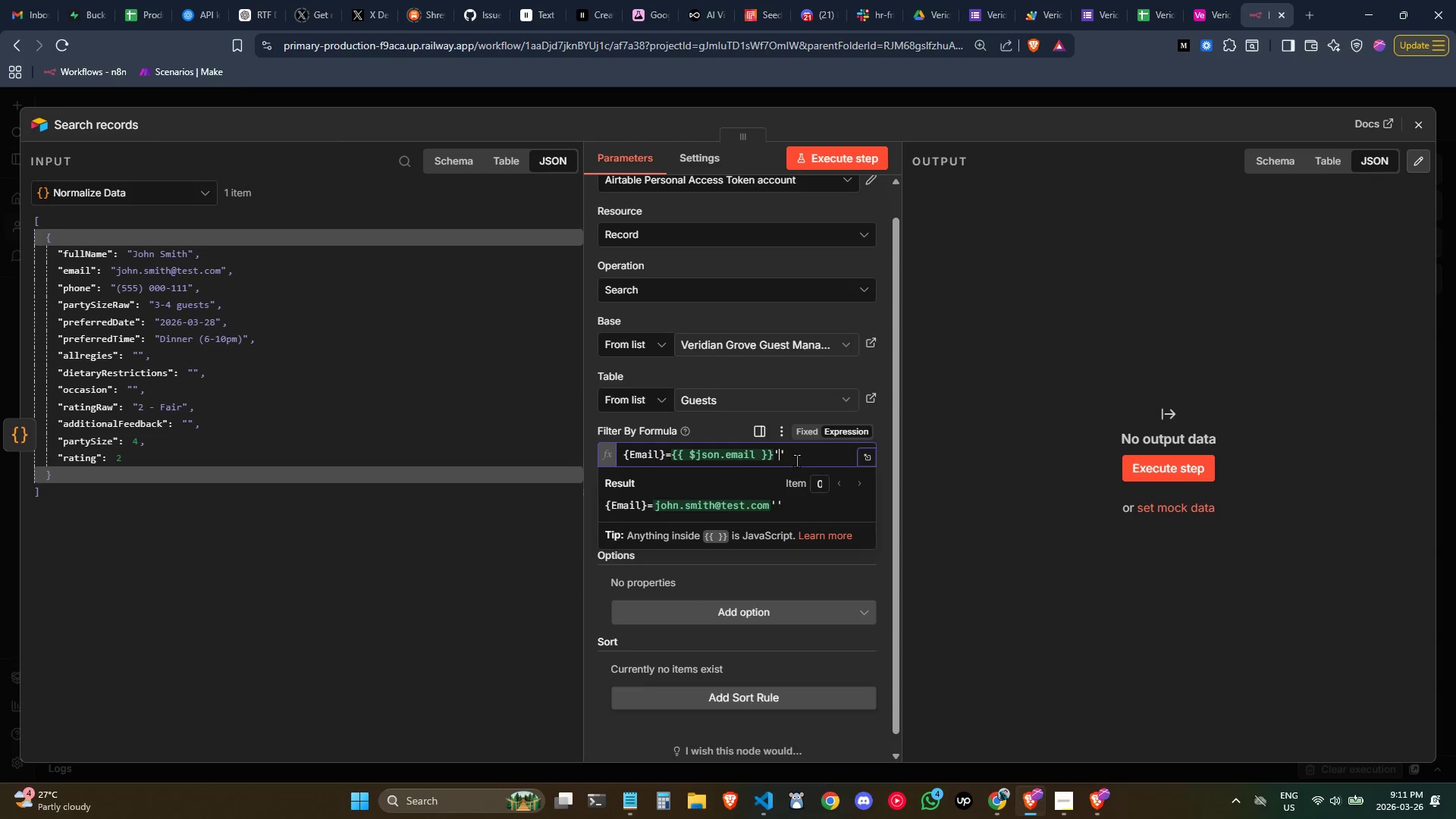 
key(Control+ArrowLeft)
 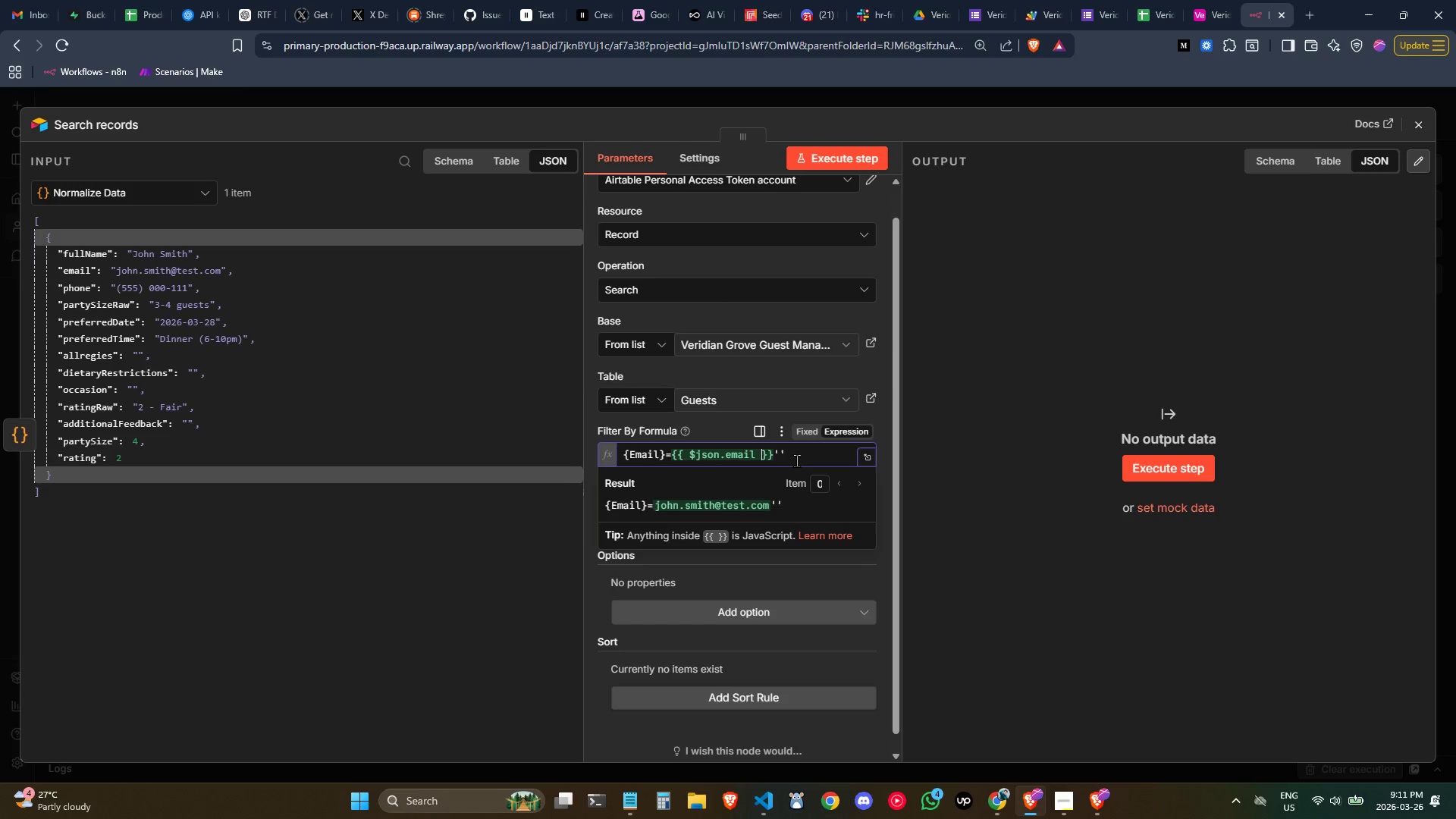 
key(Control+ArrowLeft)
 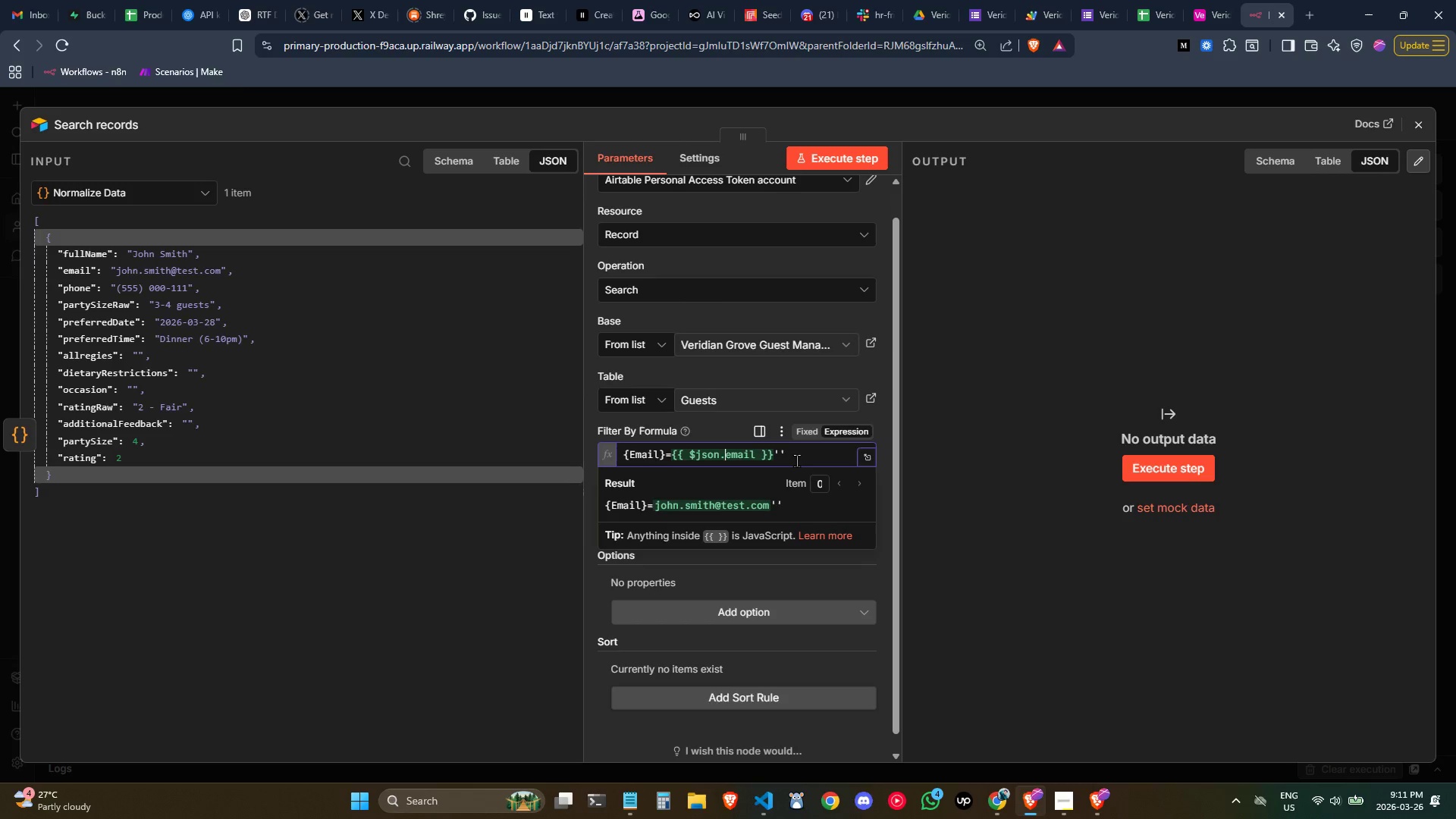 
key(ArrowLeft)
 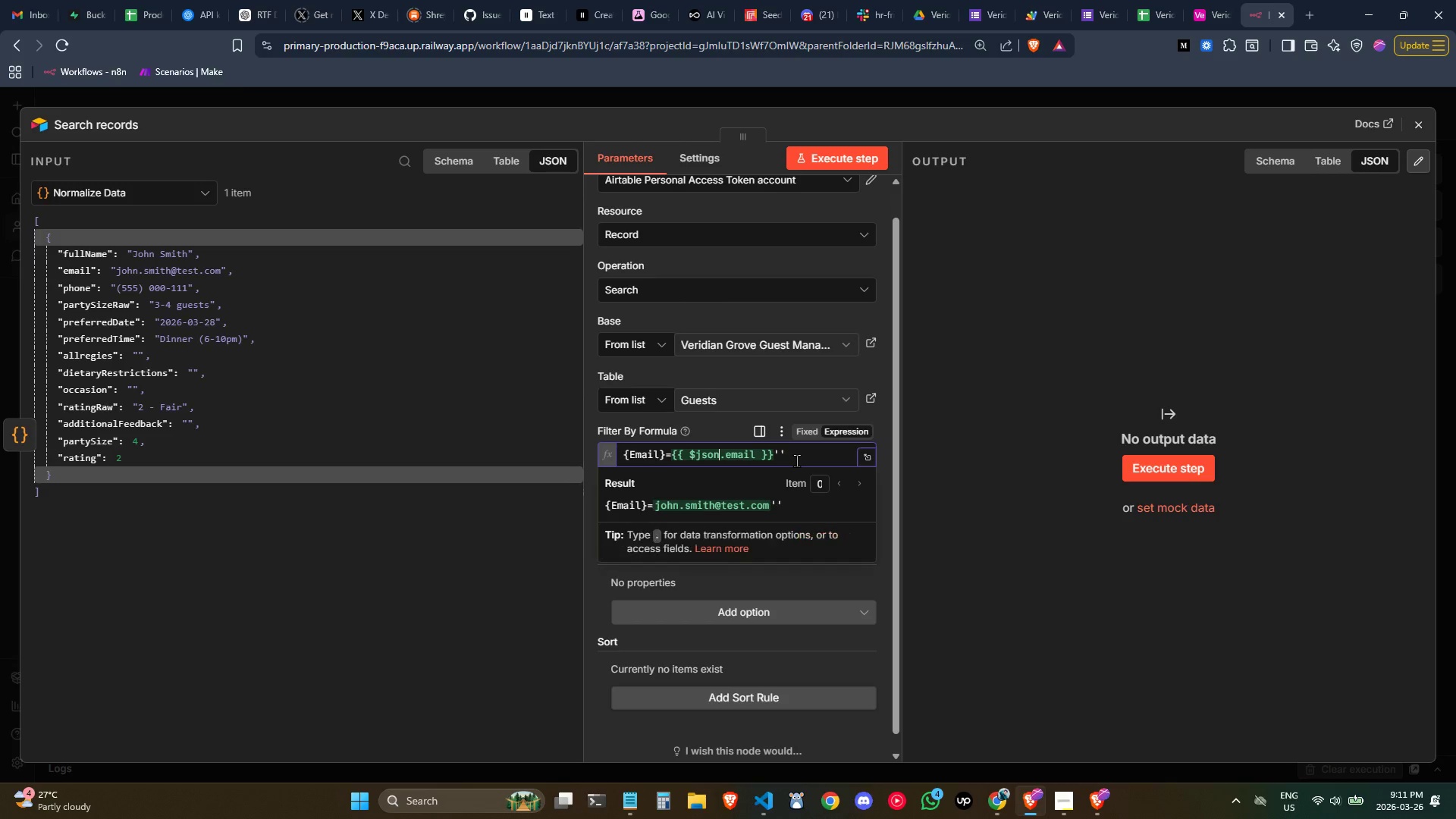 
key(ArrowRight)
 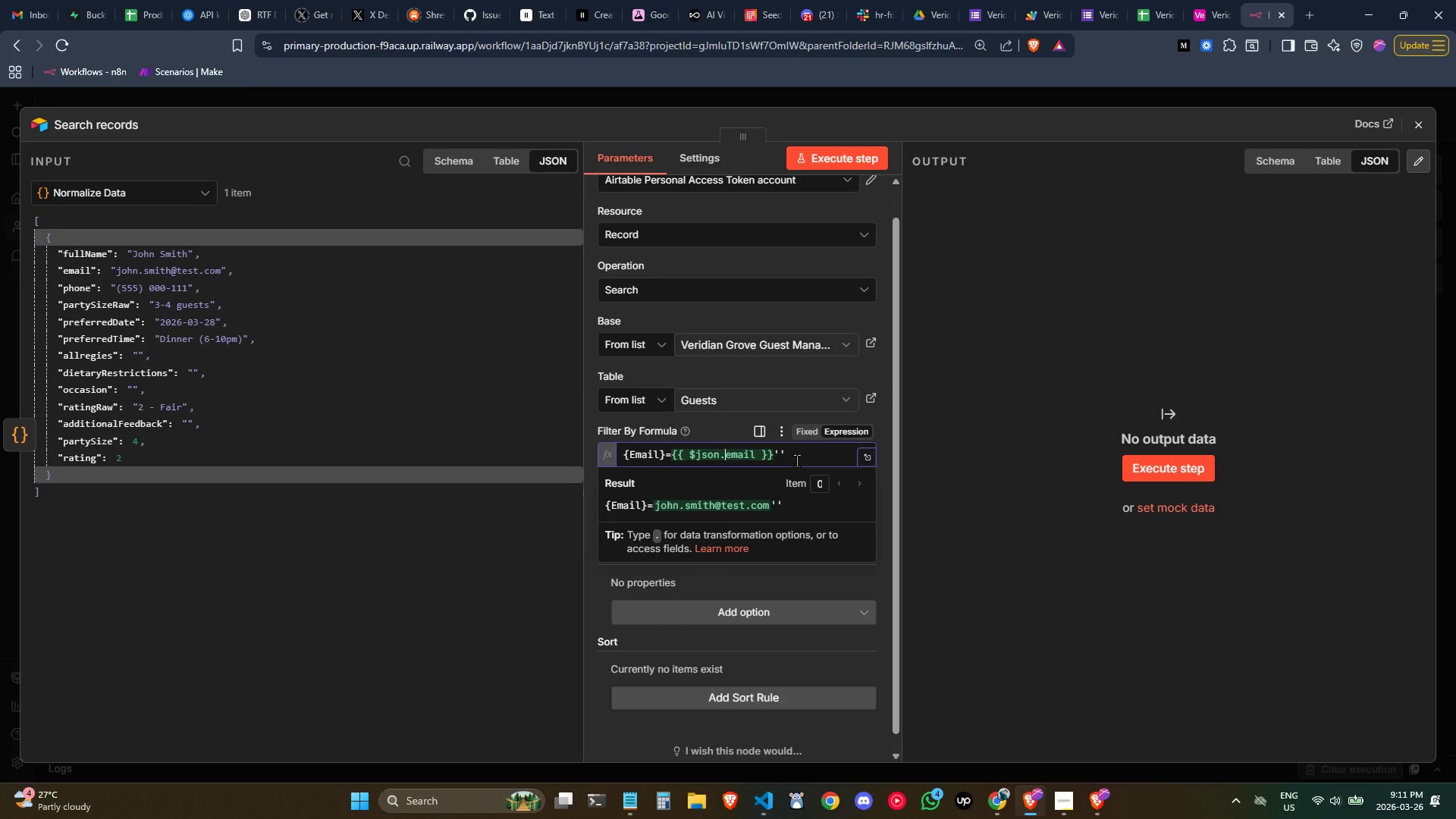 
key(ArrowRight)
 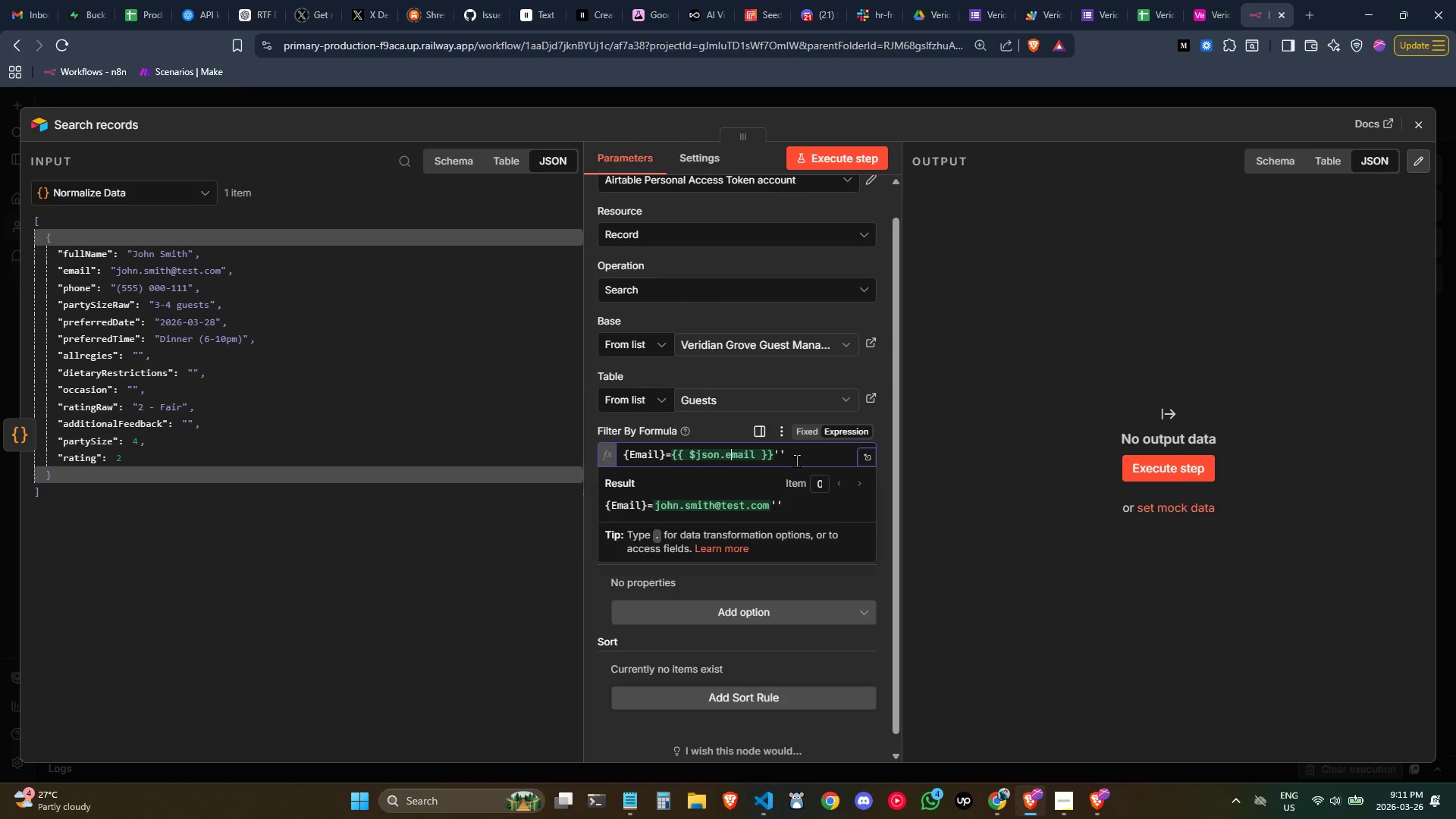 
key(ArrowRight)
 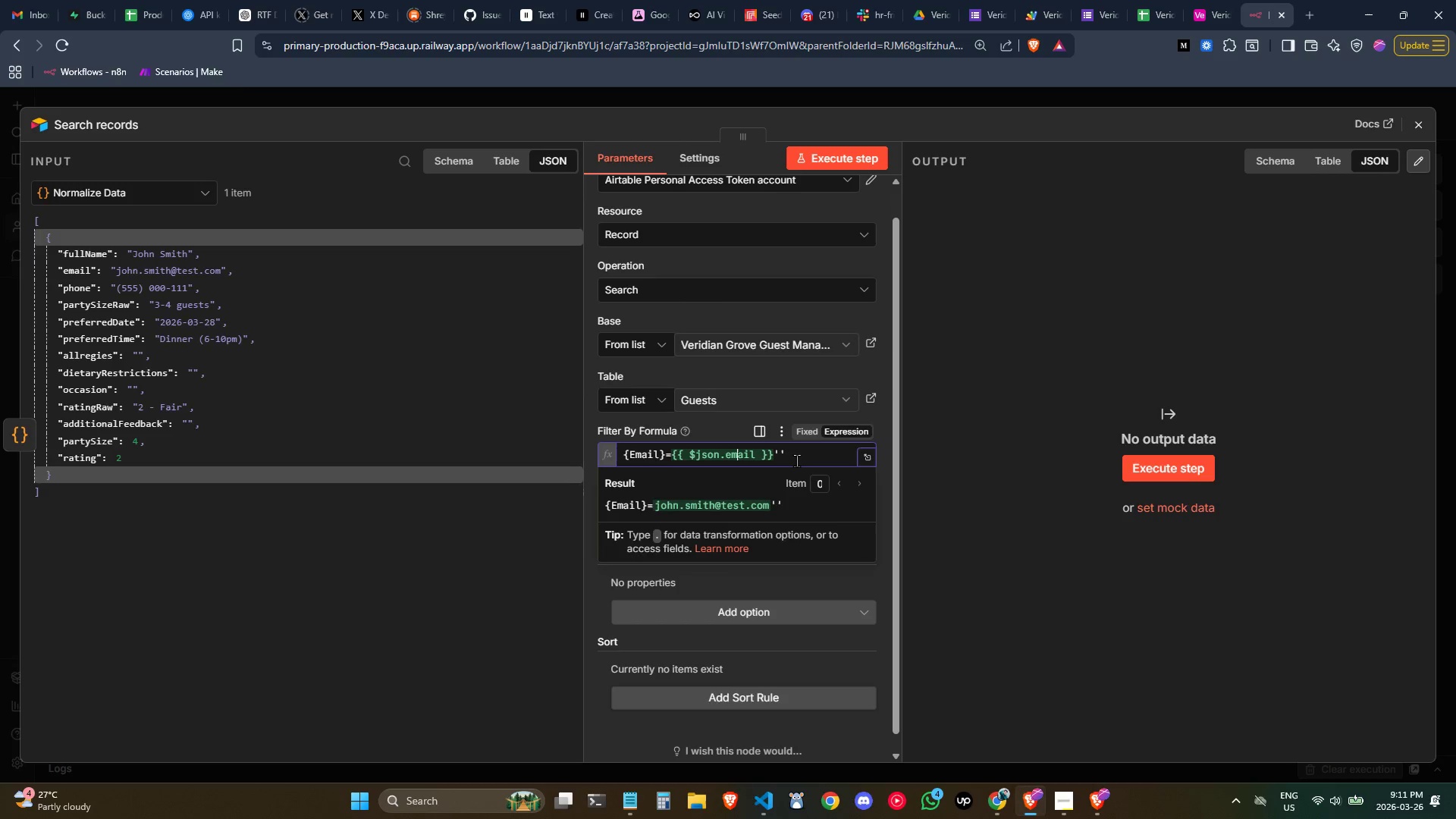 
key(ArrowRight)
 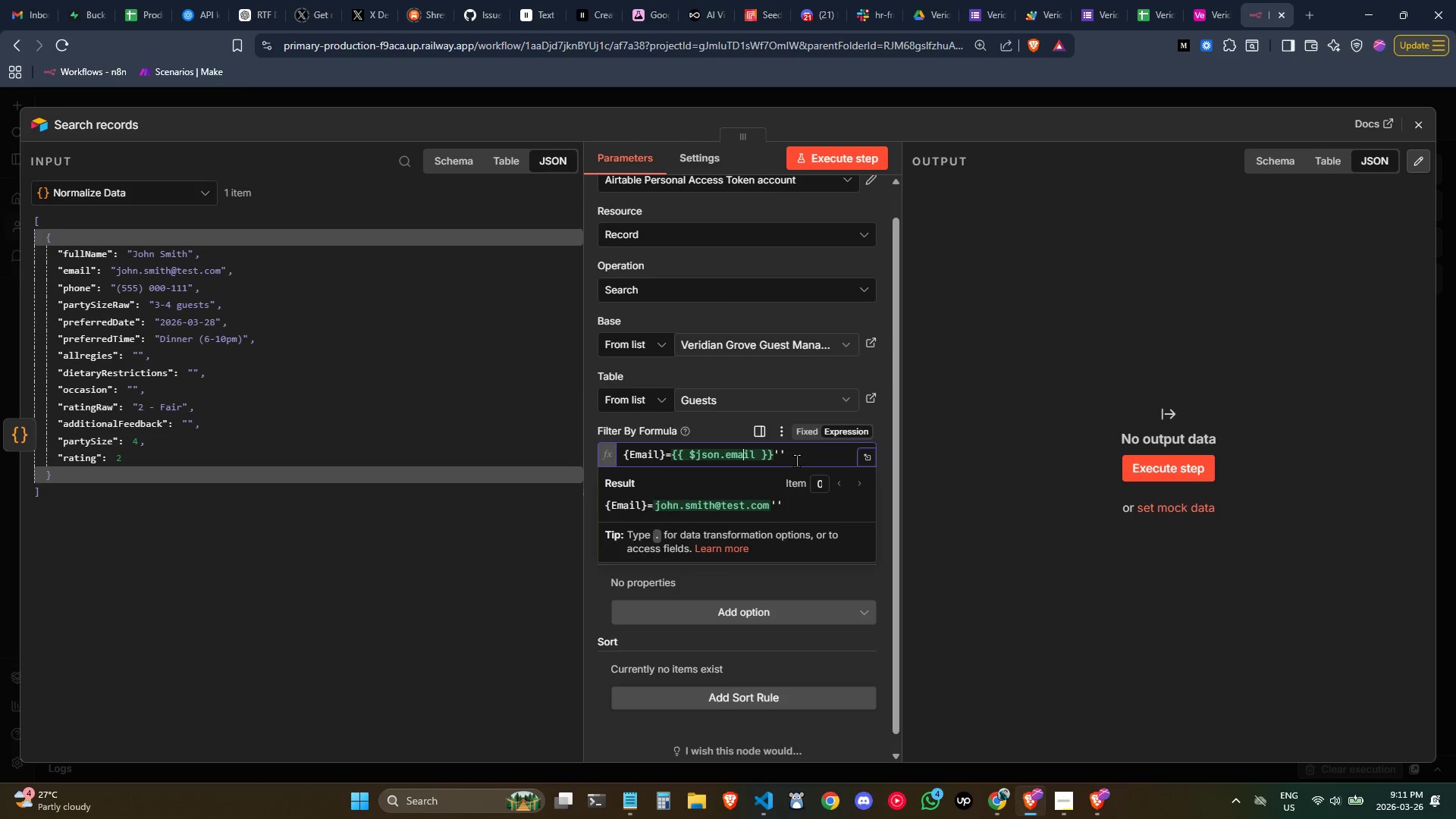 
key(ArrowRight)
 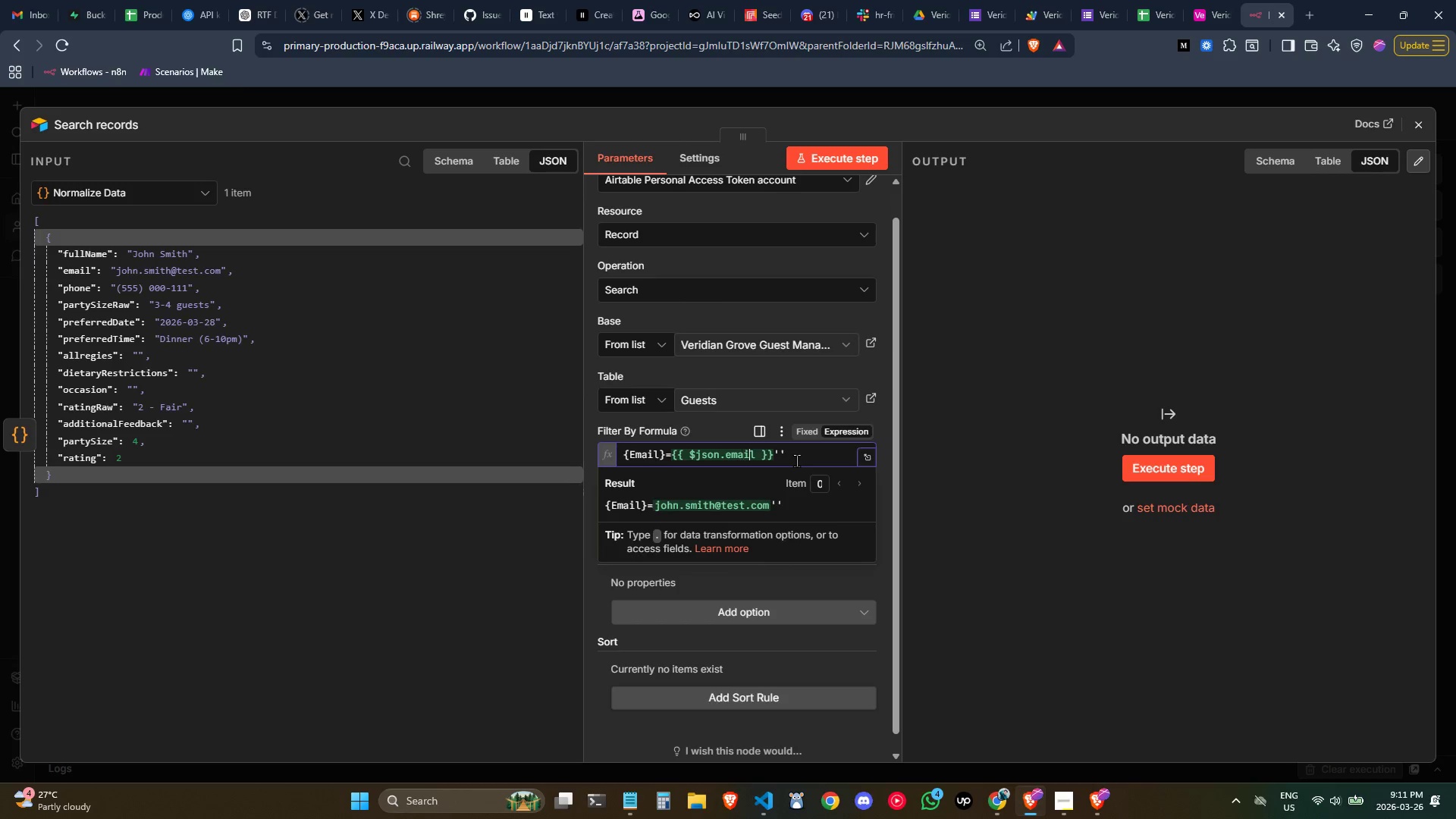 
key(ArrowRight)
 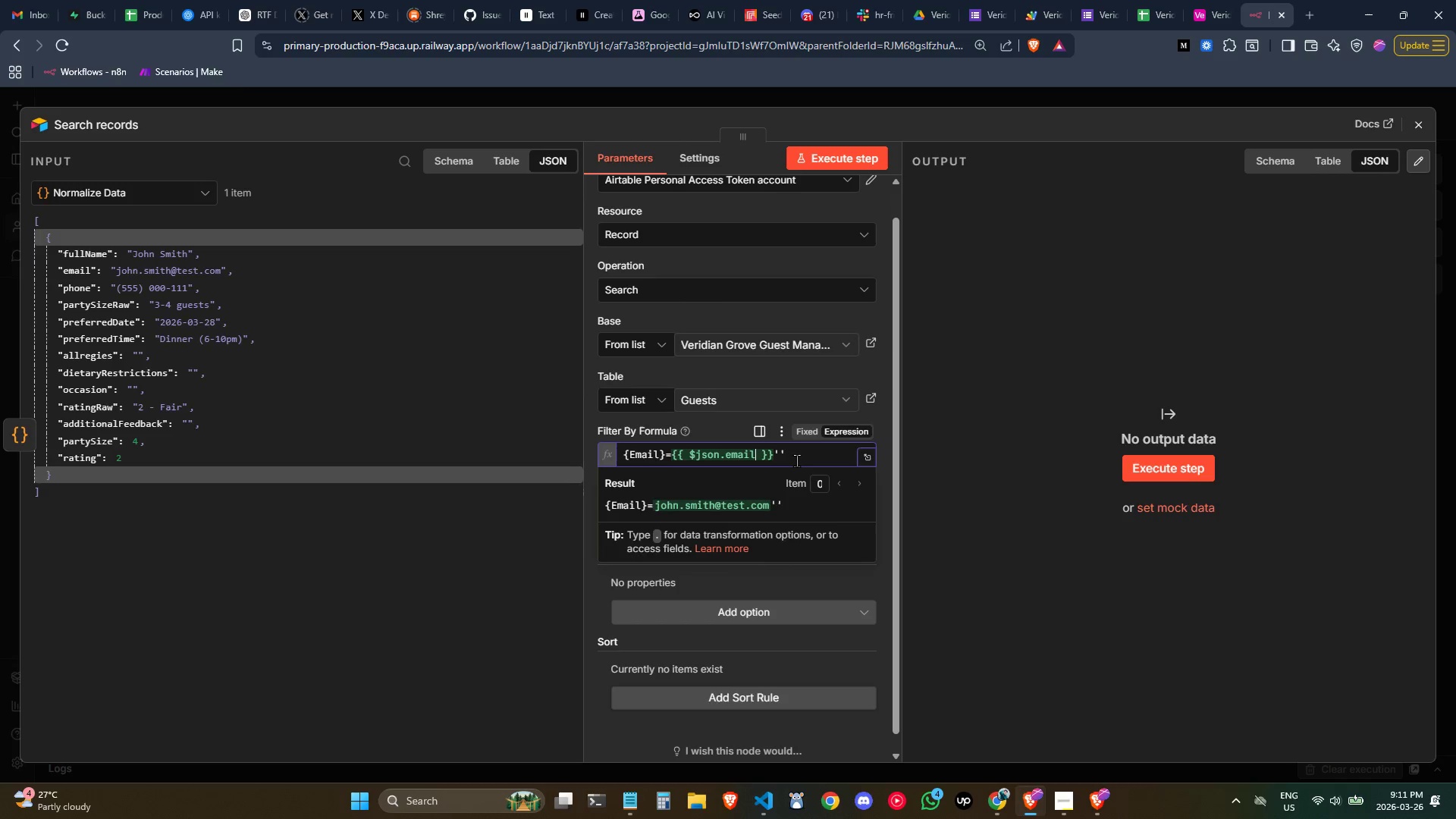 
key(ArrowRight)
 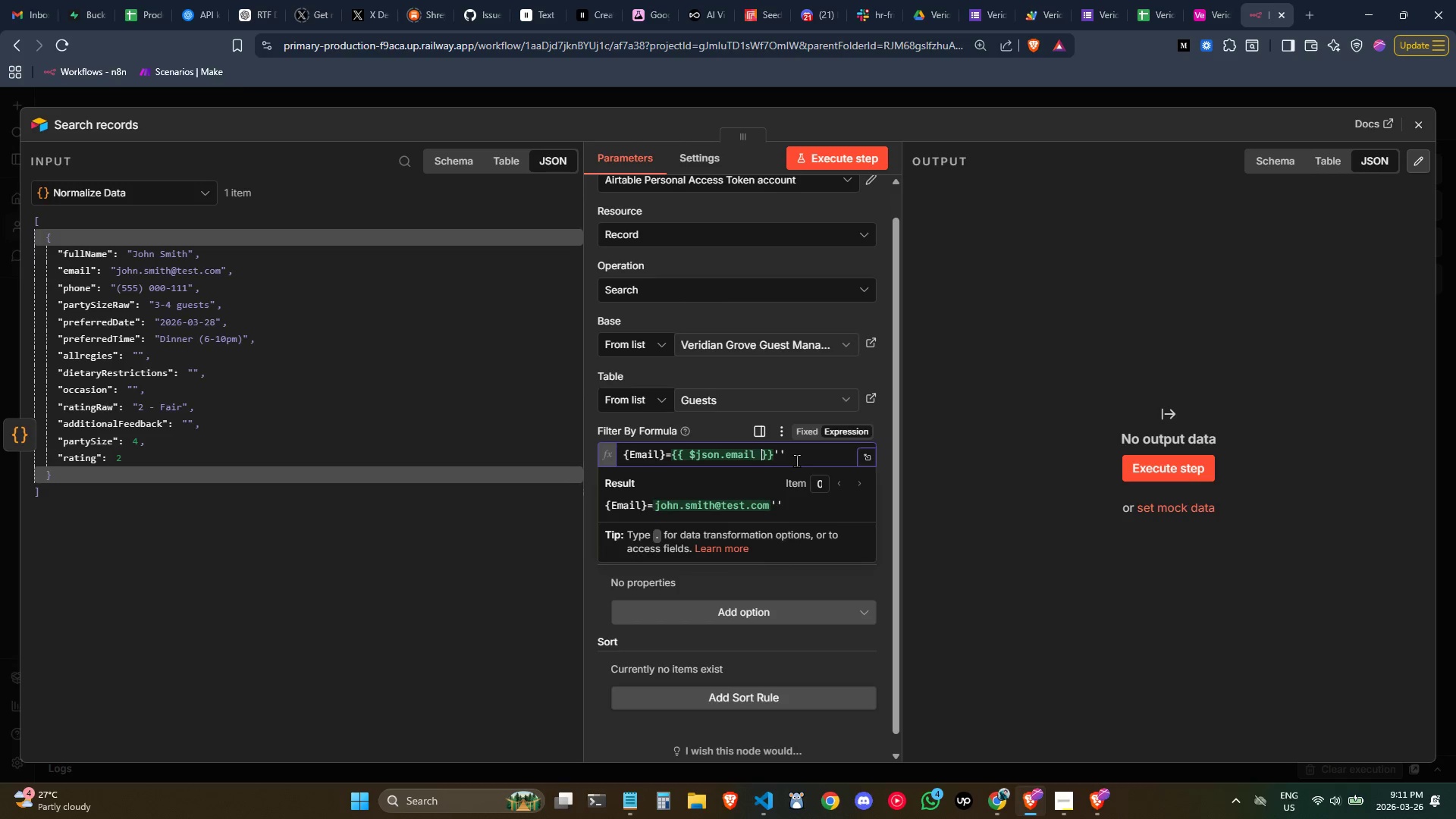 
key(ArrowRight)
 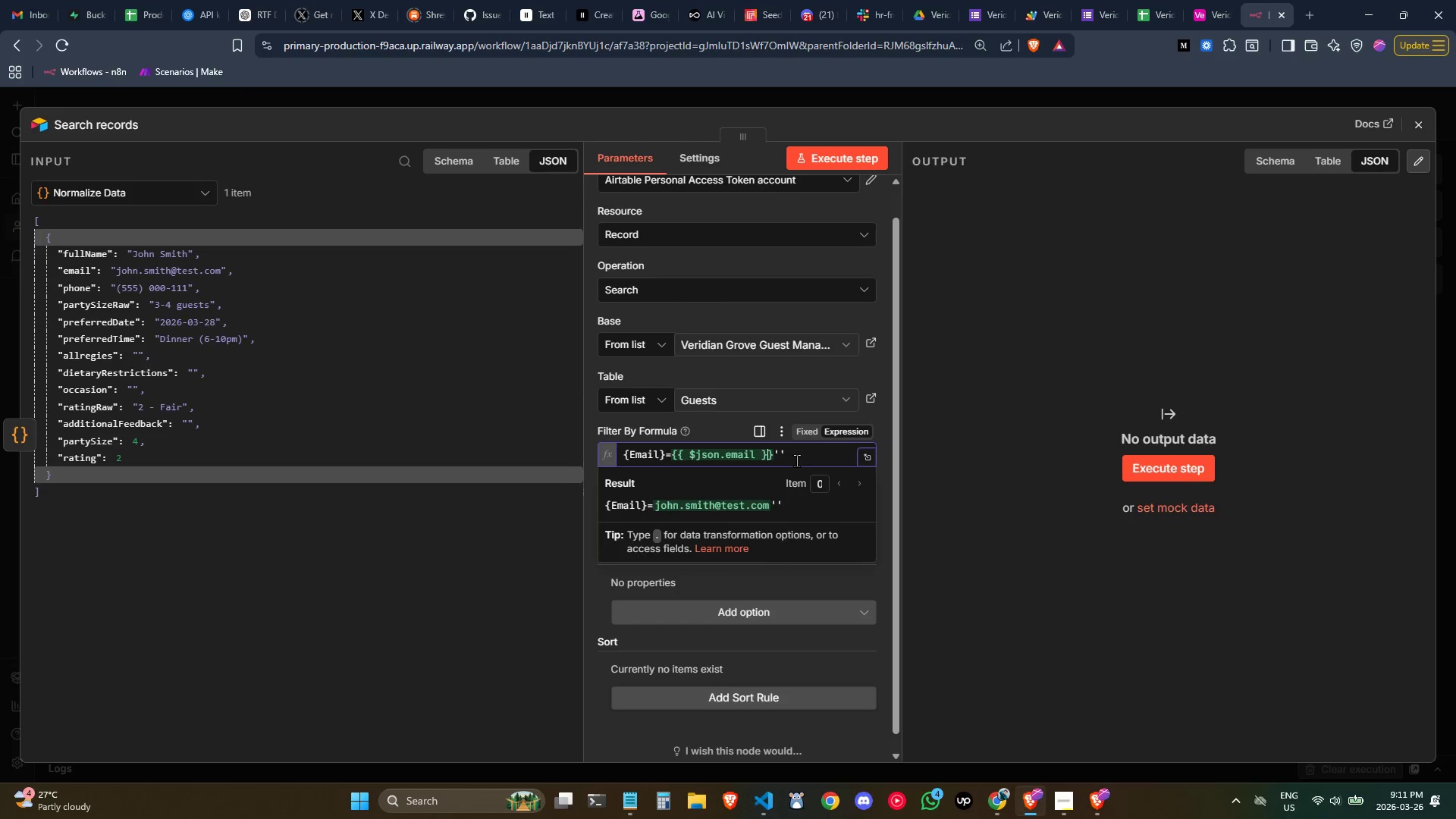 
key(ArrowRight)
 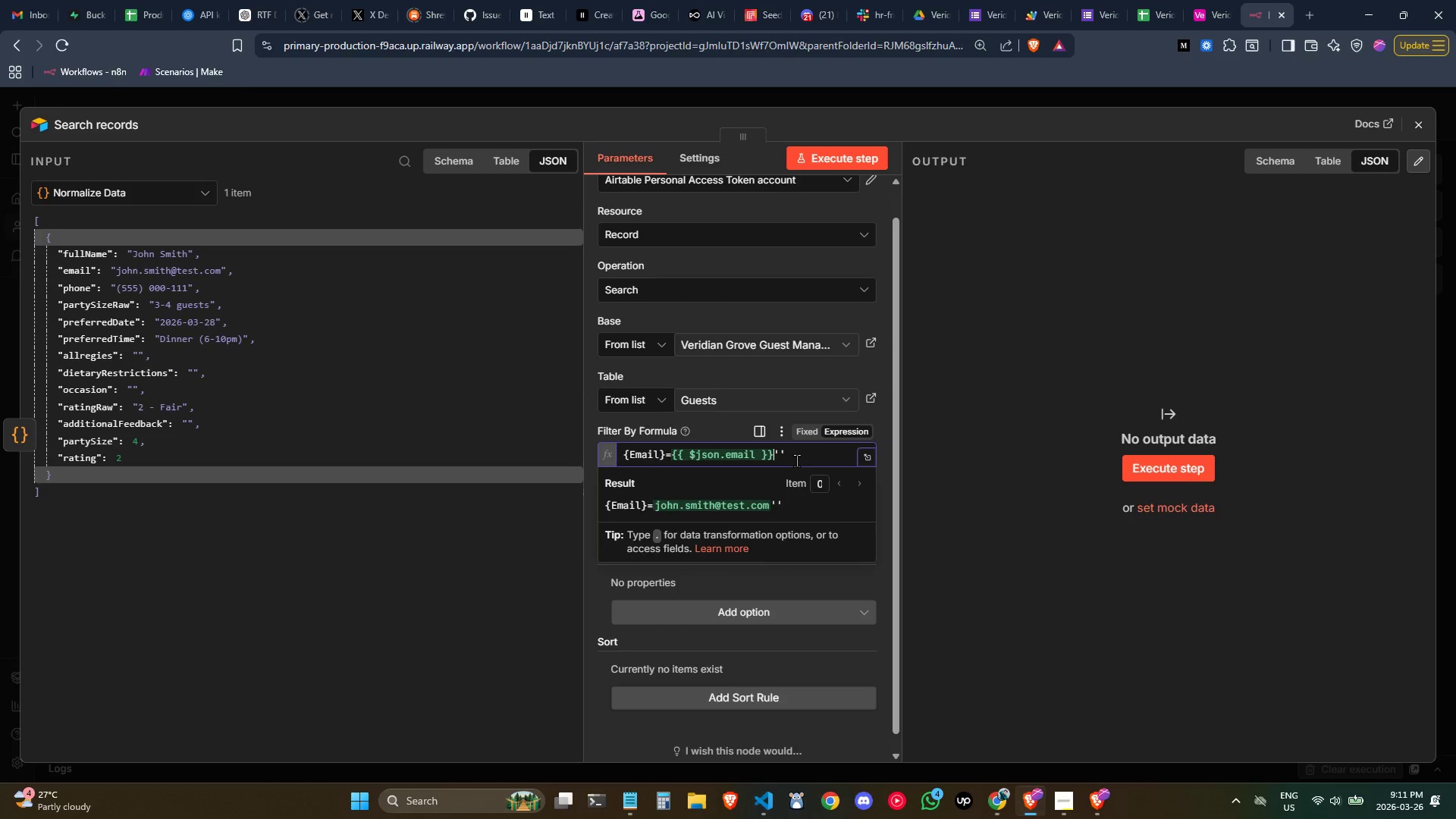 
key(ArrowRight)
 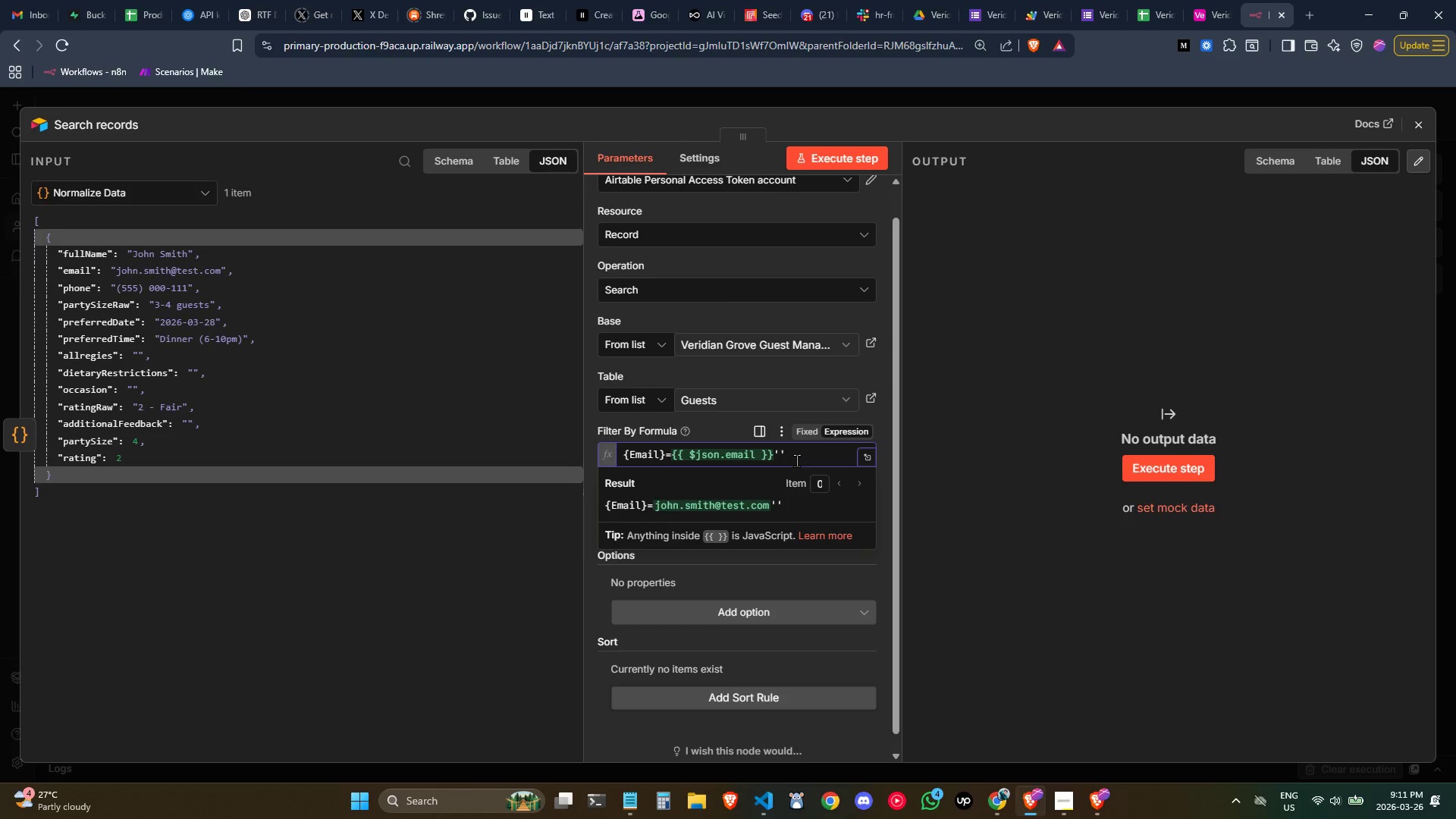 
key(Backspace)
 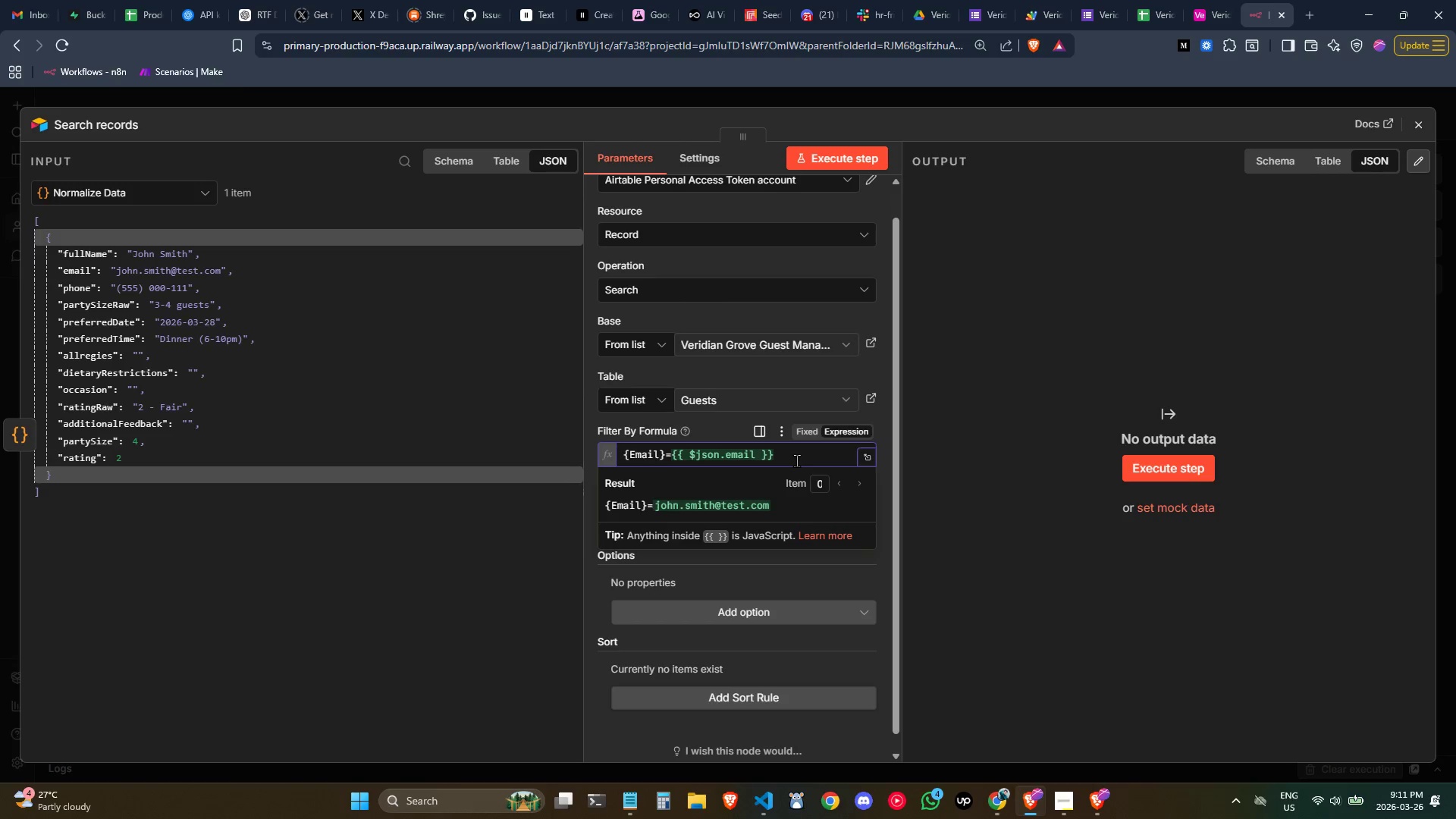 
key(Control+ArrowLeft)
 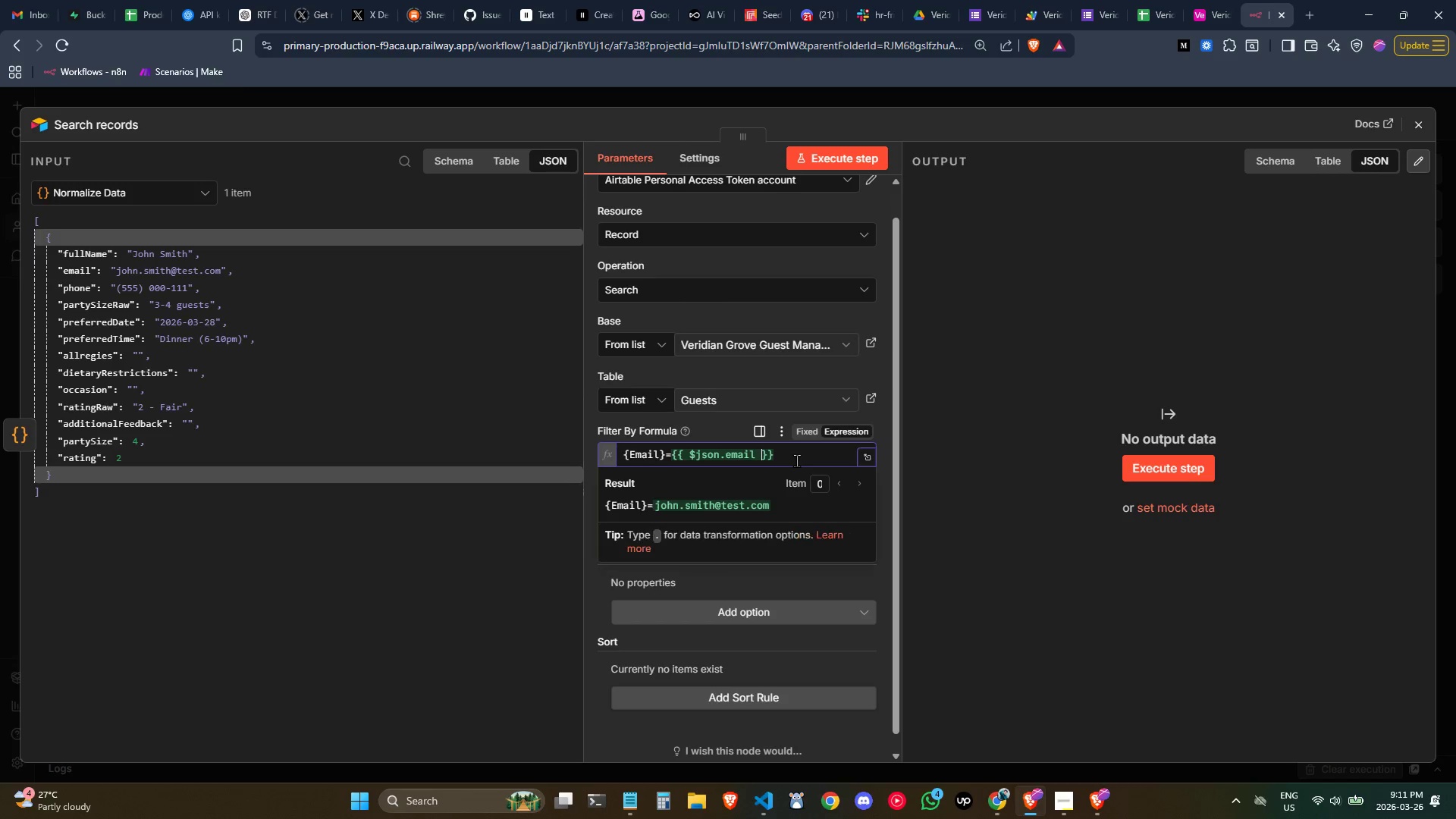 
key(ArrowLeft)
 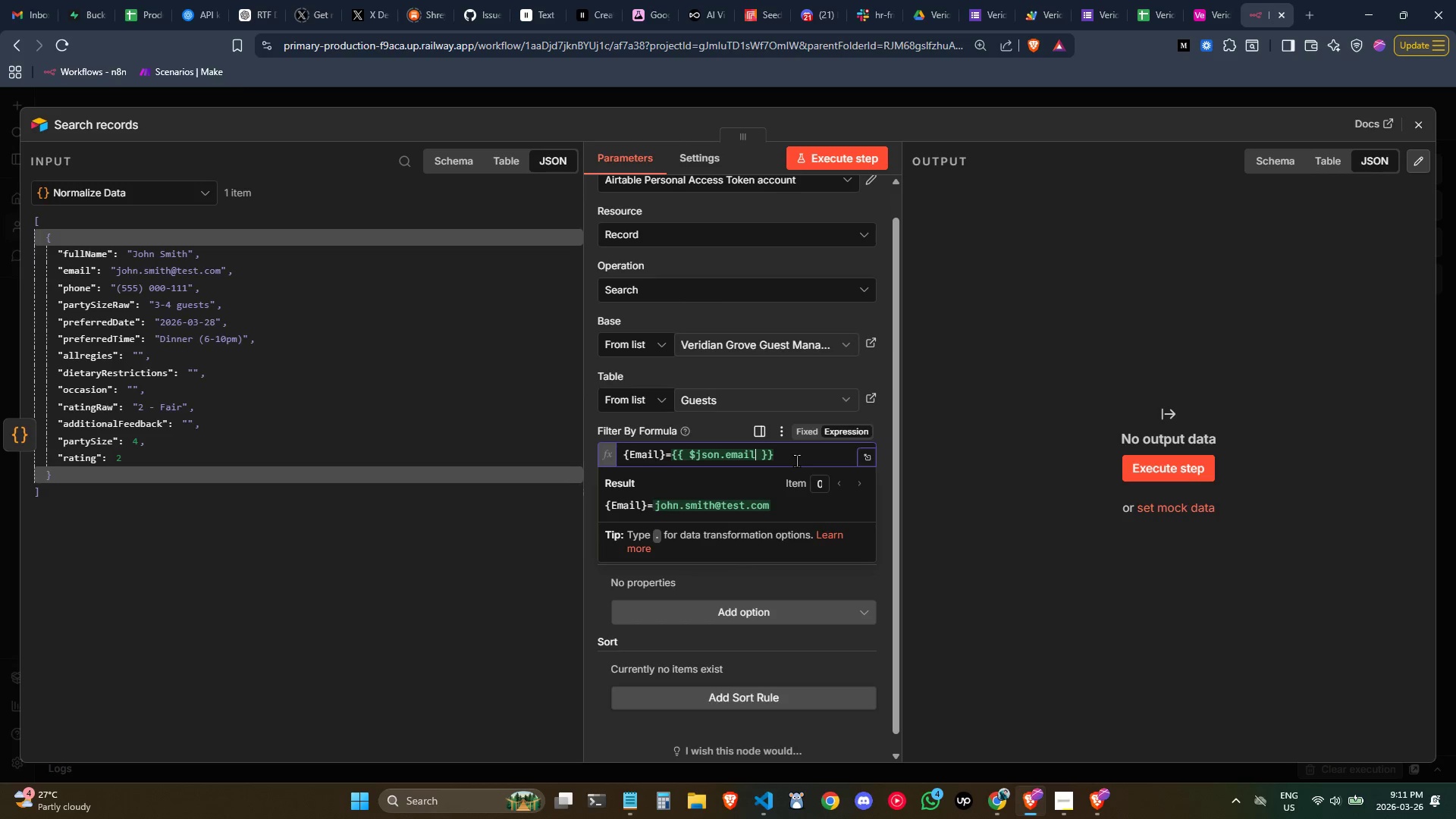 
key(Control+ArrowLeft)
 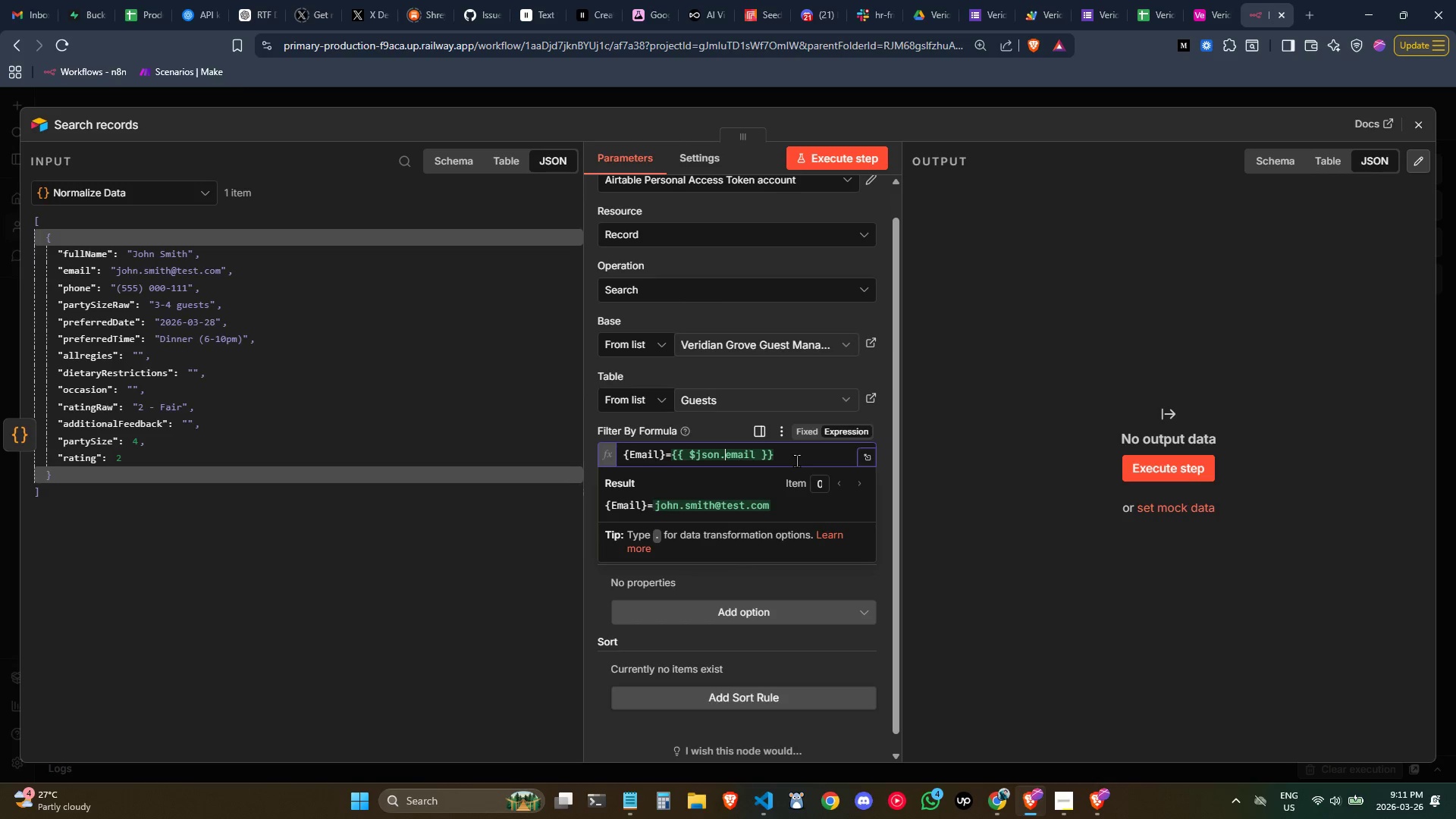 
key(Control+ArrowLeft)
 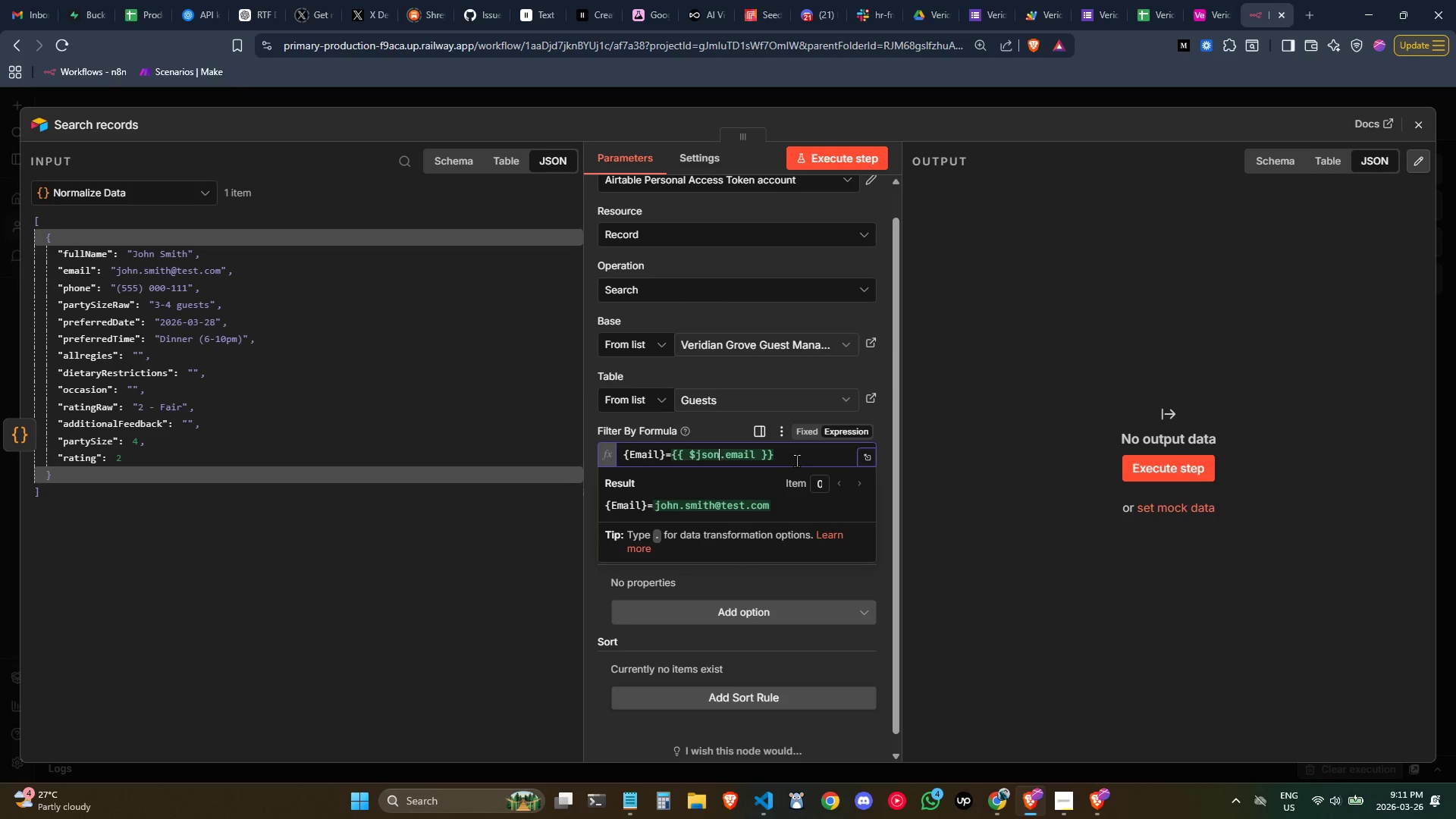 
key(Control+ArrowLeft)
 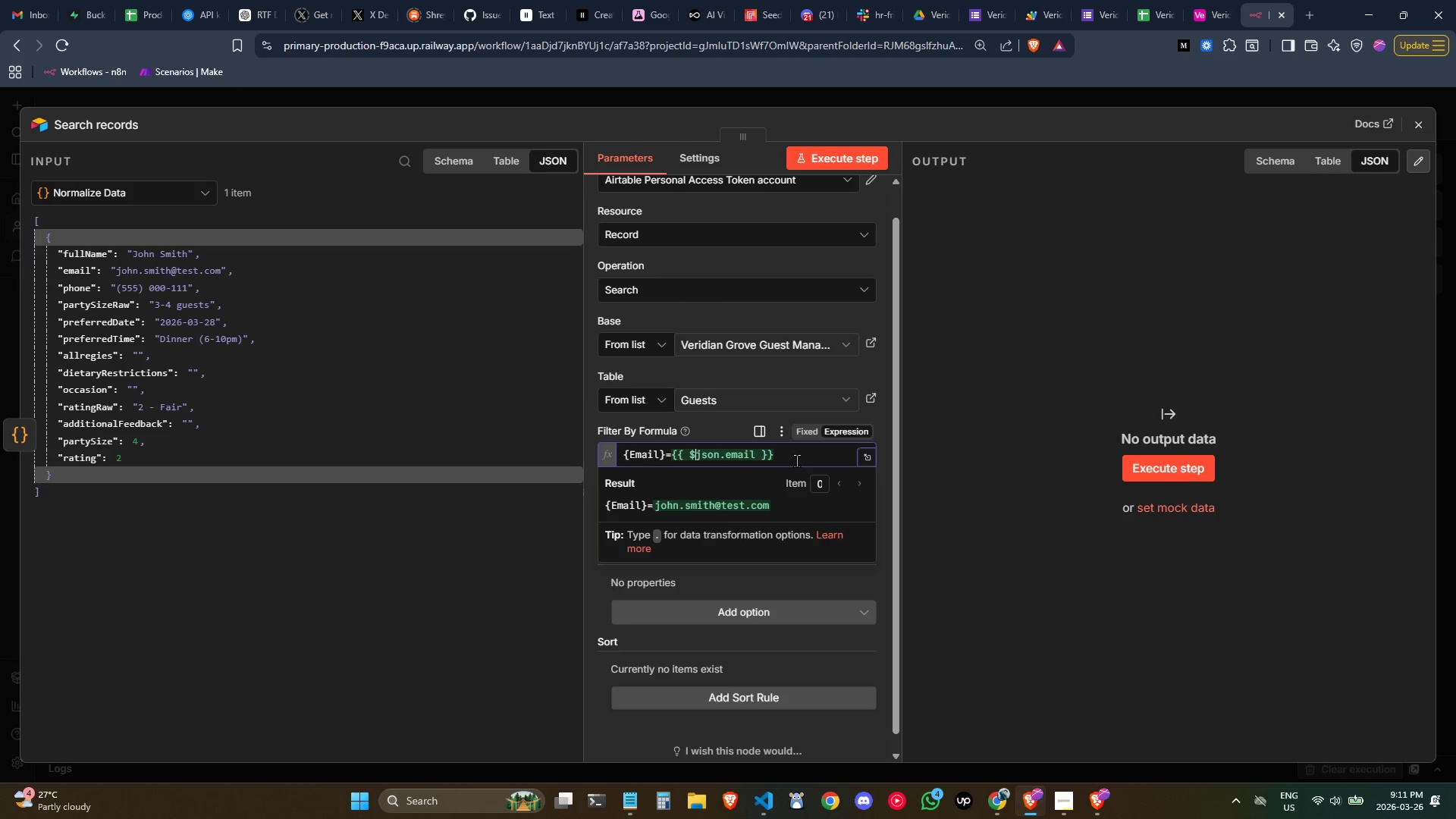 
key(Control+ArrowLeft)
 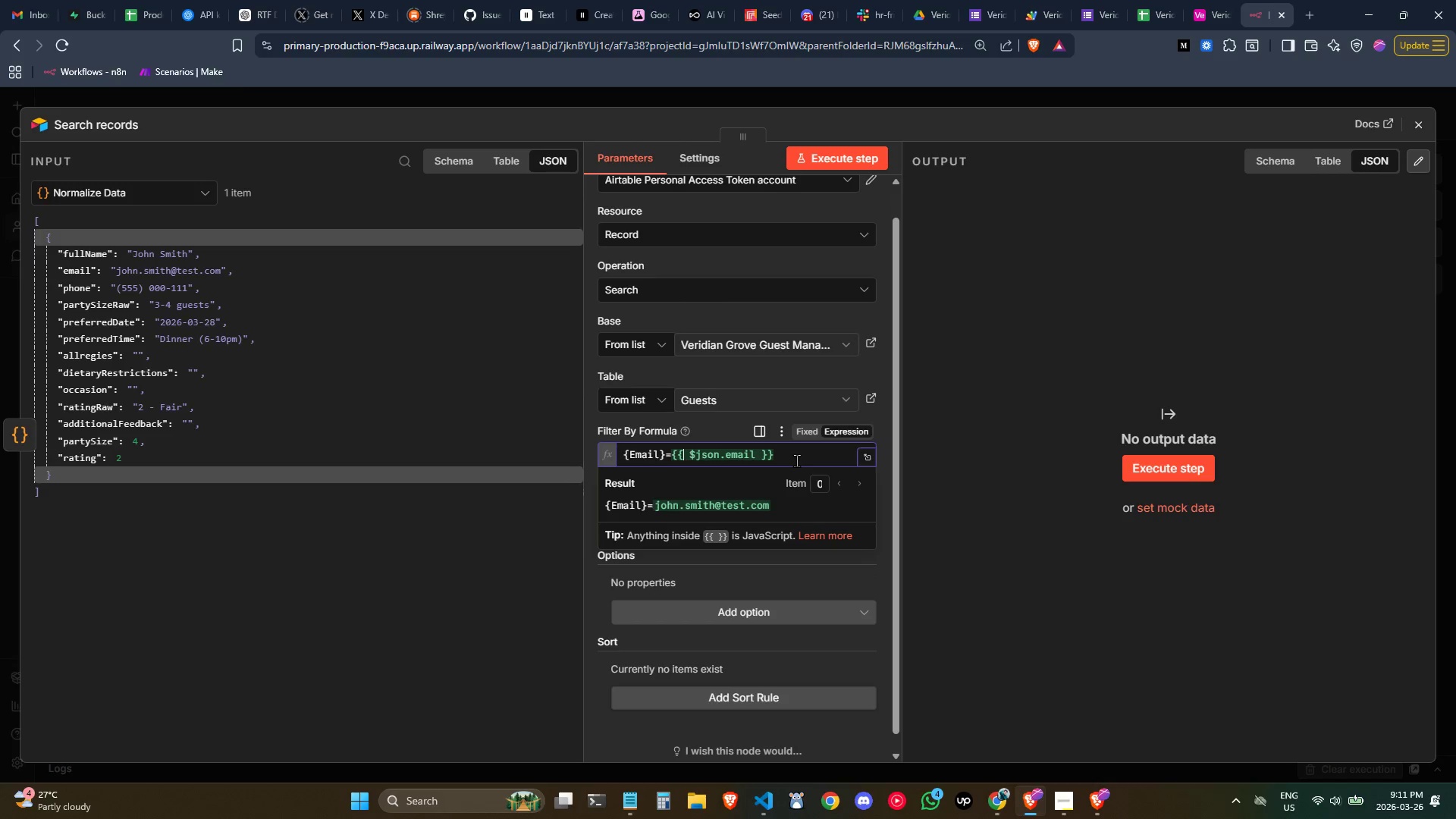 
key(ArrowLeft)
 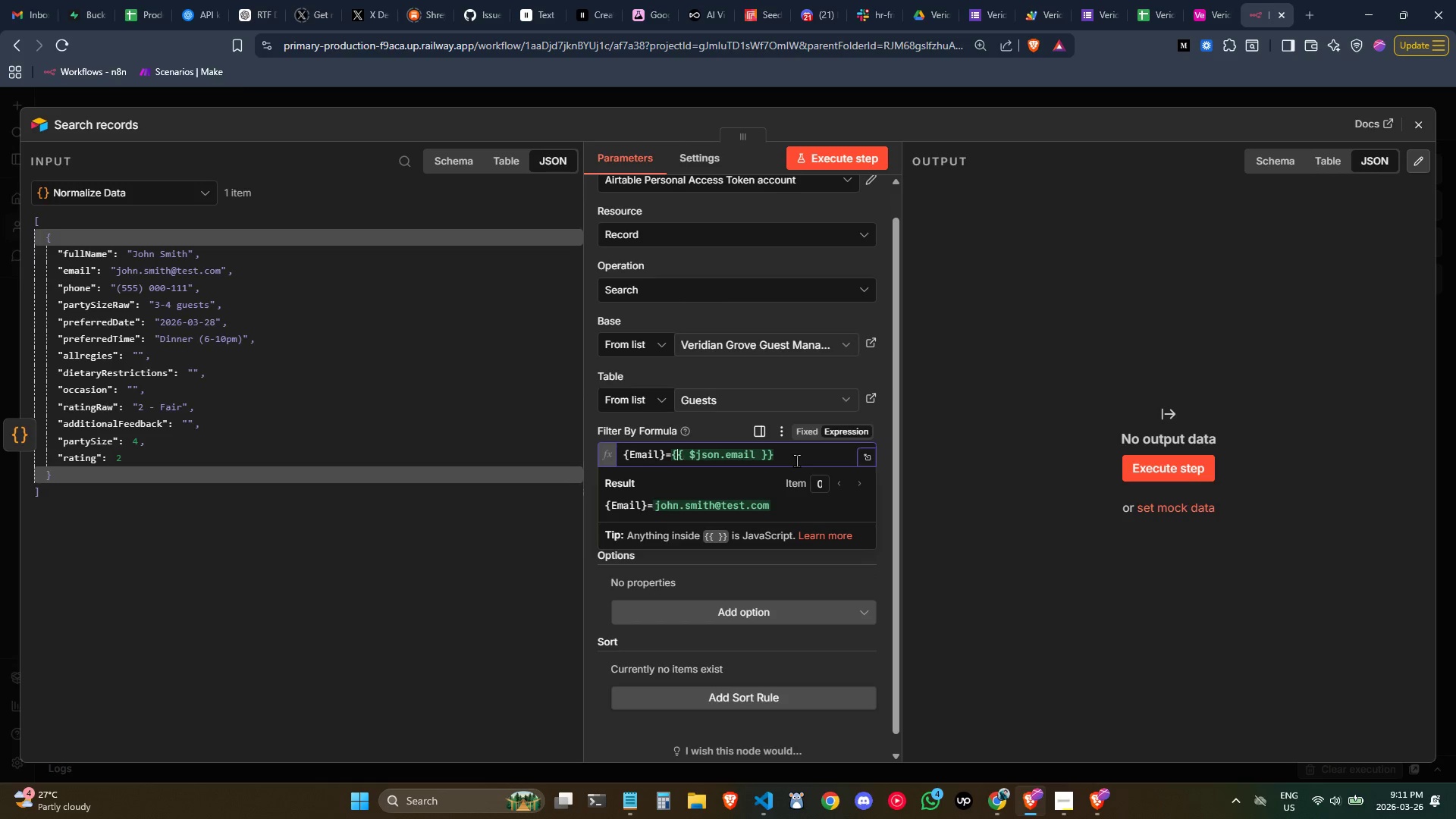 
key(ArrowLeft)
 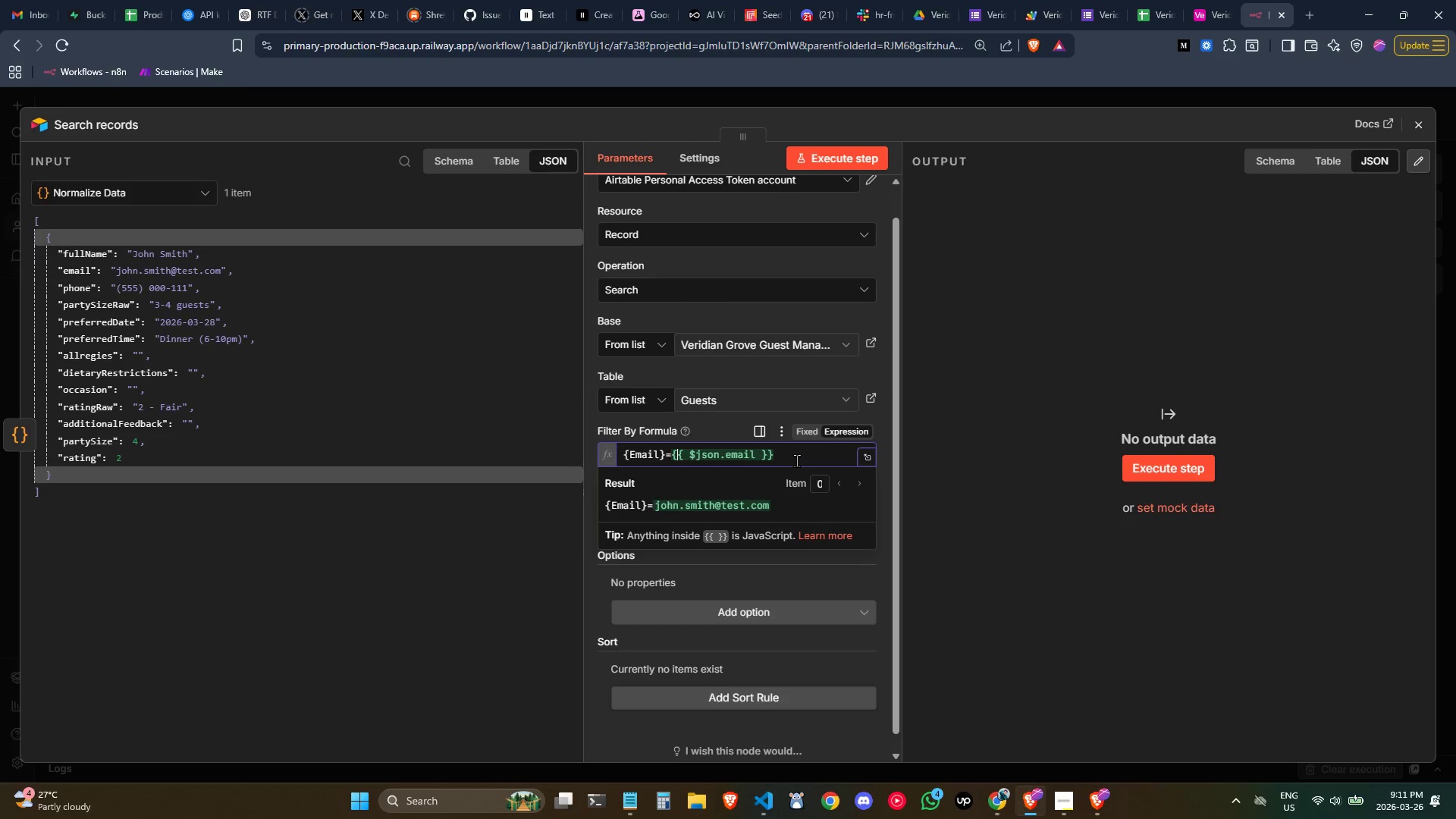 
key(ArrowLeft)
 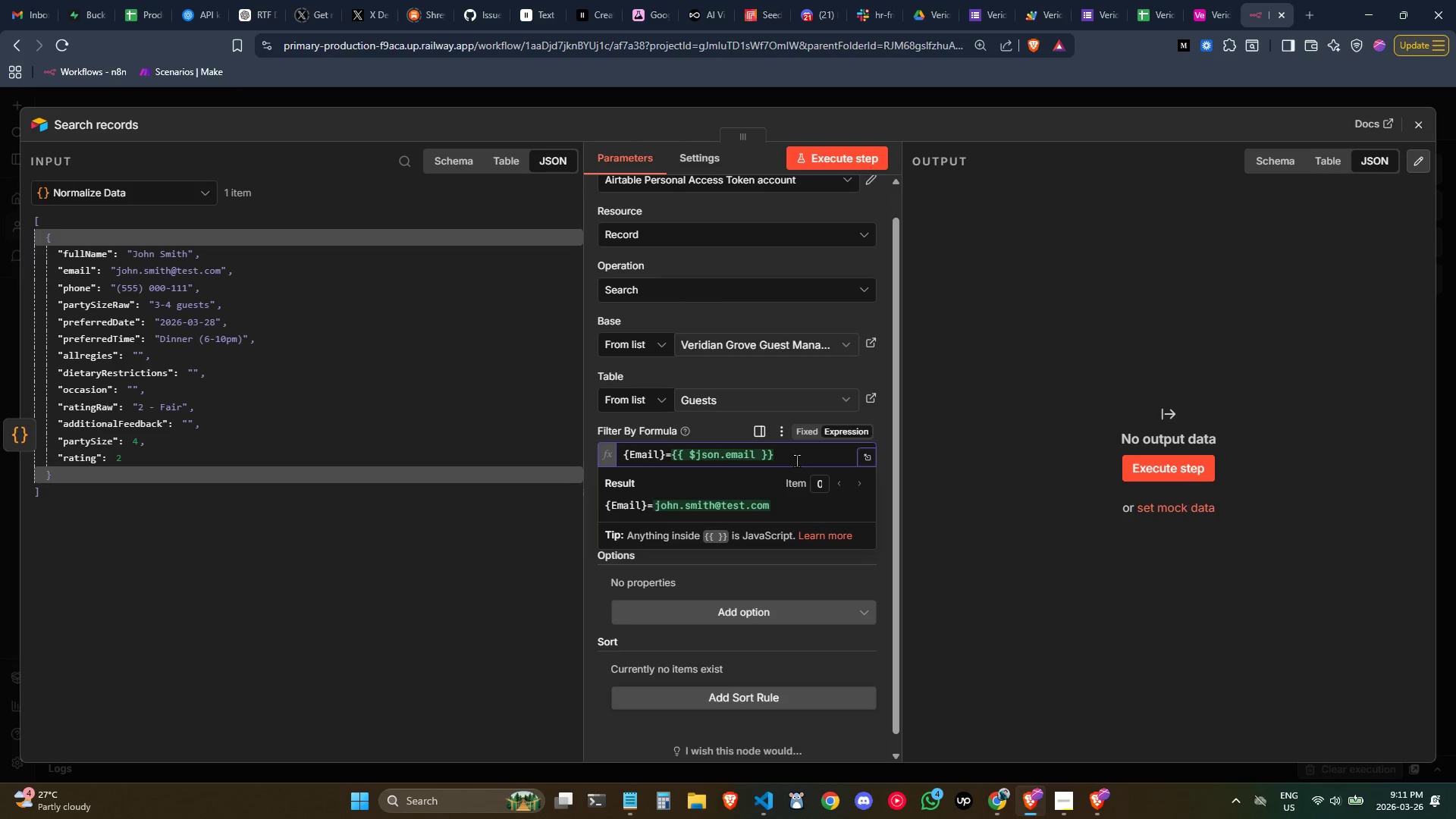 
key(Quote)
 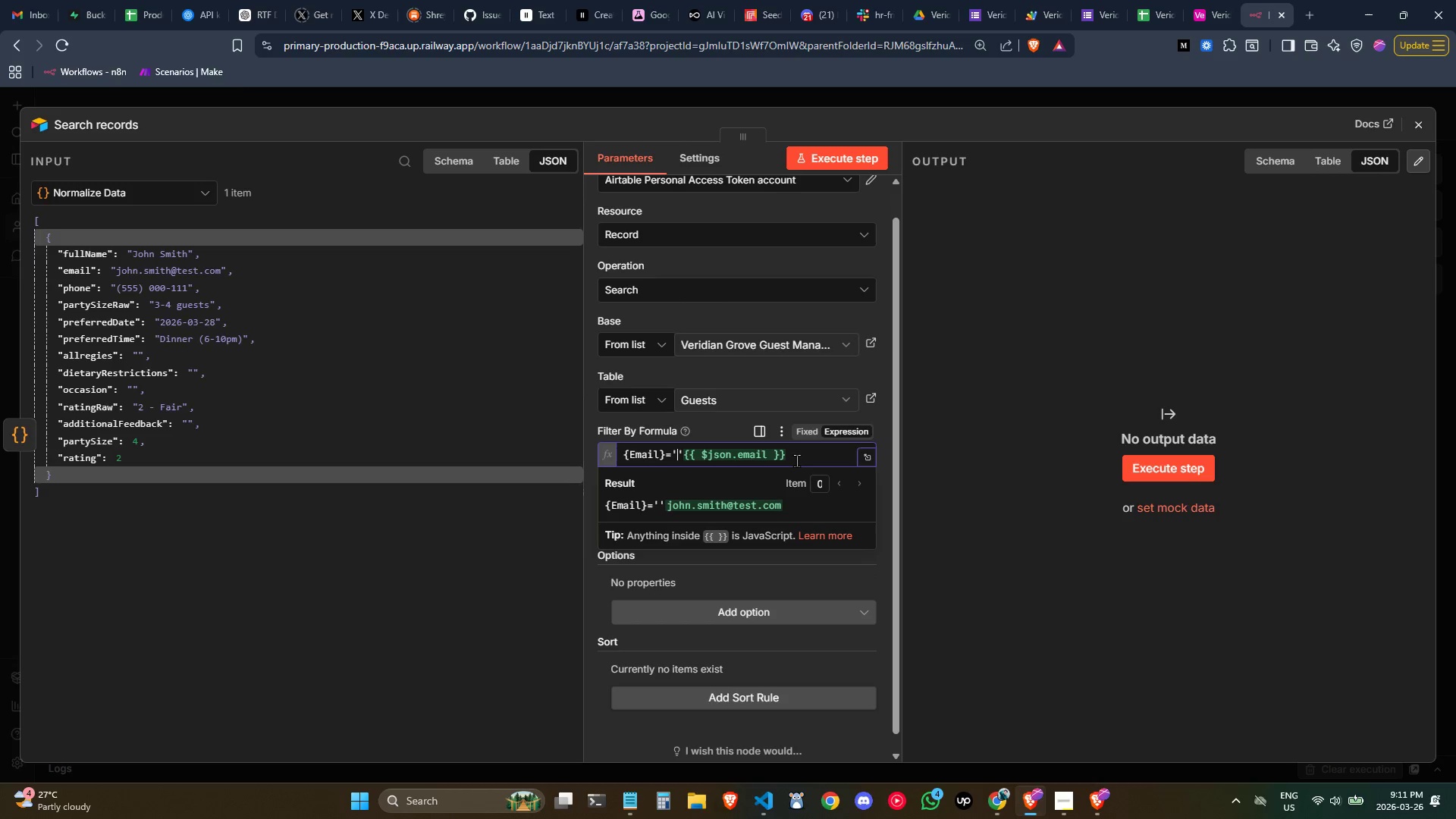 
key(ArrowRight)
 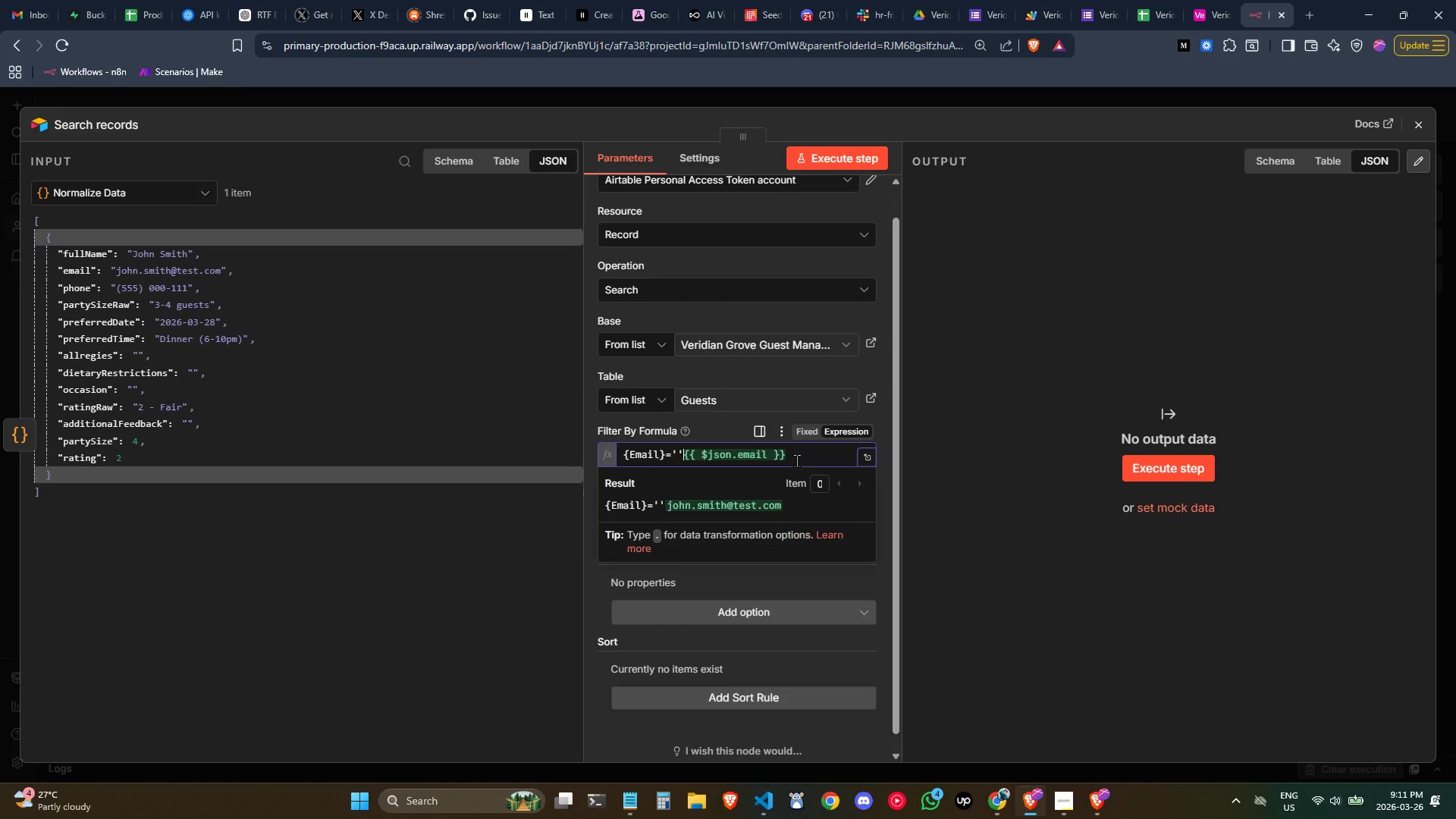 
key(Backspace)
 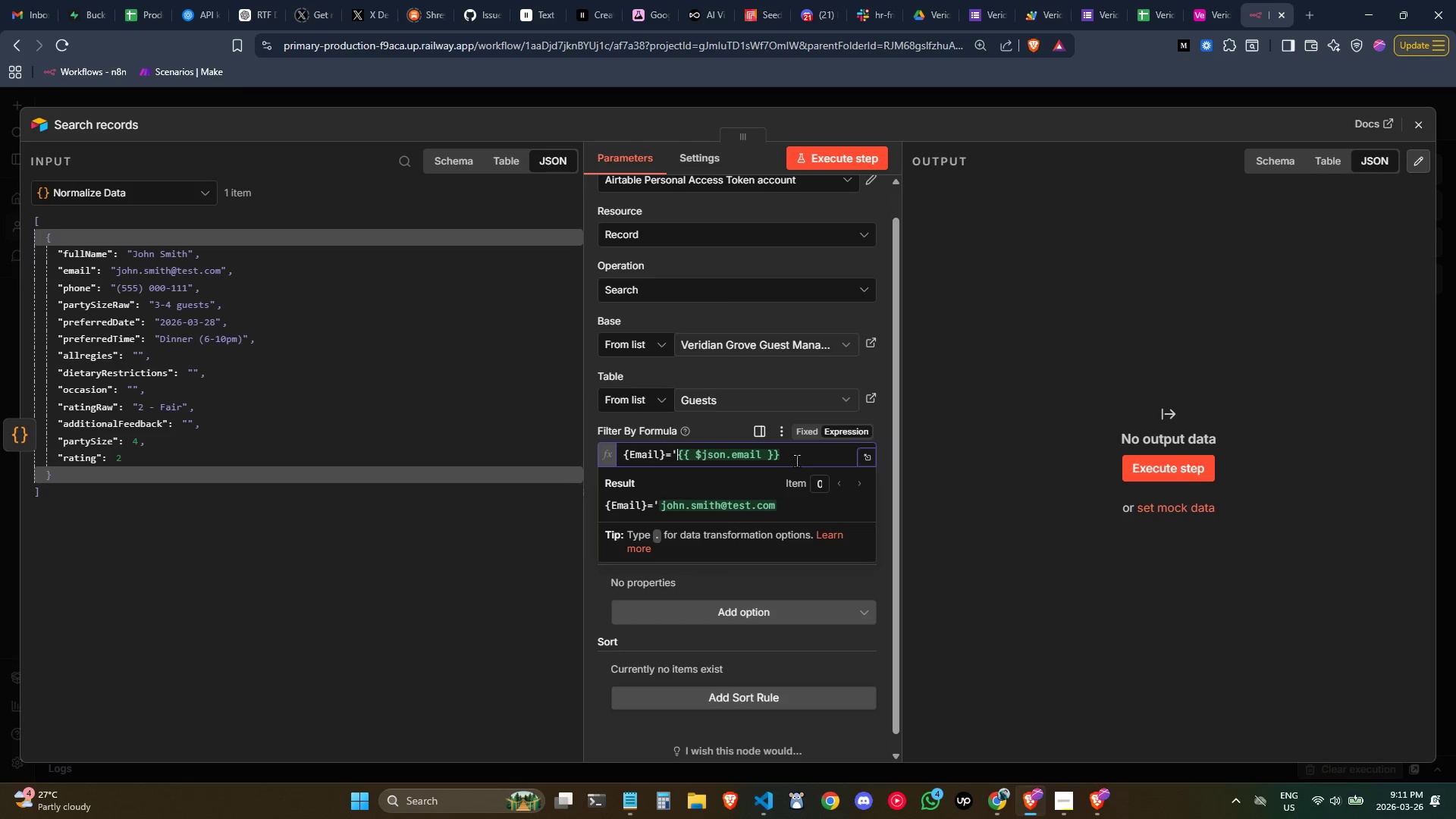 
key(ArrowRight)
 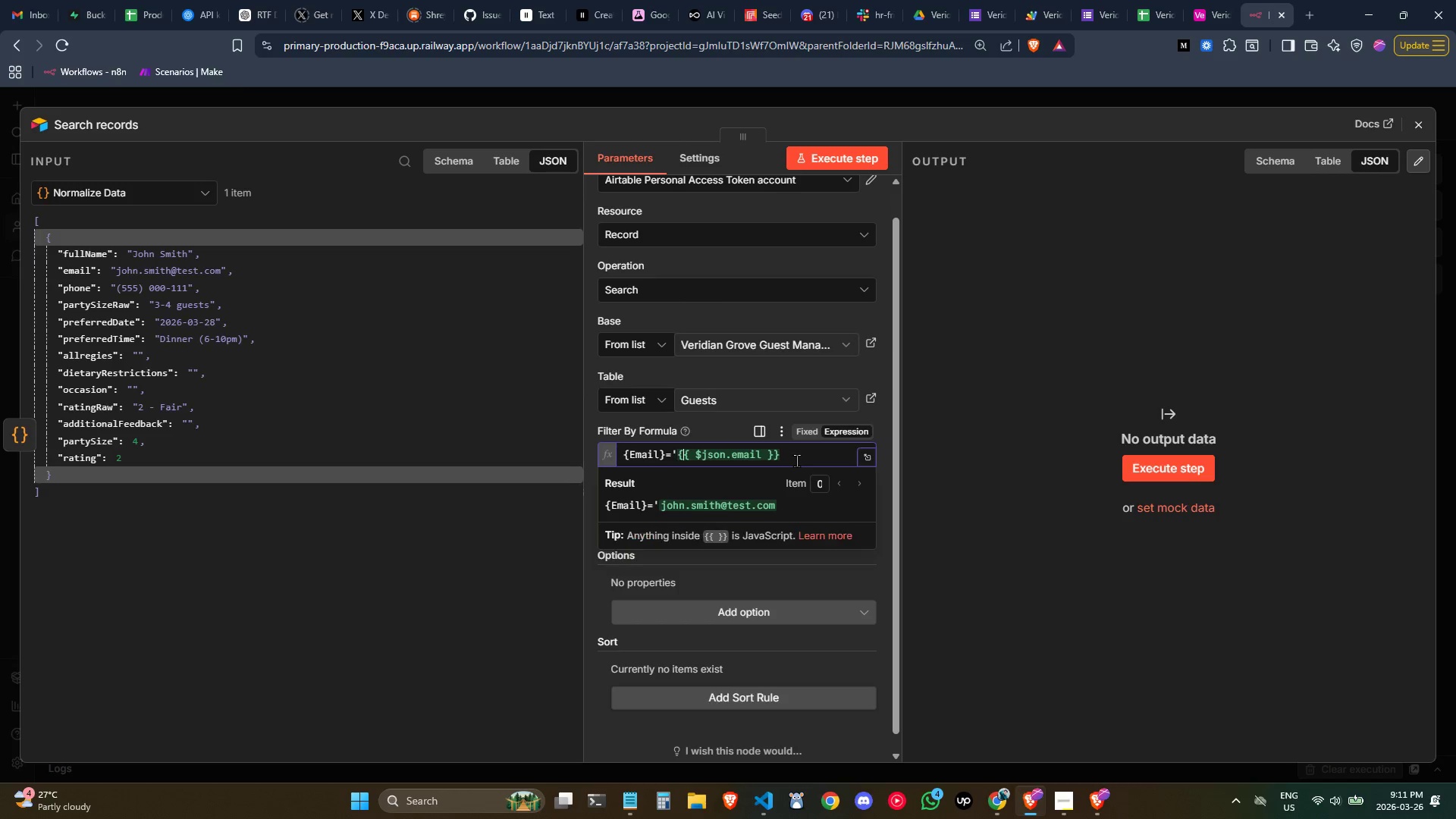 
key(Control+ArrowRight)
 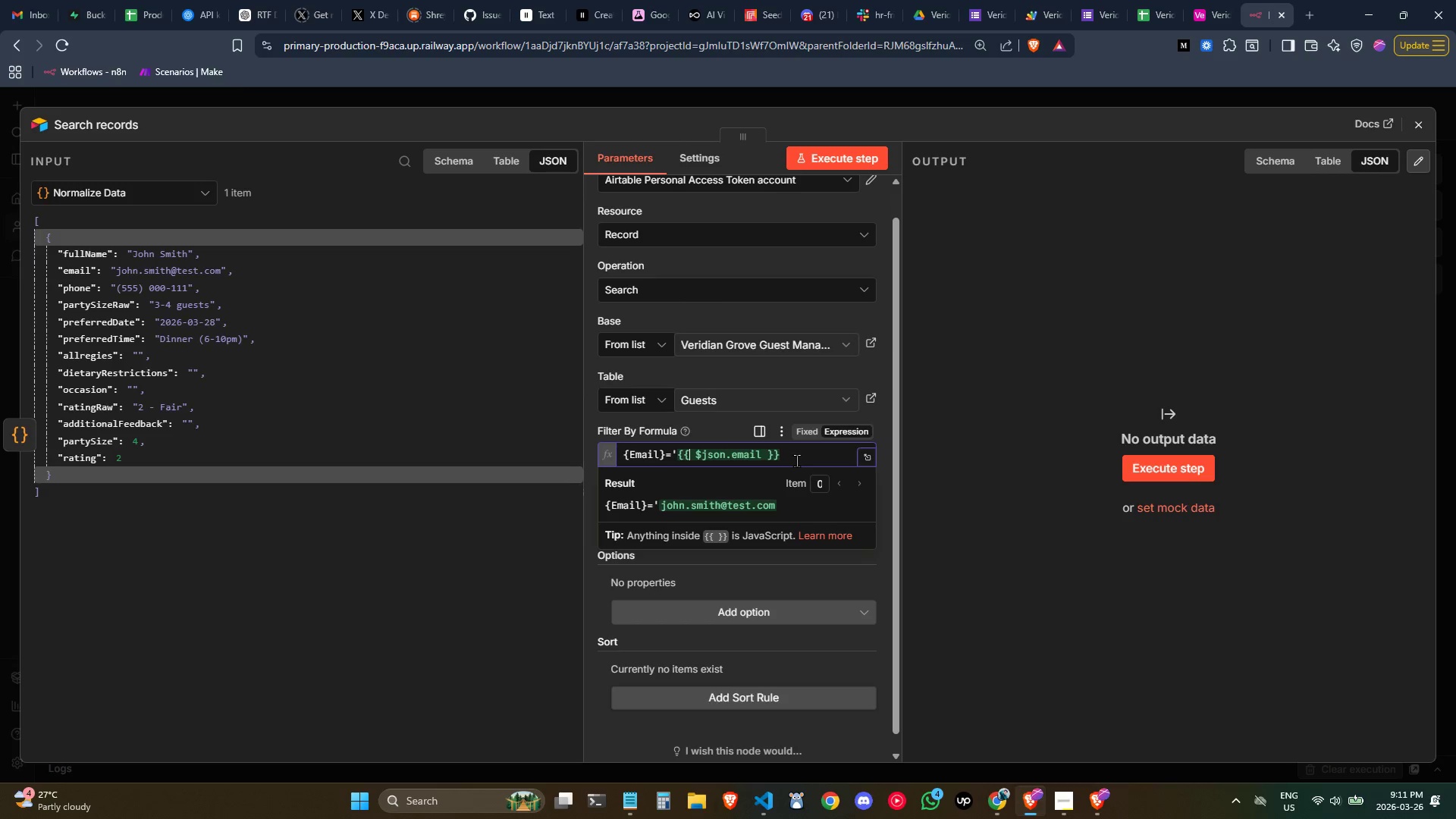 
key(Control+ArrowRight)
 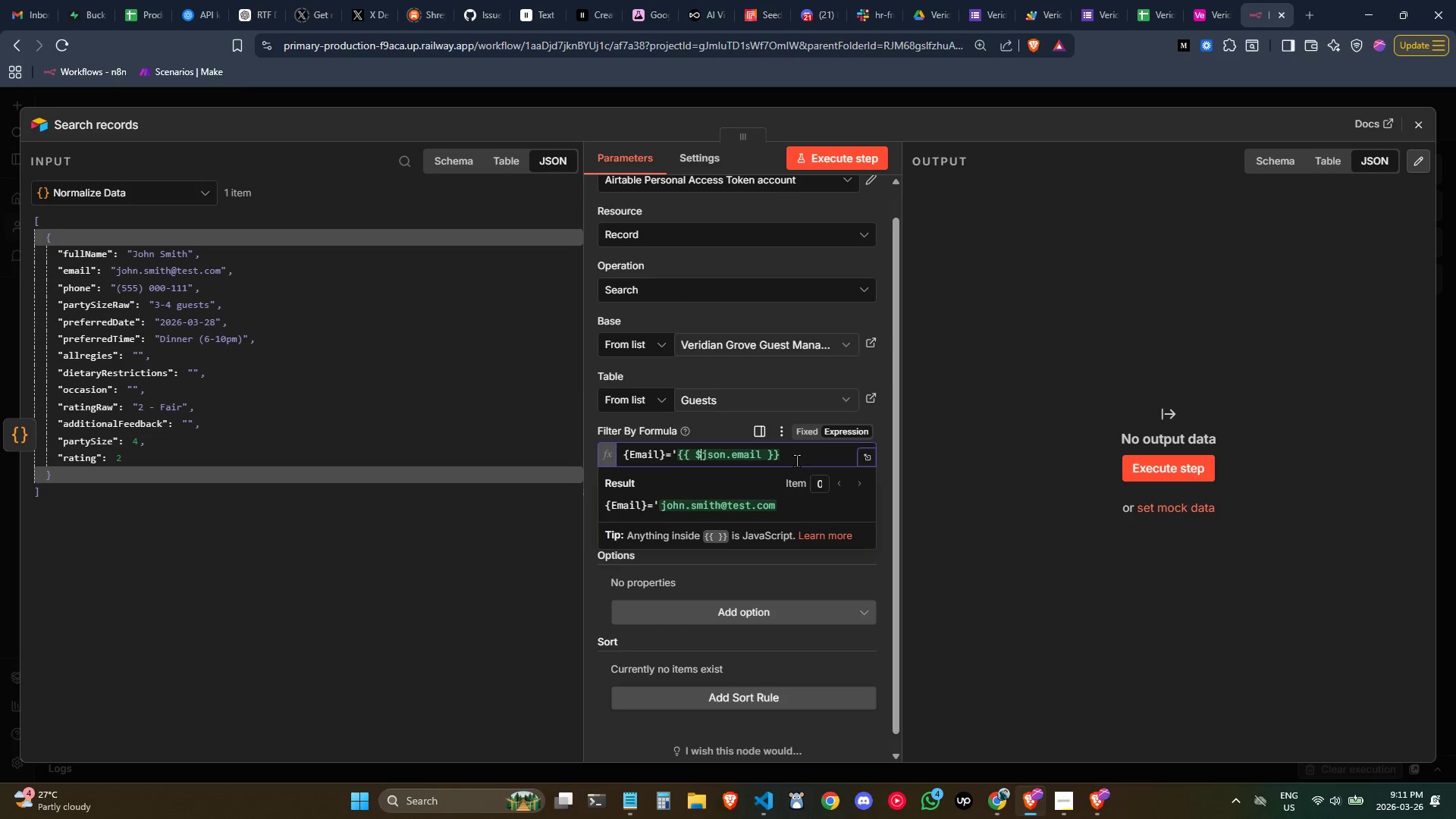 
key(Control+ArrowRight)
 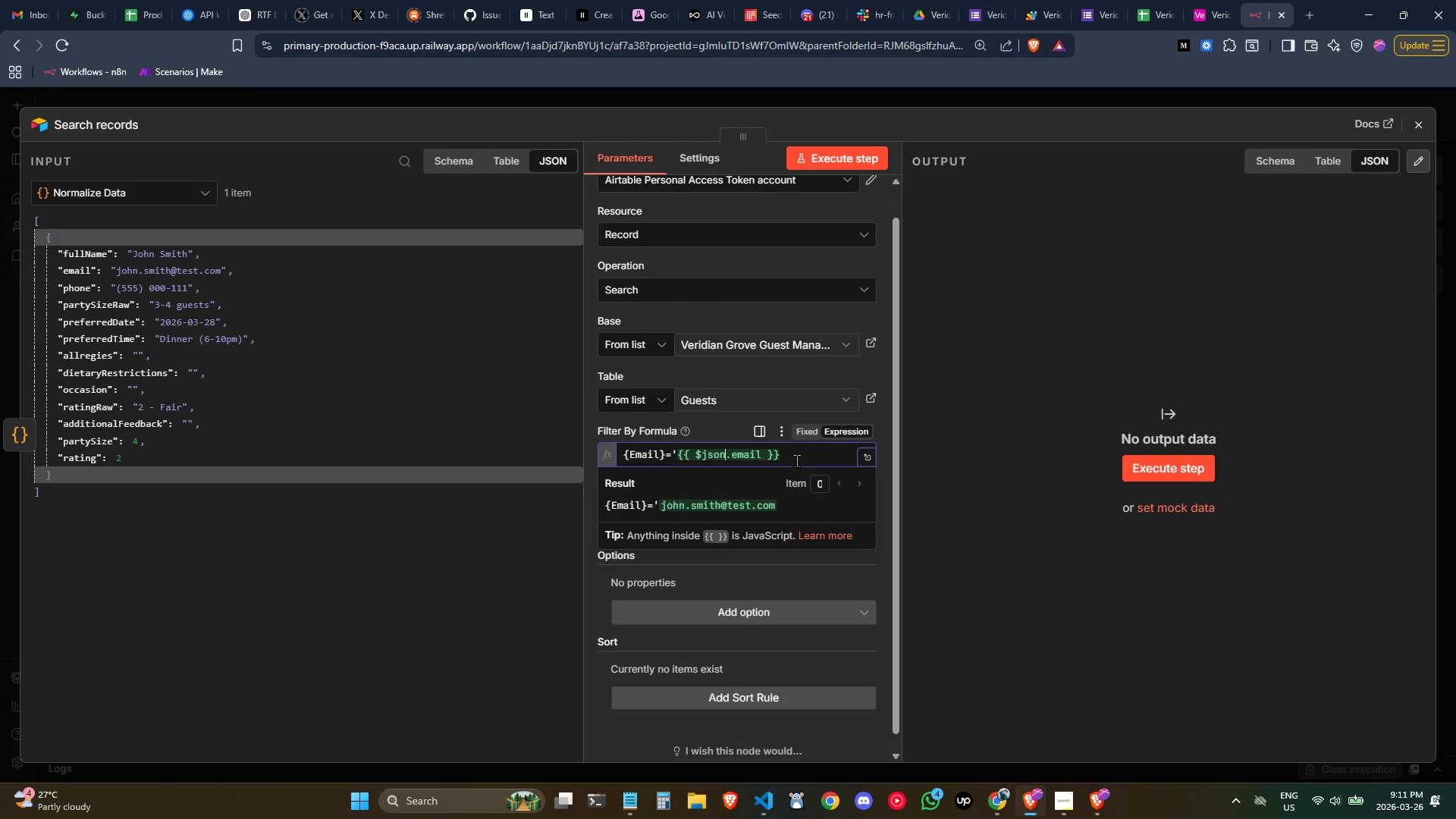 
key(Control+ArrowRight)
 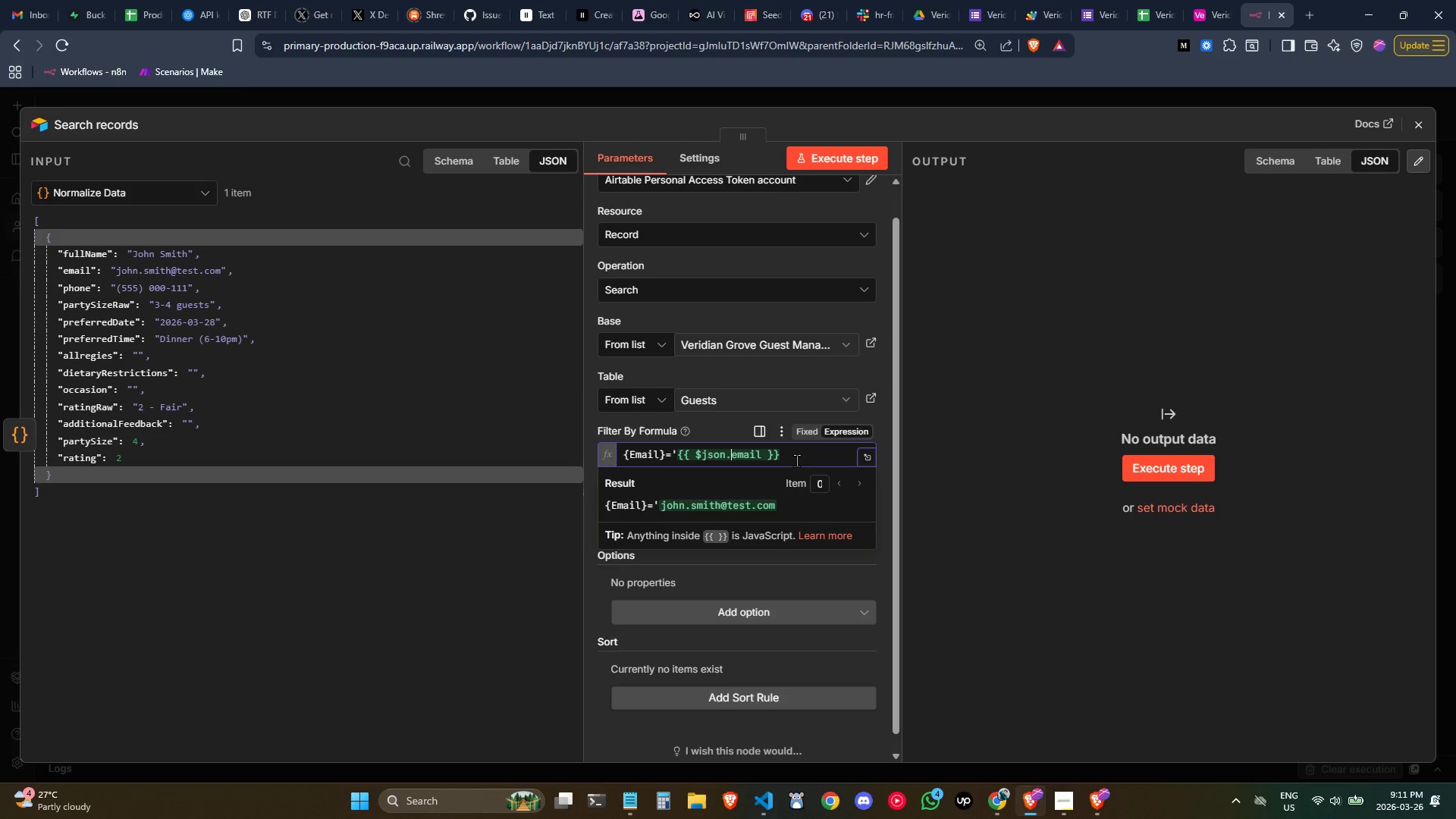 
key(Control+ArrowRight)
 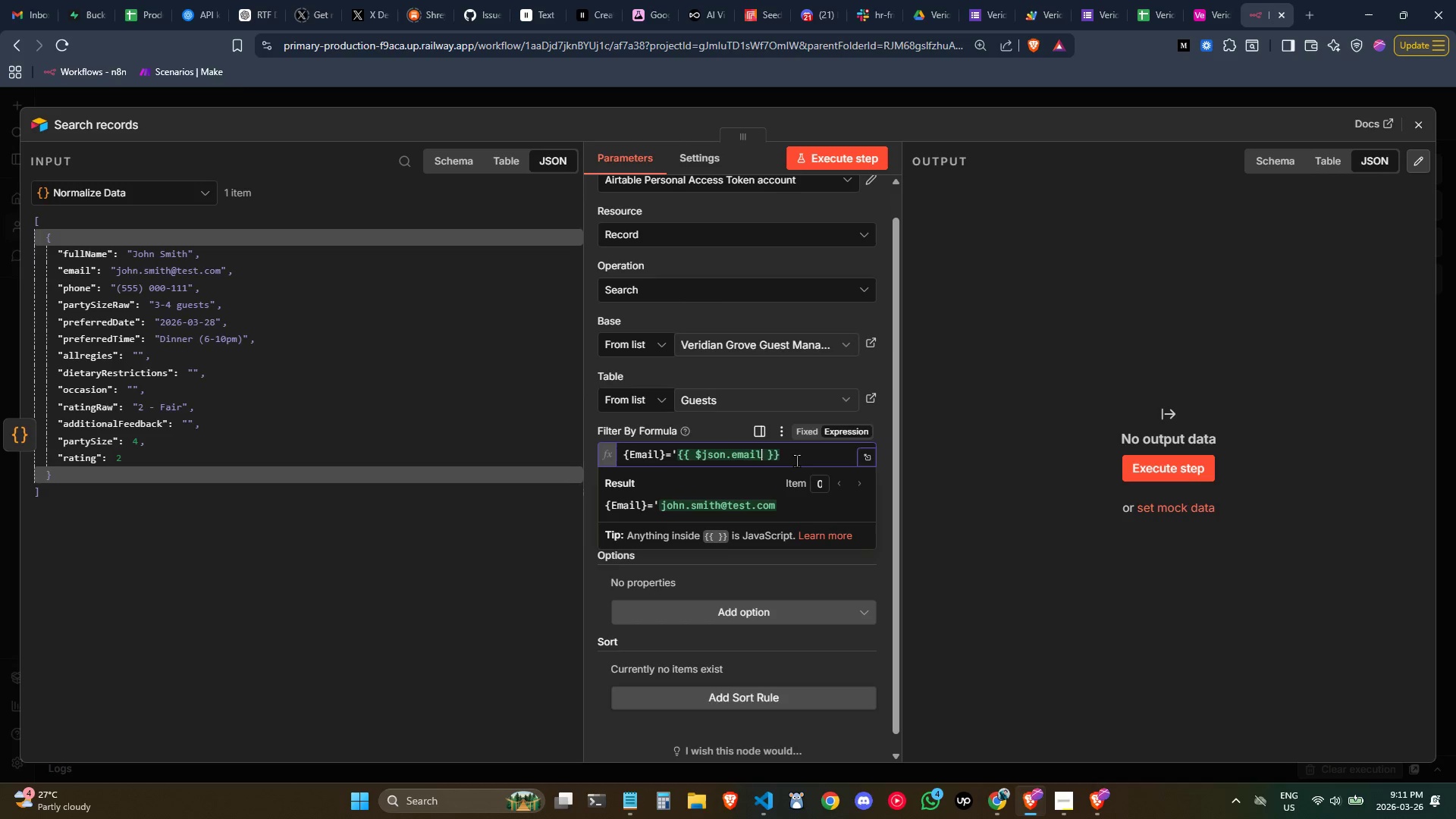 
key(Control+ArrowRight)
 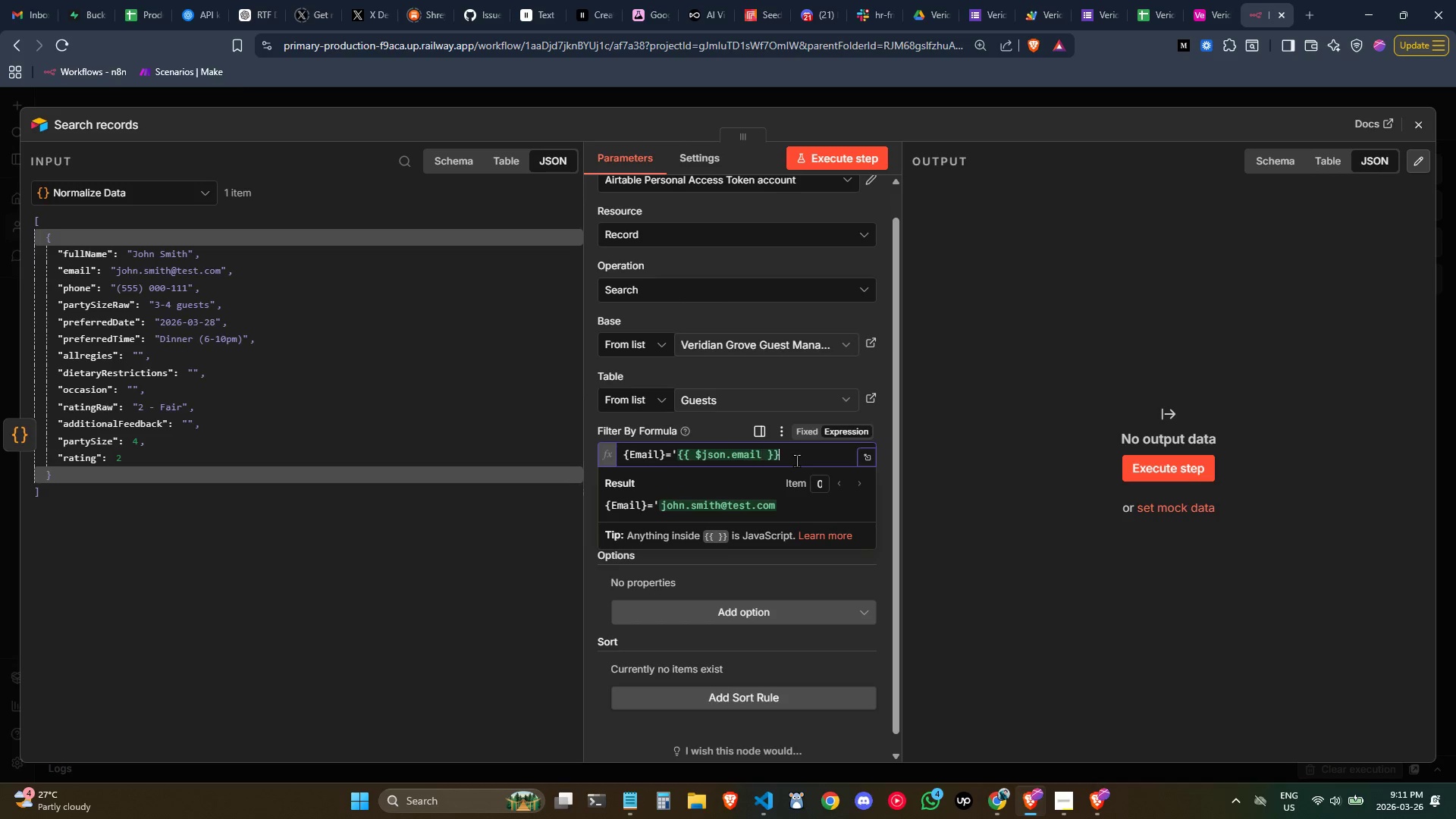 
key(Control+ArrowRight)
 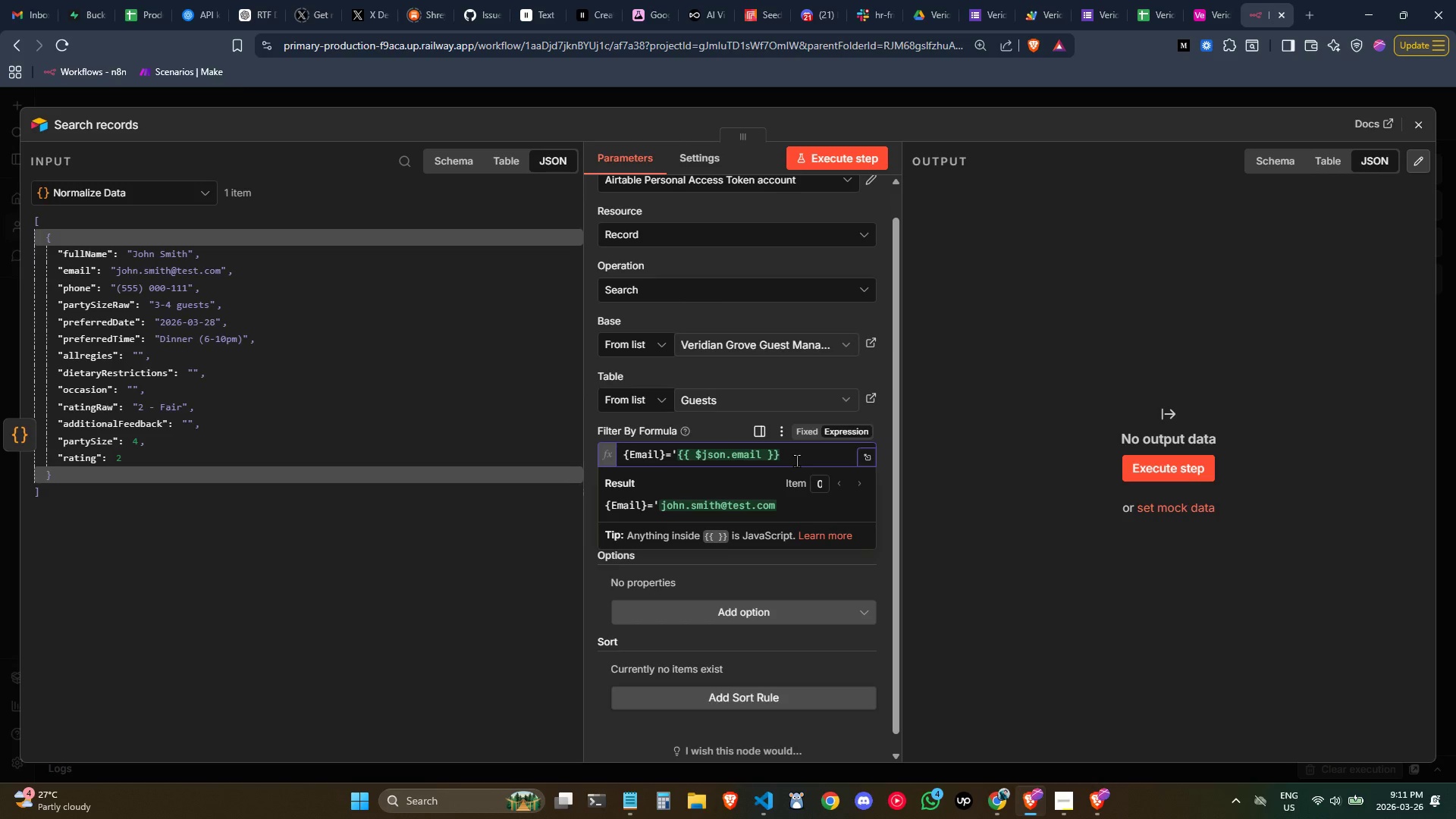 
key(Quote)
 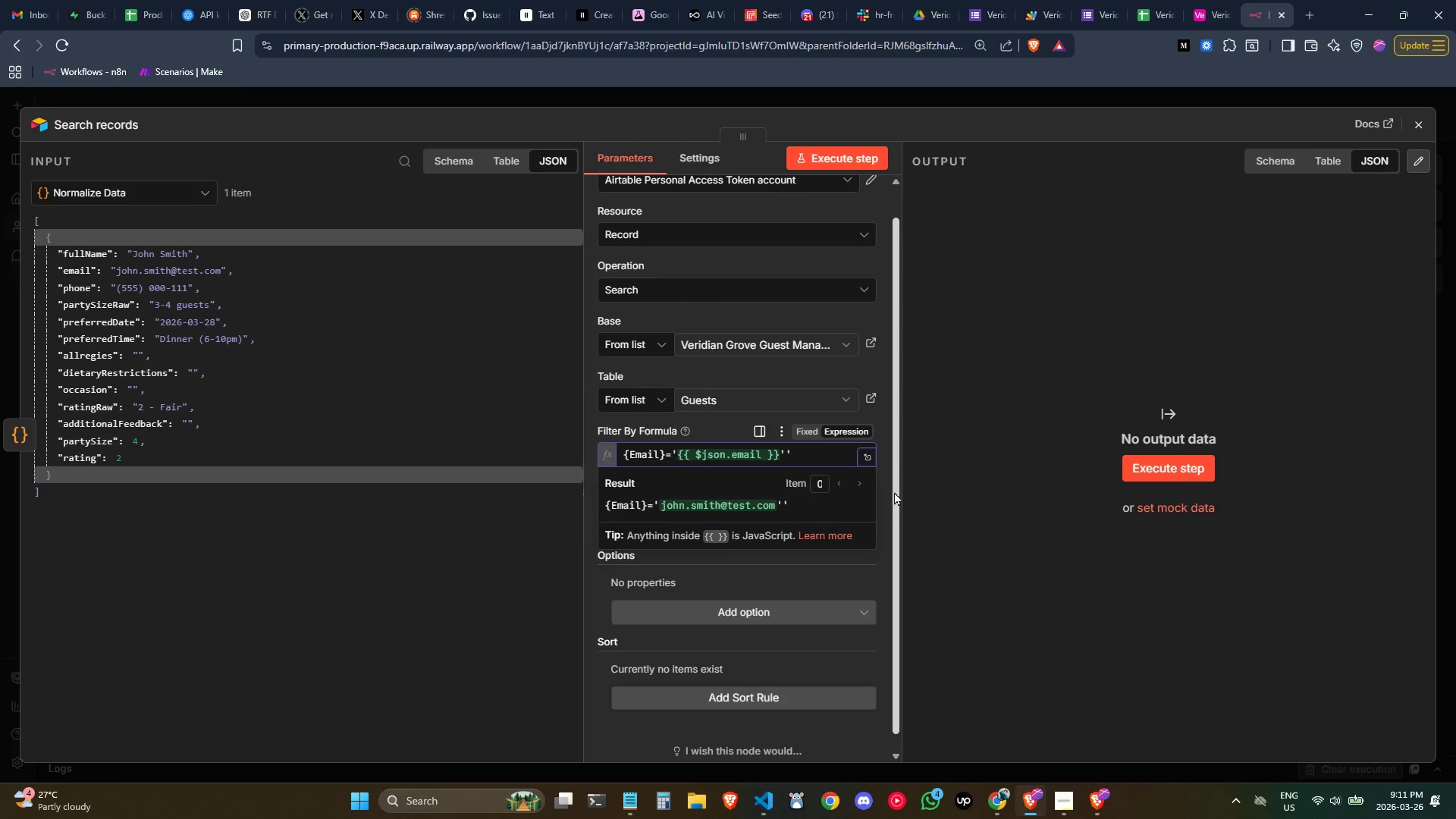 
key(ArrowRight)
 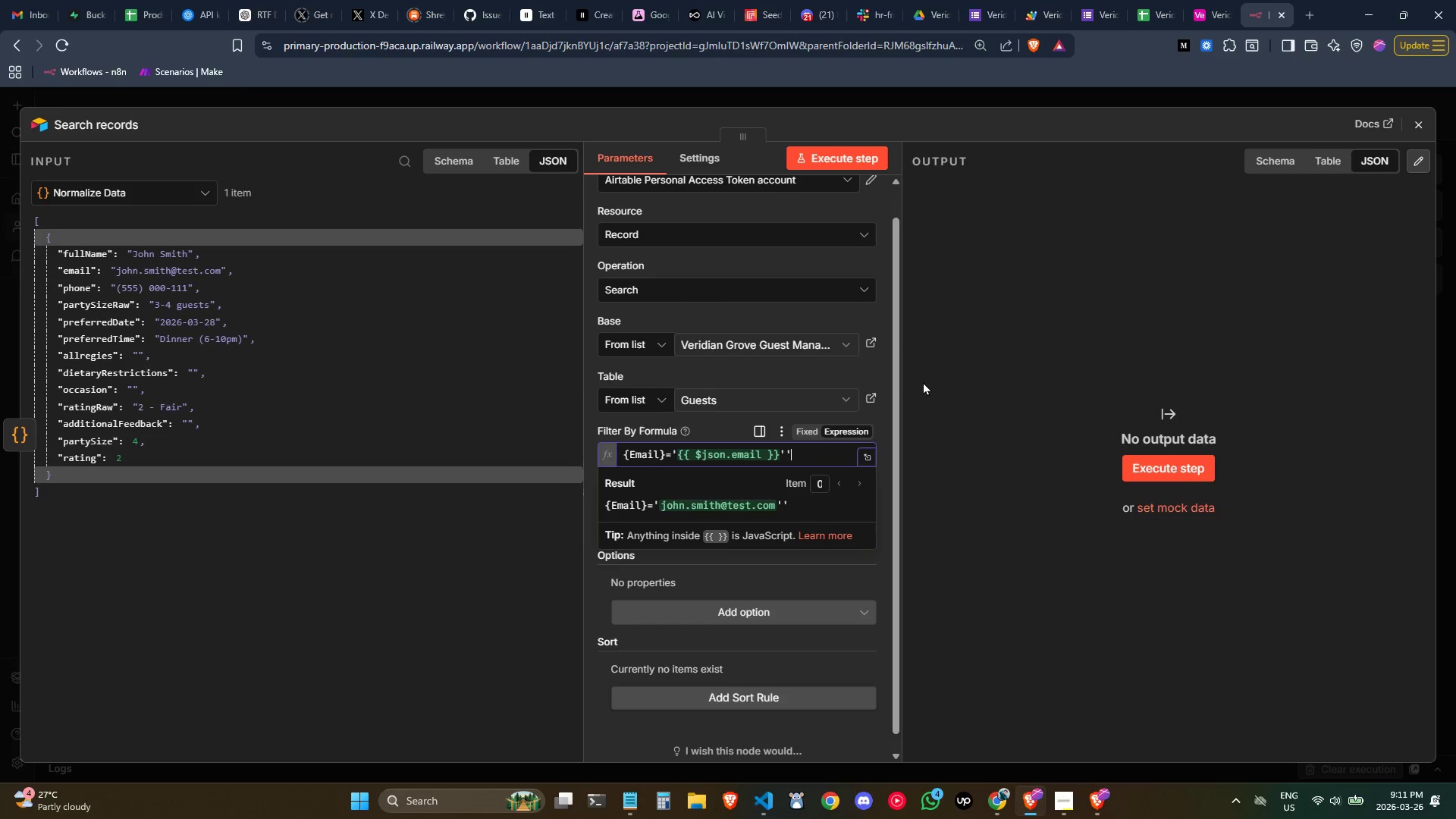 
key(Backspace)
 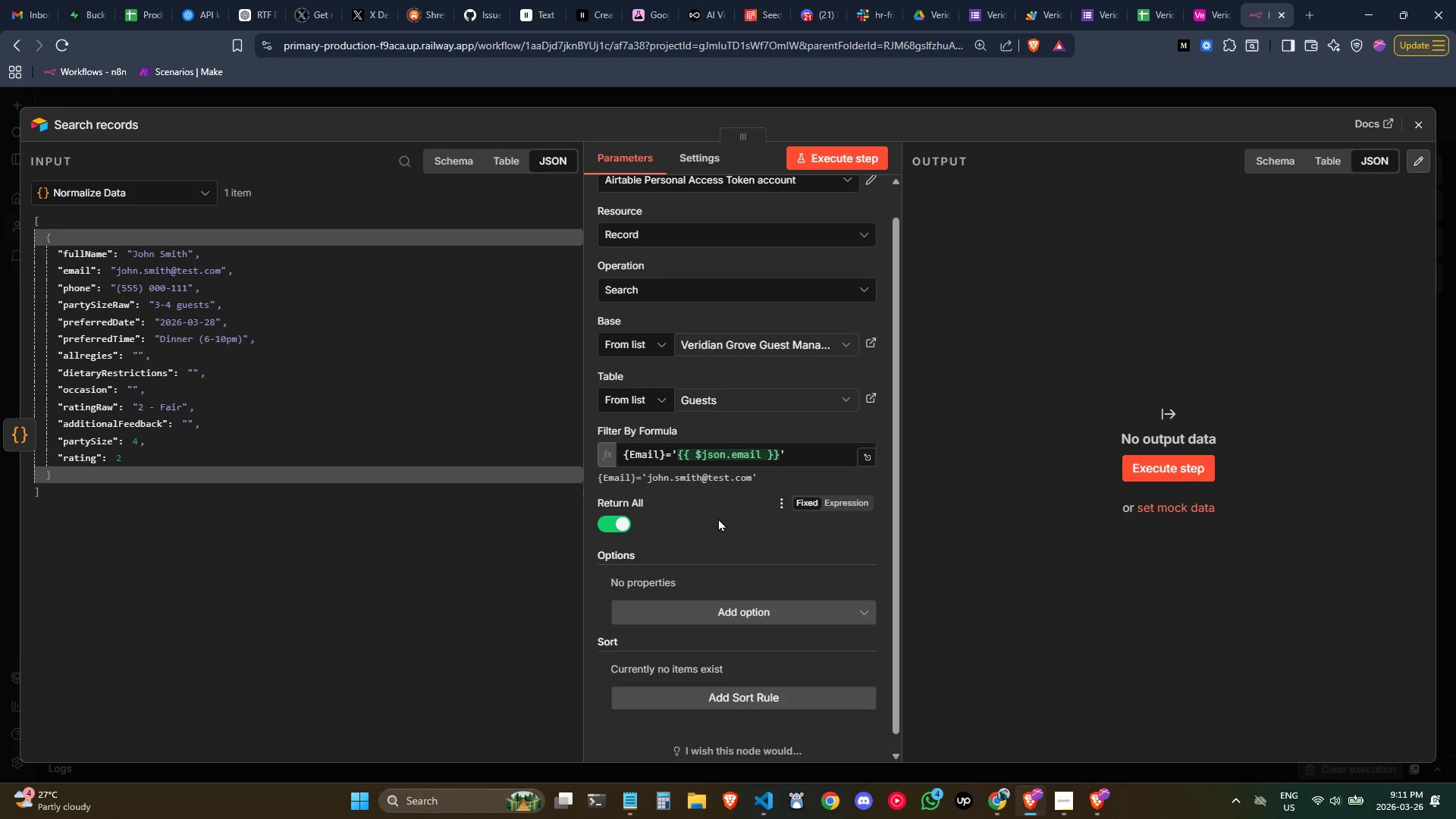 
scroll: coordinate [718, 518], scroll_direction: down, amount: 1.0
 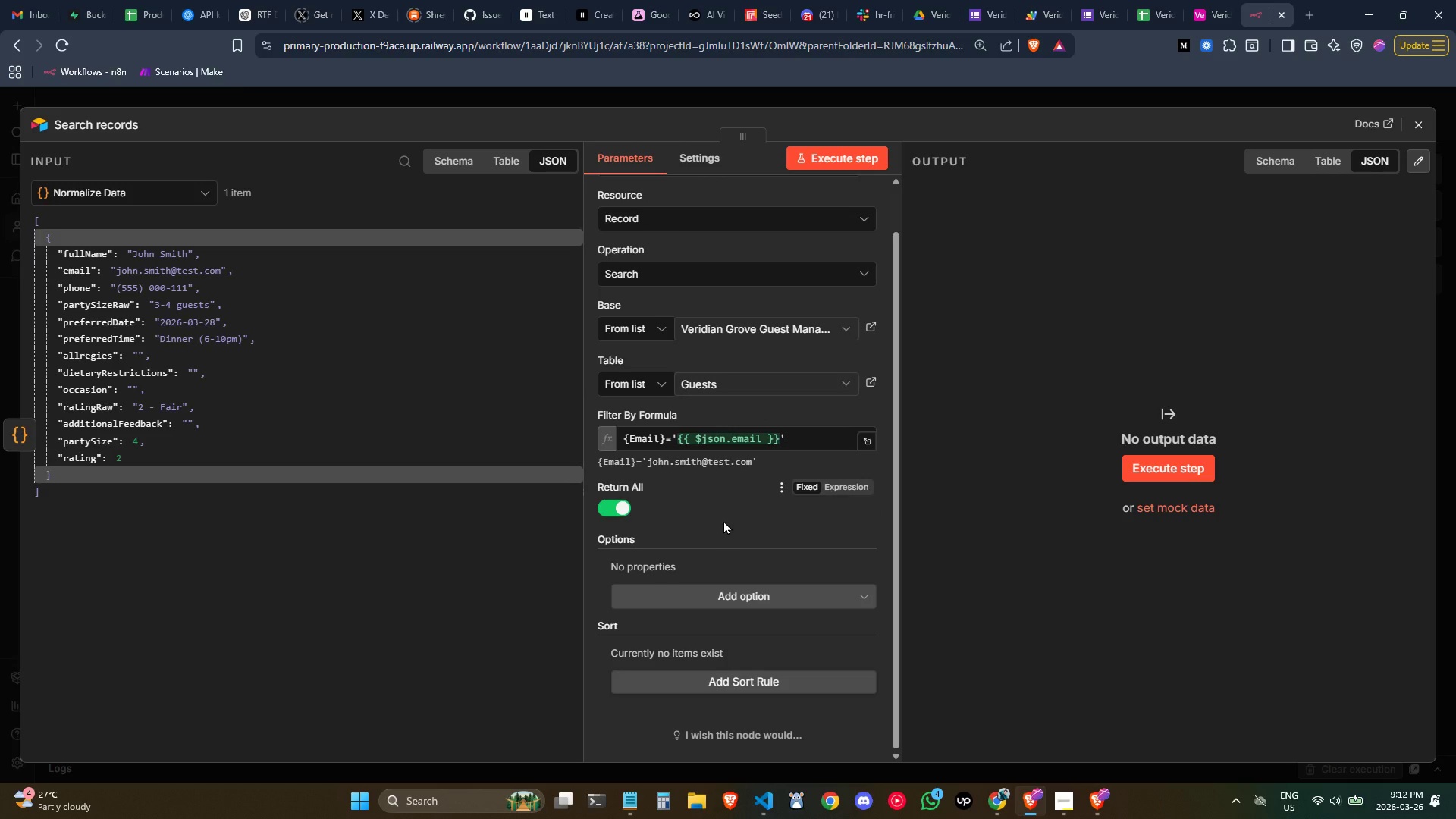 
wait(13.76)
 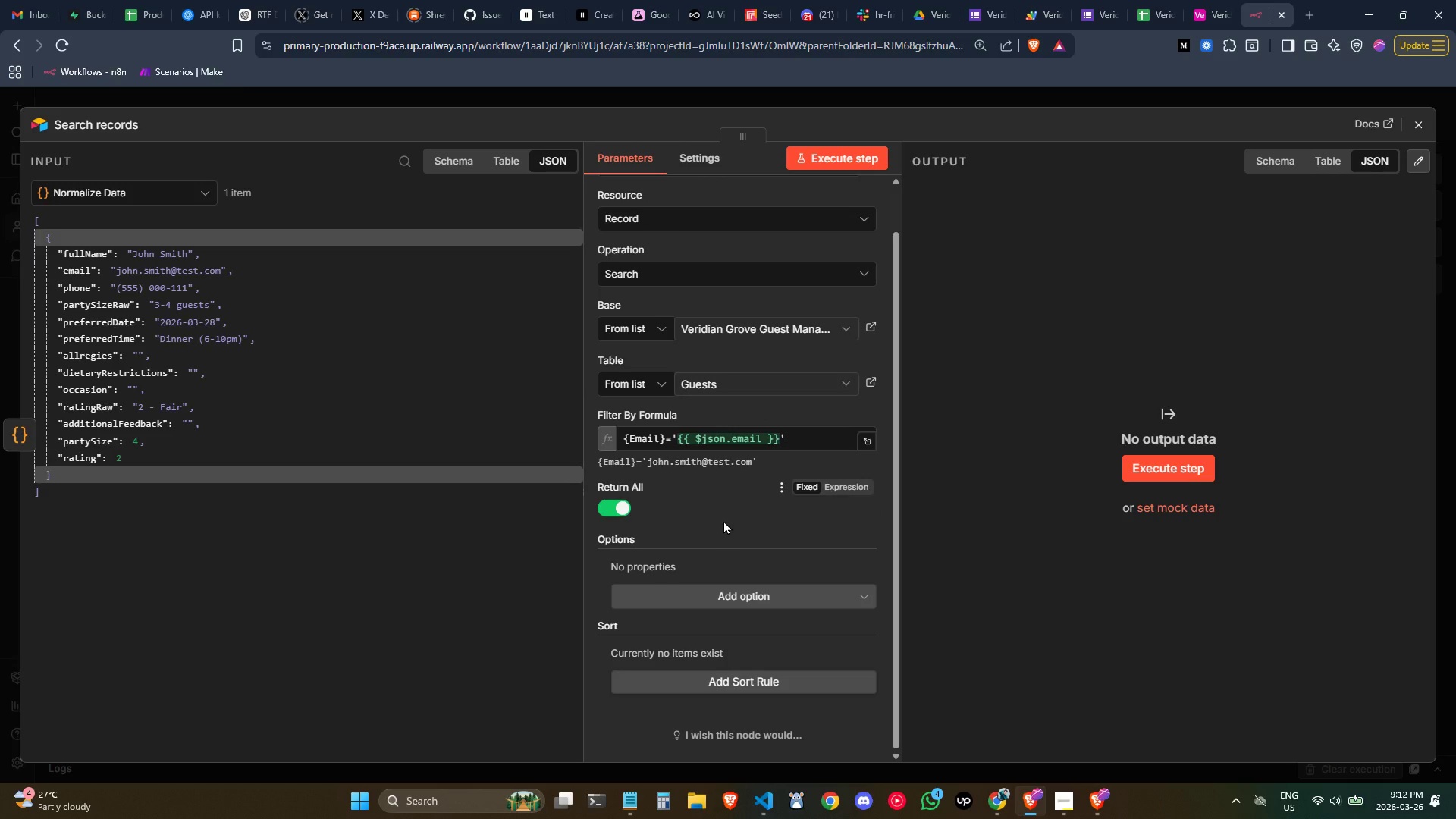 
scroll: coordinate [839, 362], scroll_direction: up, amount: 3.0
 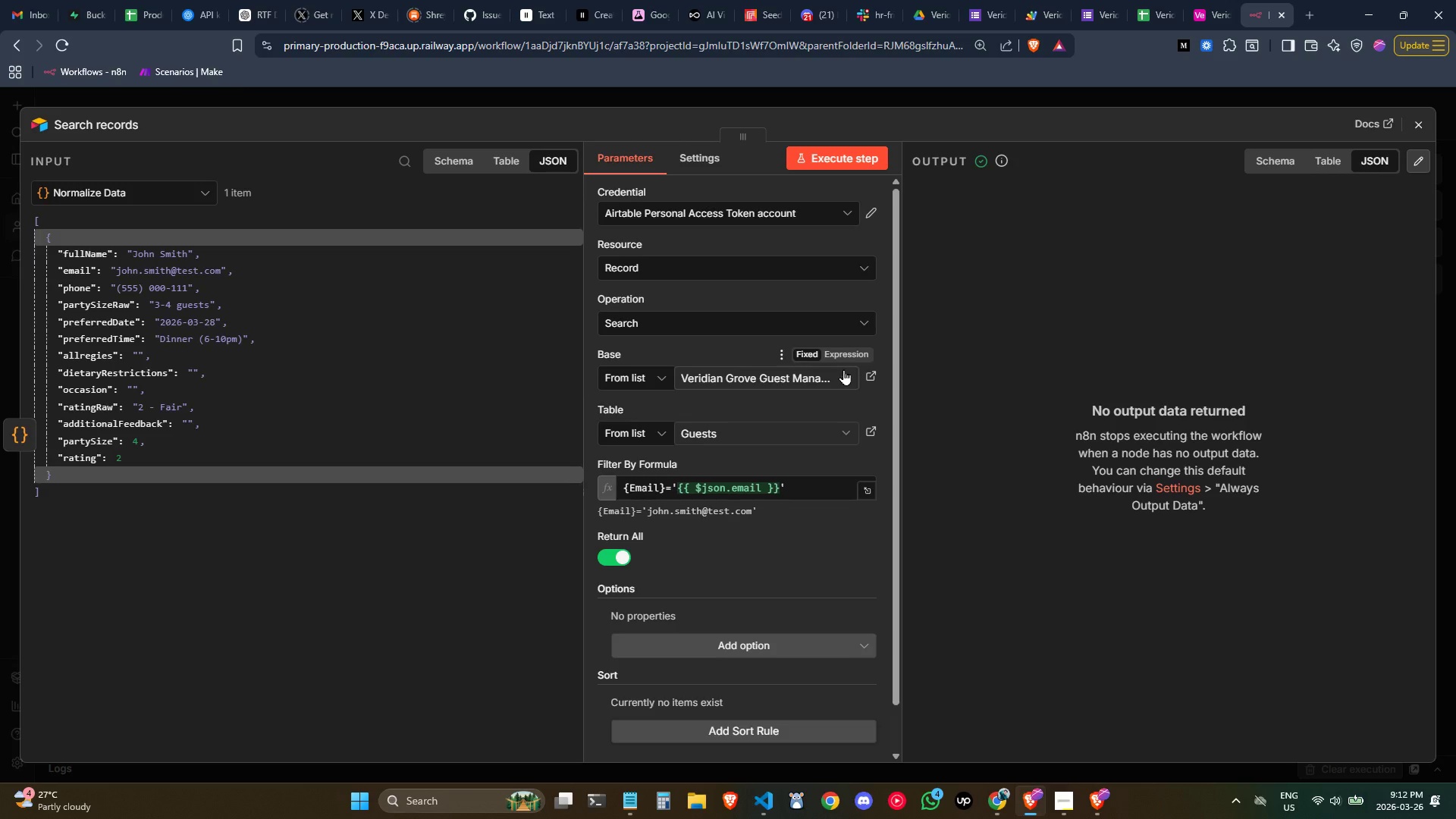 
wait(5.8)
 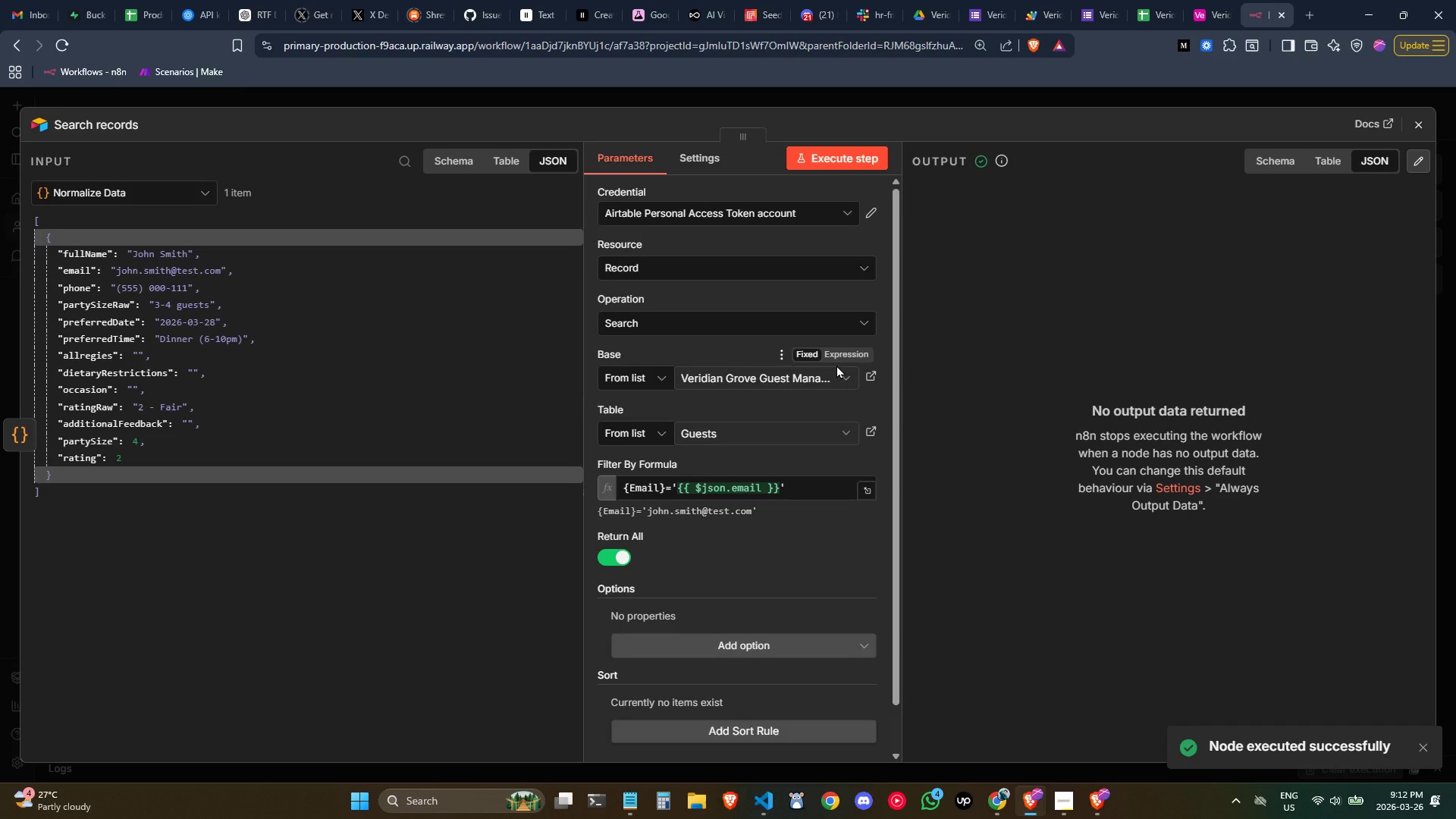 
mouse_move([826, 449])
 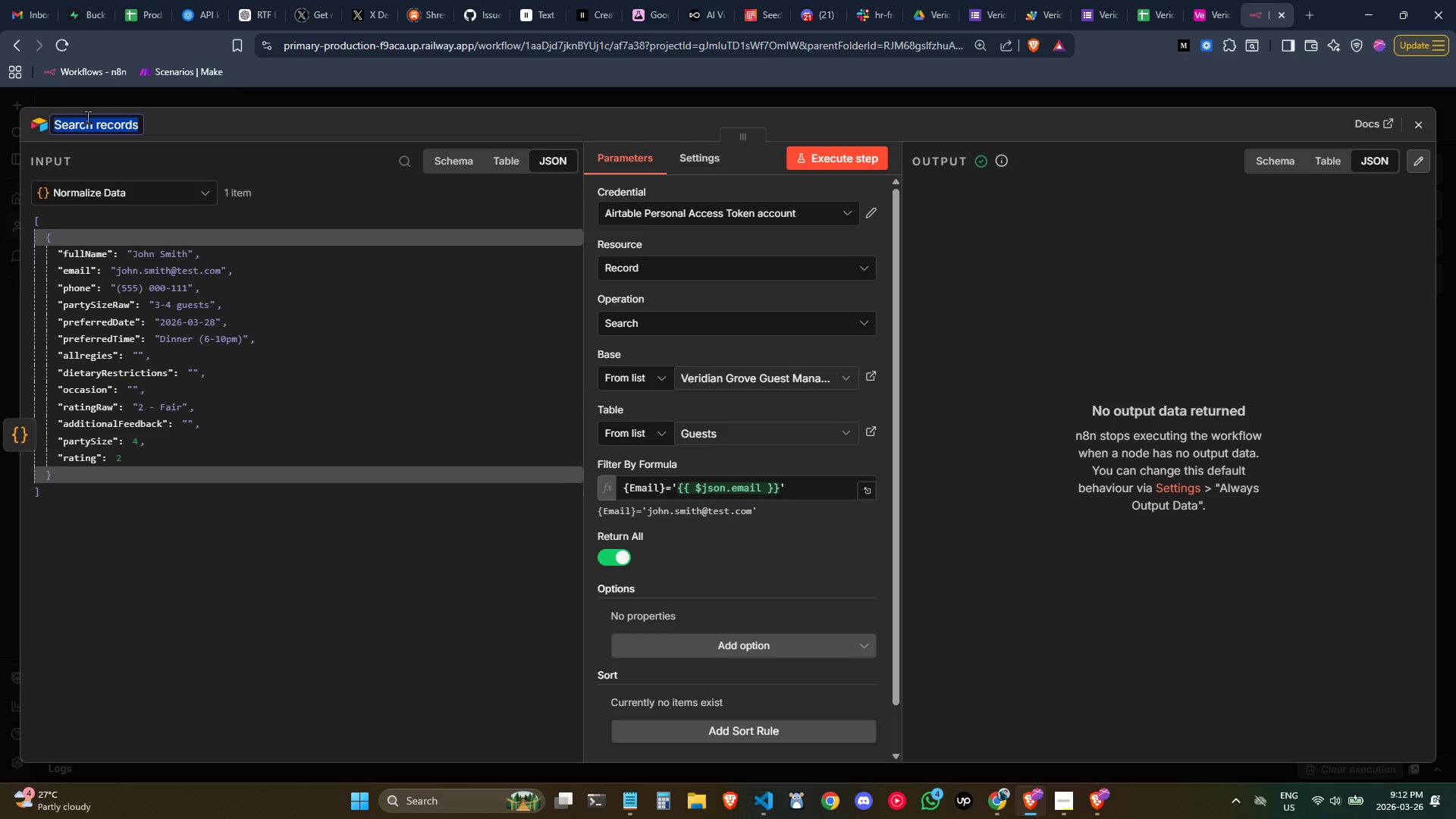 
type(Duplicate )
 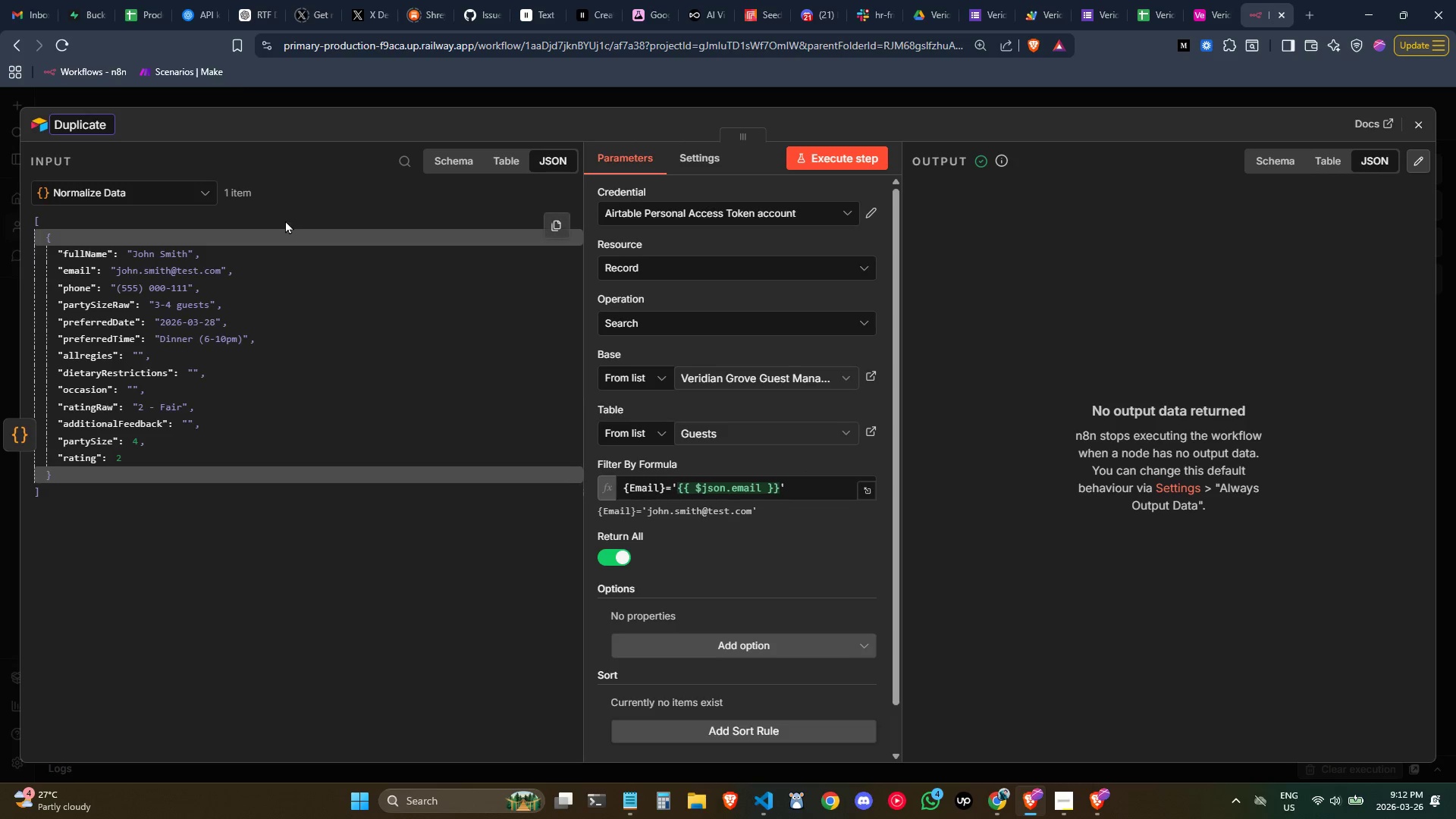 
type(Email Check)
 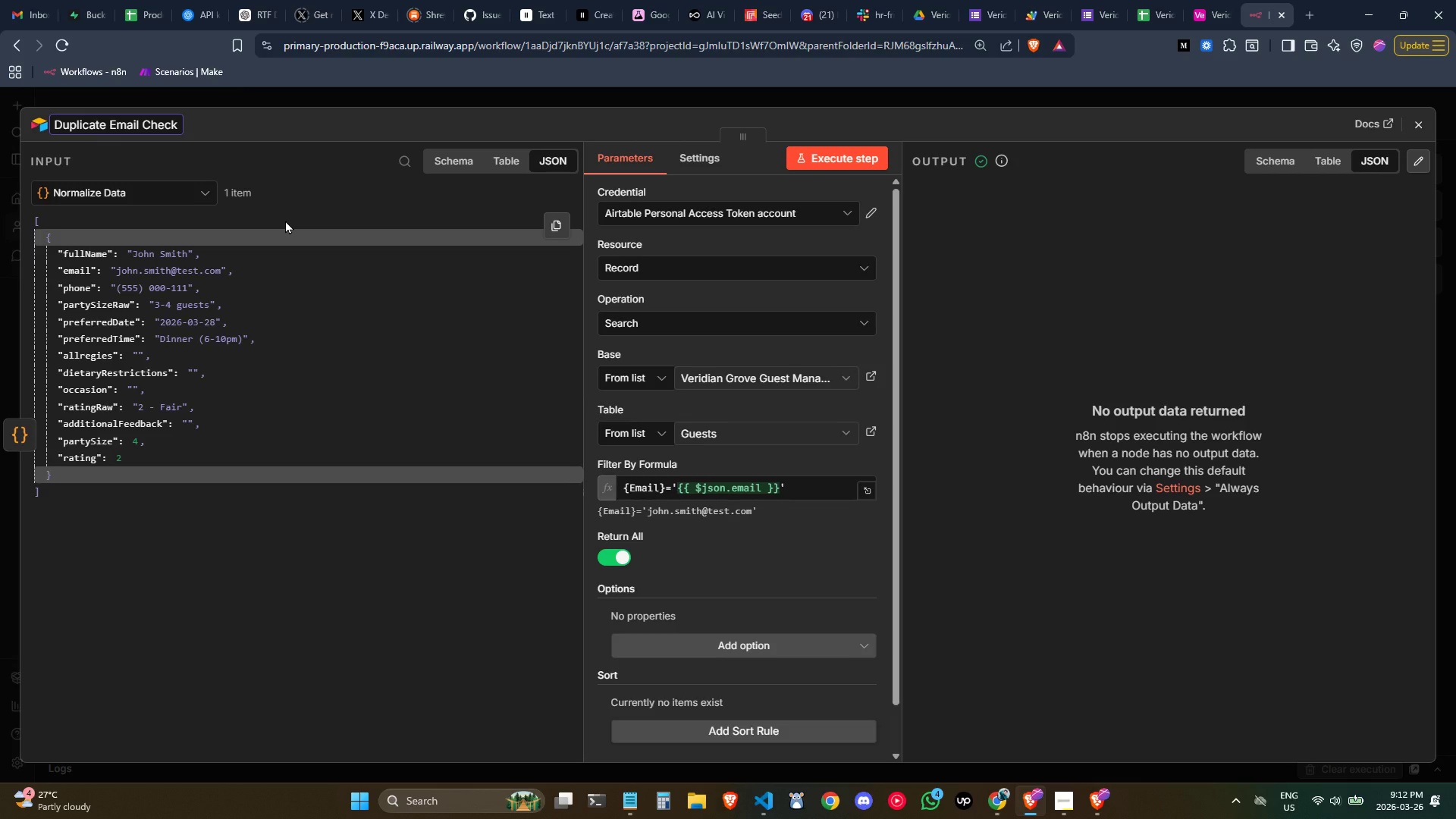 
wait(11.14)
 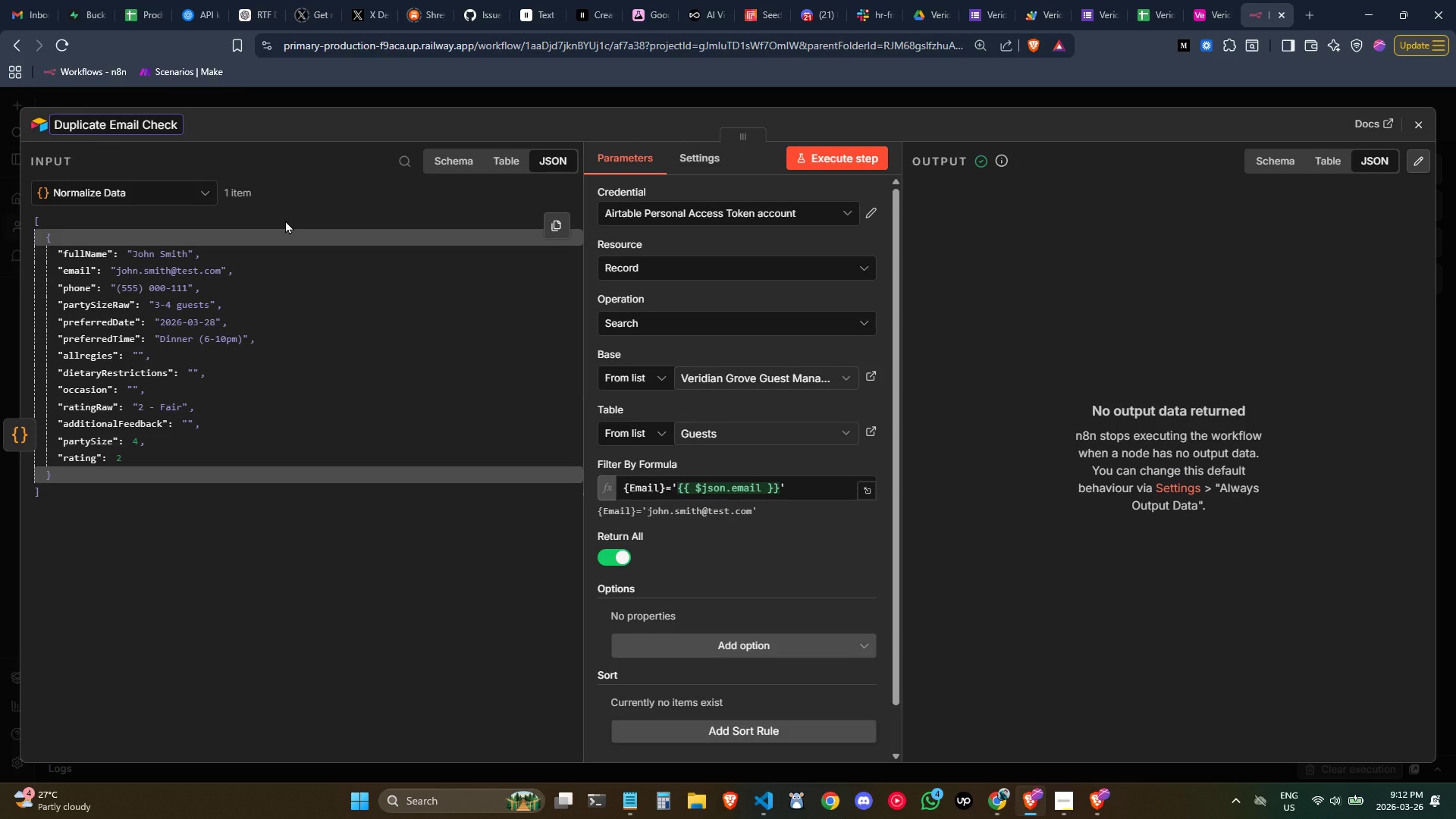 
left_click([825, 566])
 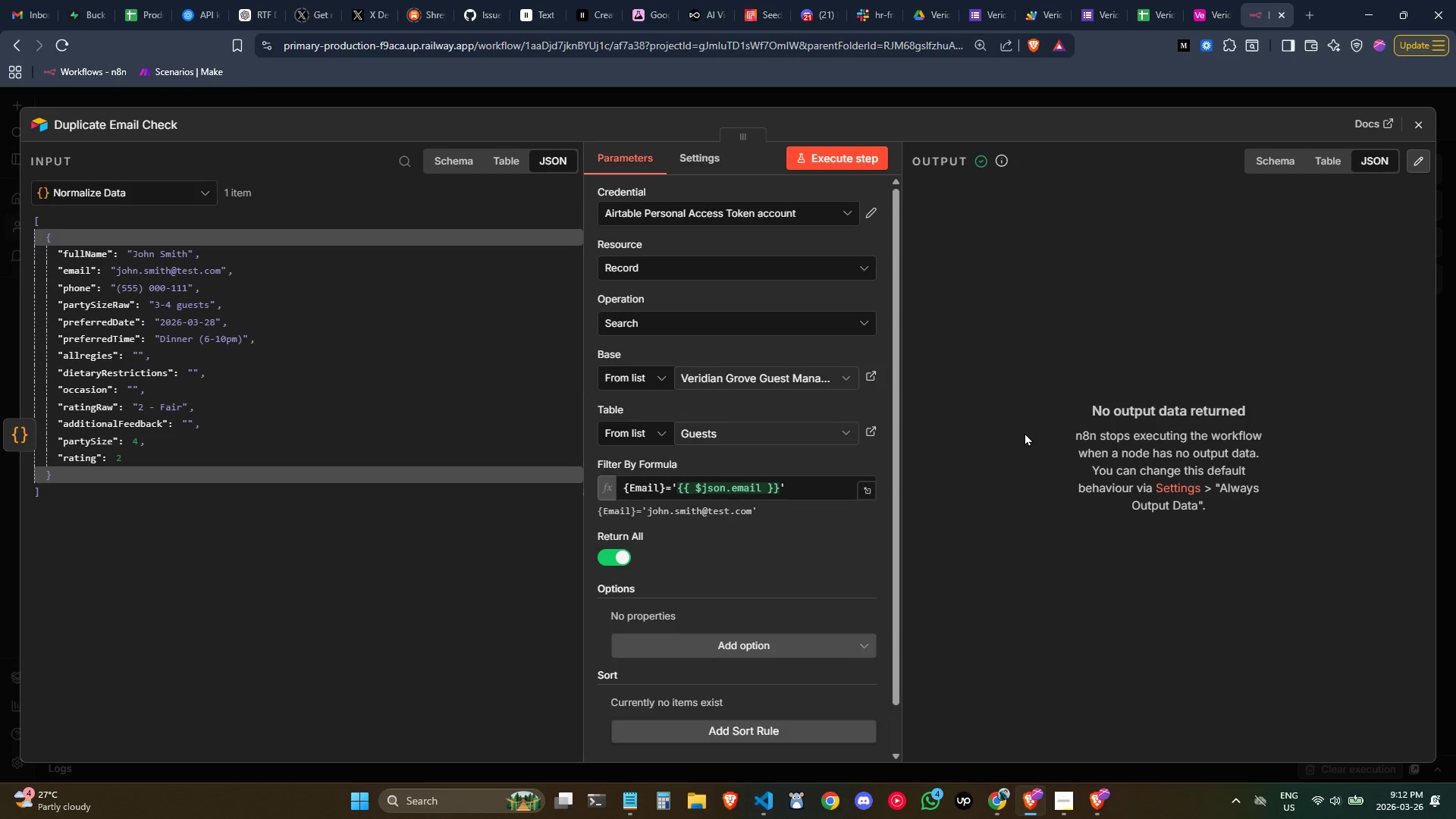 
scroll: coordinate [781, 497], scroll_direction: down, amount: 1.0
 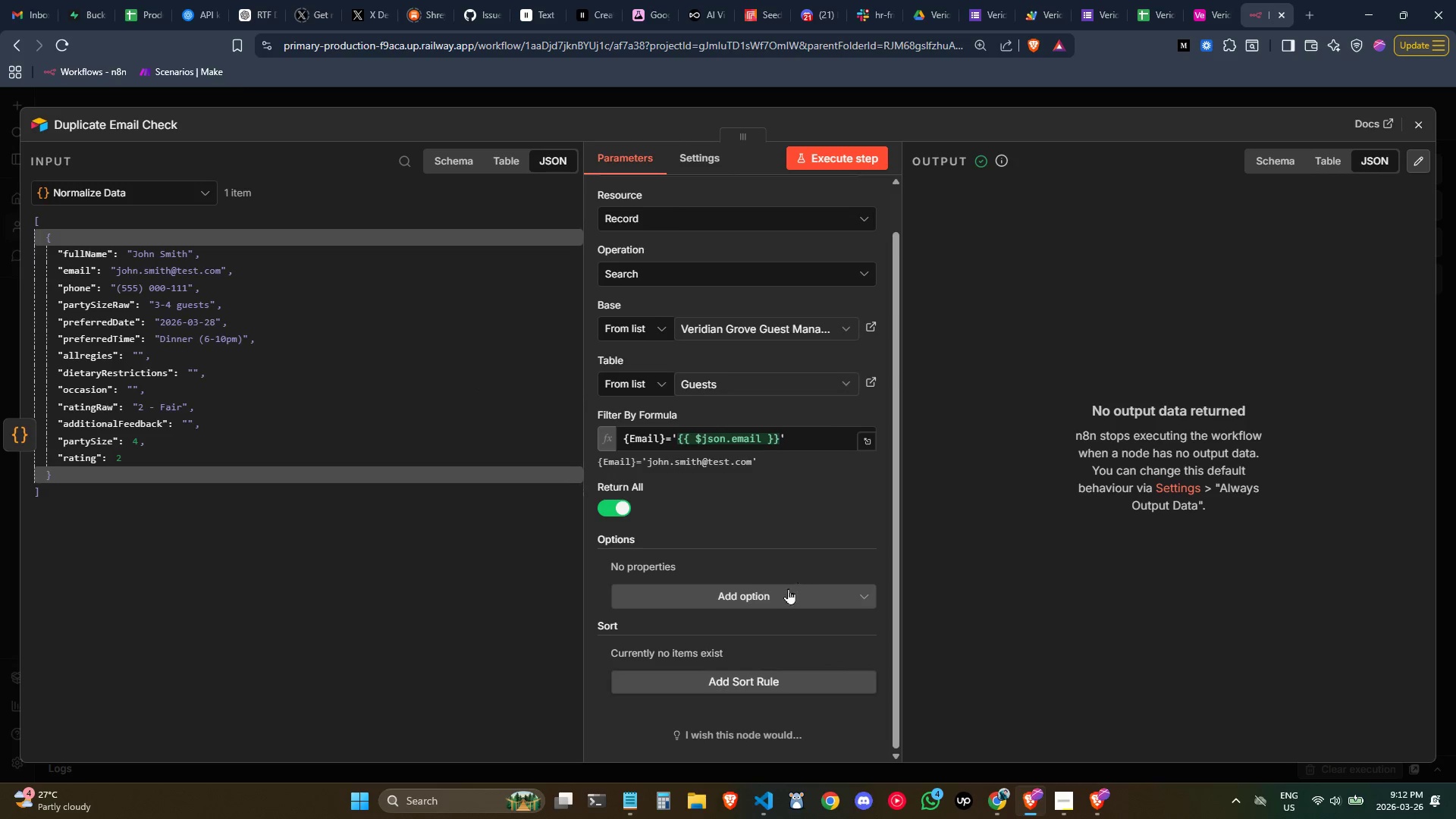 
left_click([762, 598])
 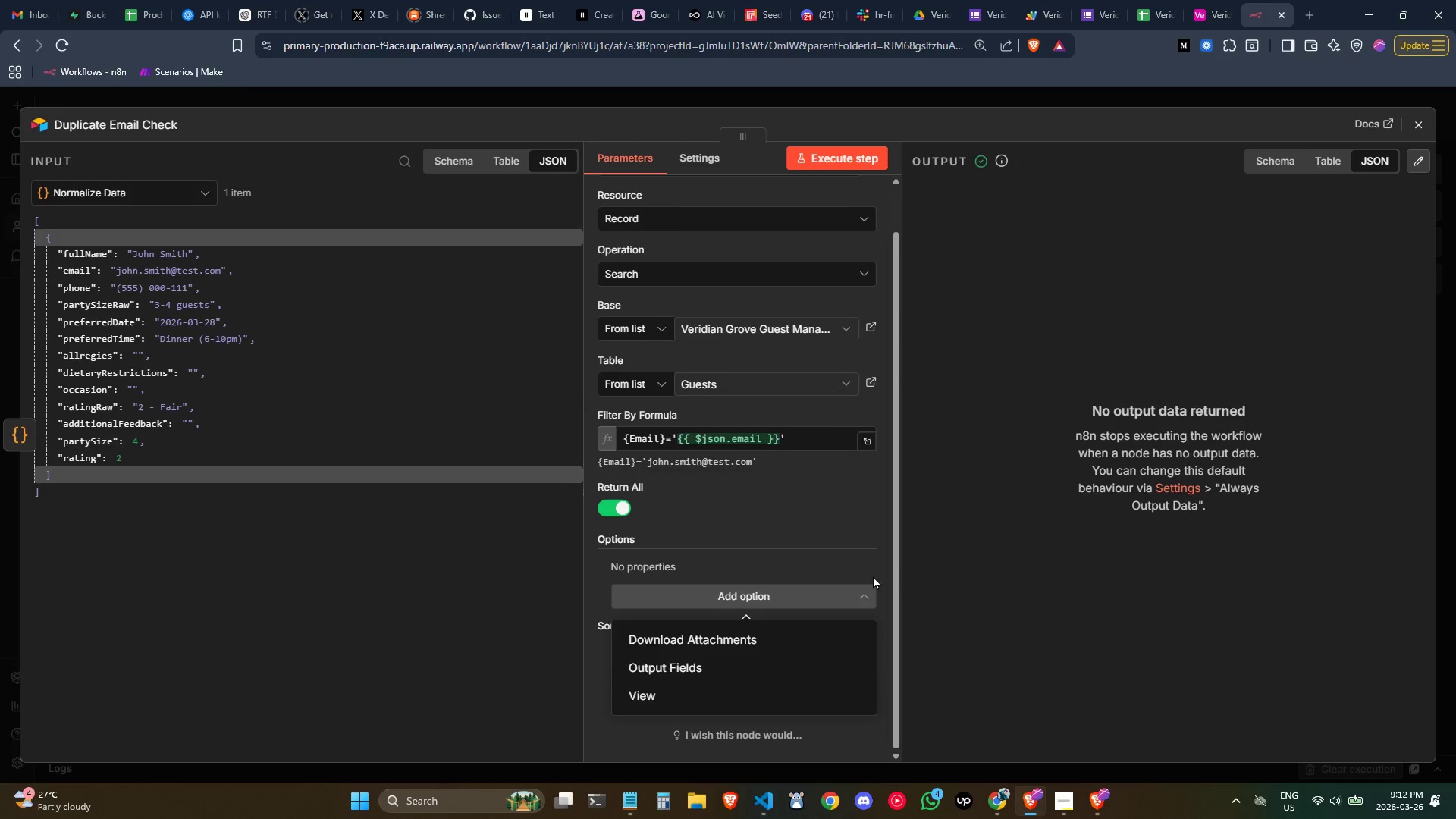 
left_click([941, 553])
 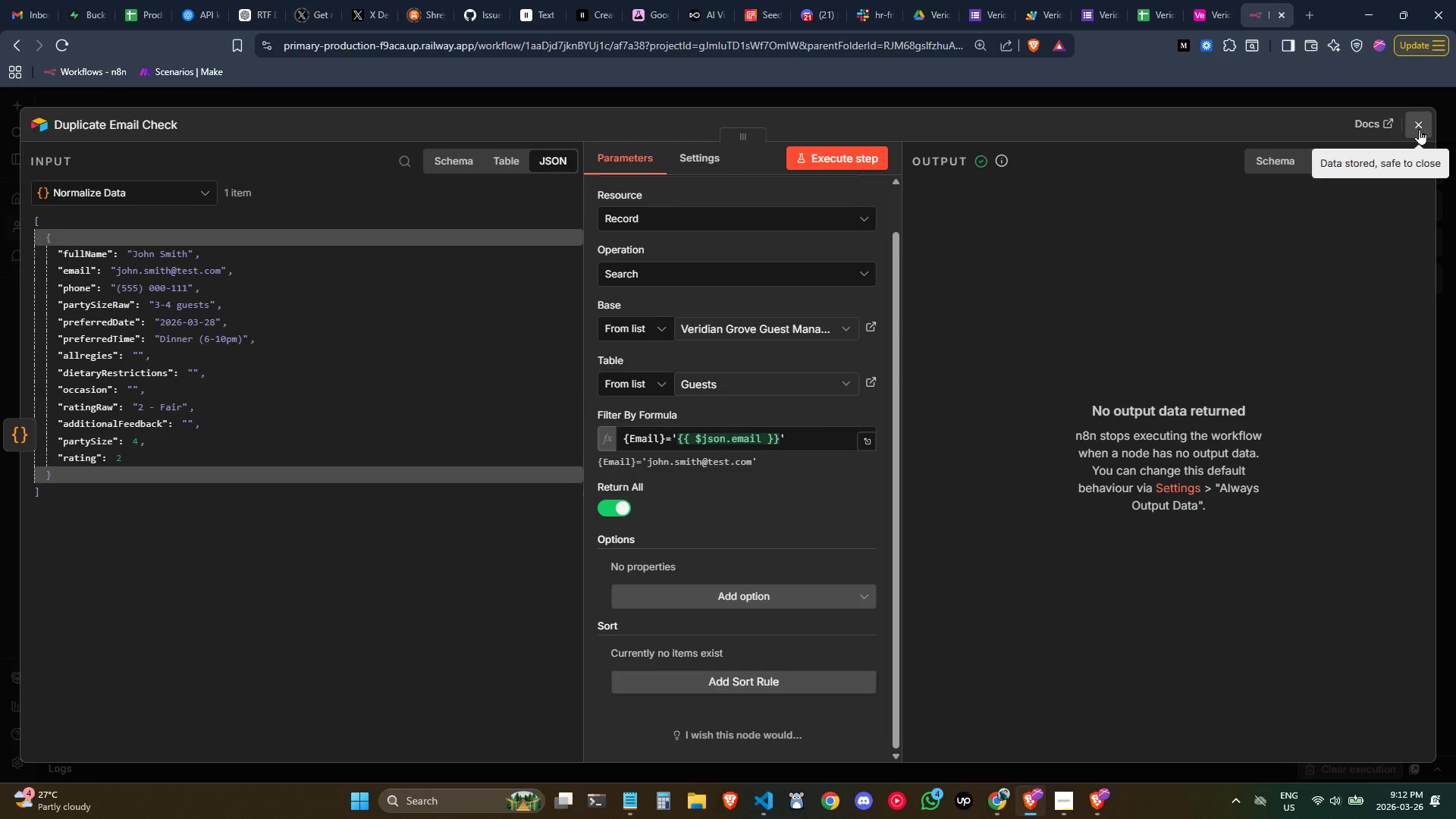 
left_click([1419, 129])
 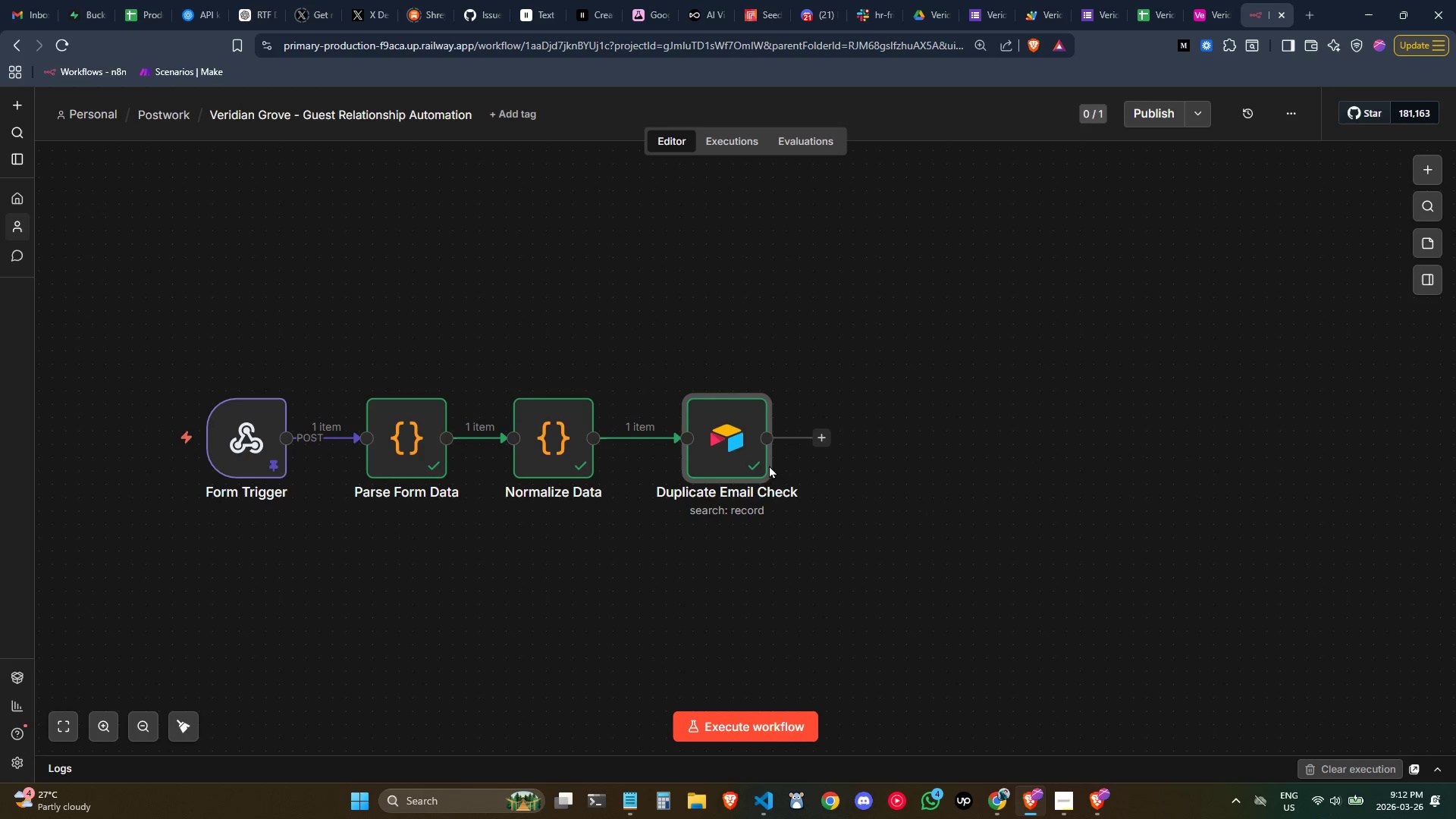 
left_click_drag(start_coordinate=[726, 455], to_coordinate=[703, 453])
 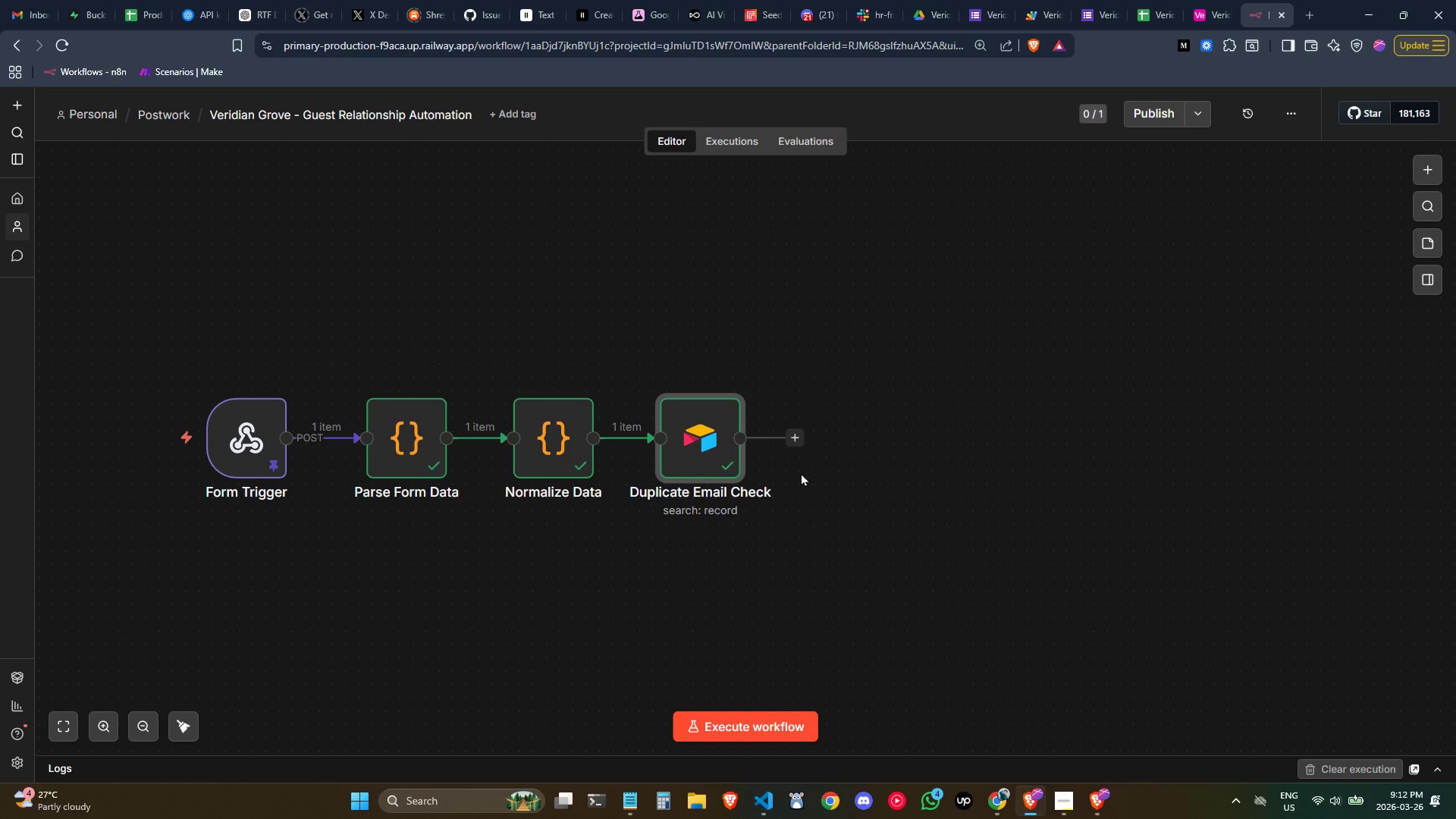 
left_click([795, 445])
 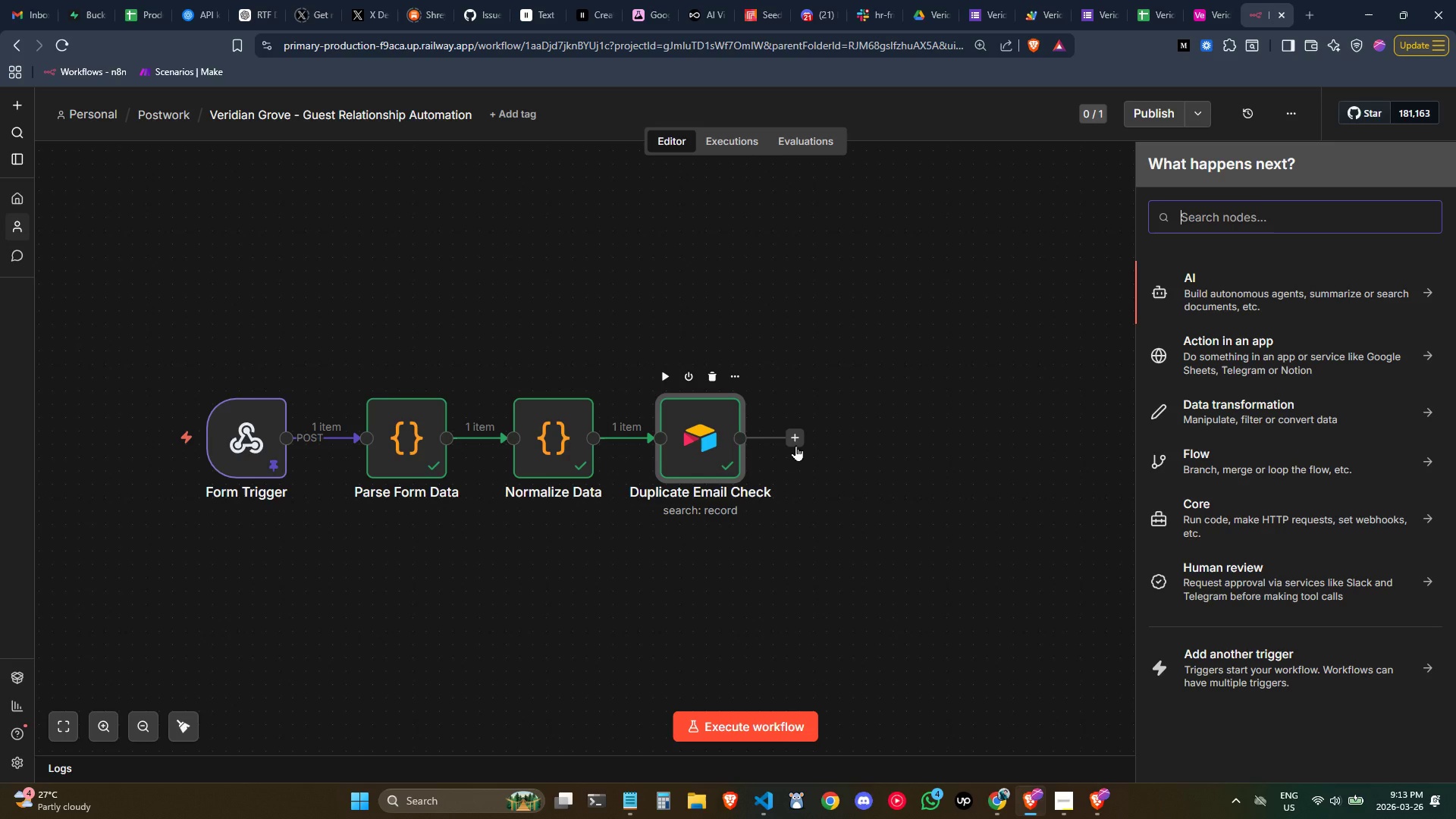 
wait(17.98)
 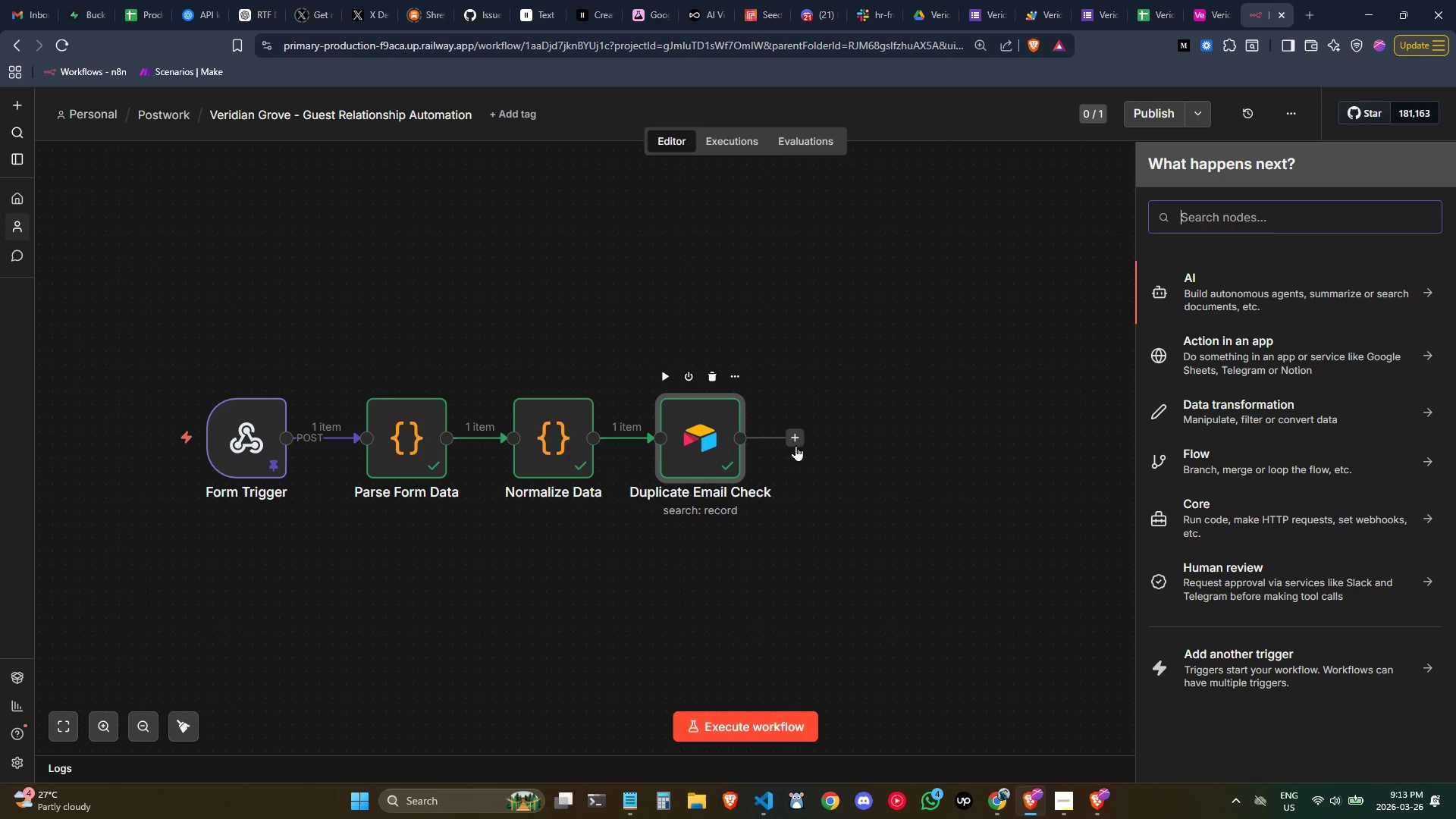 
type(if)
 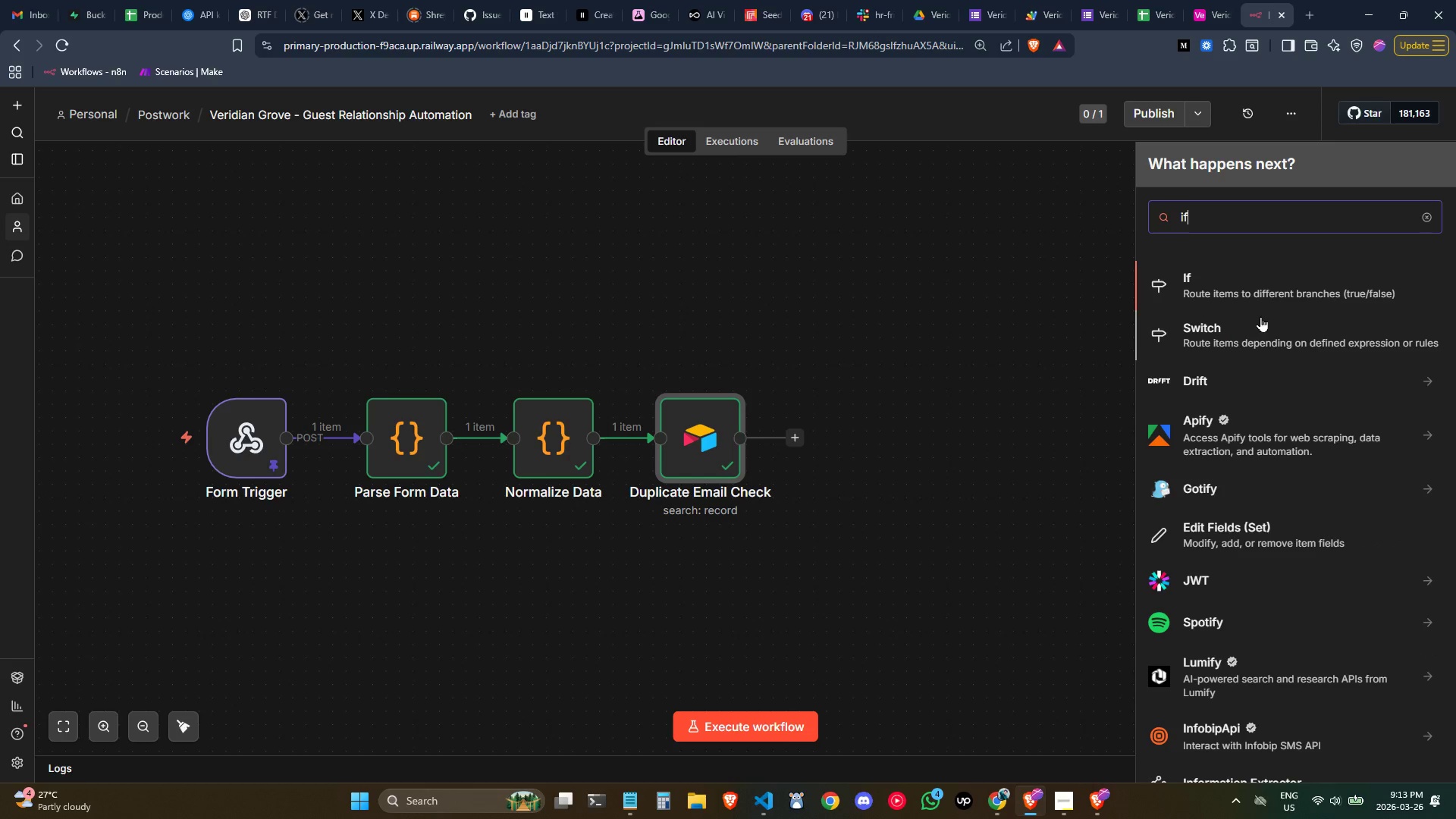 
left_click([1222, 270])
 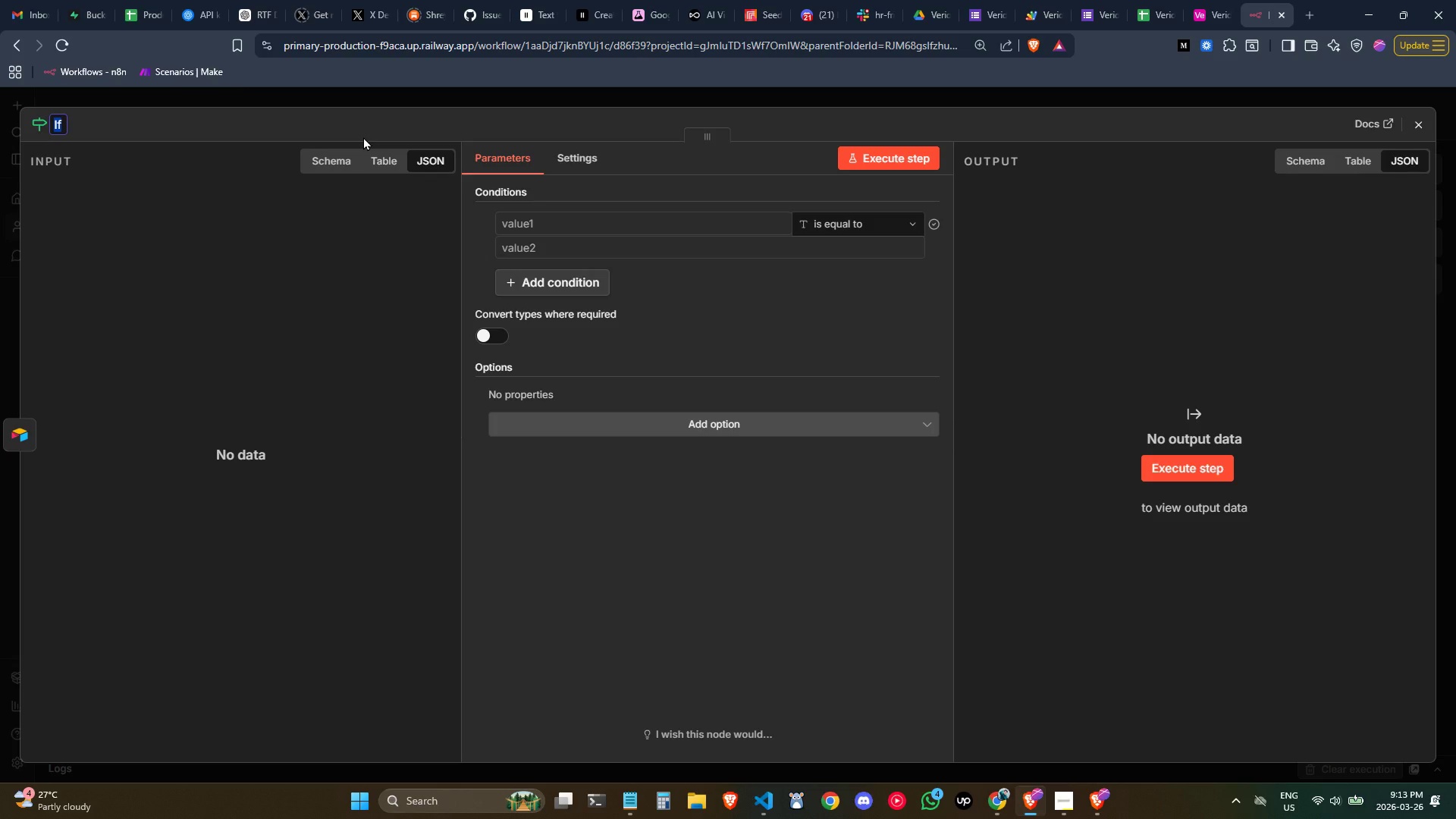 
wait(30.08)
 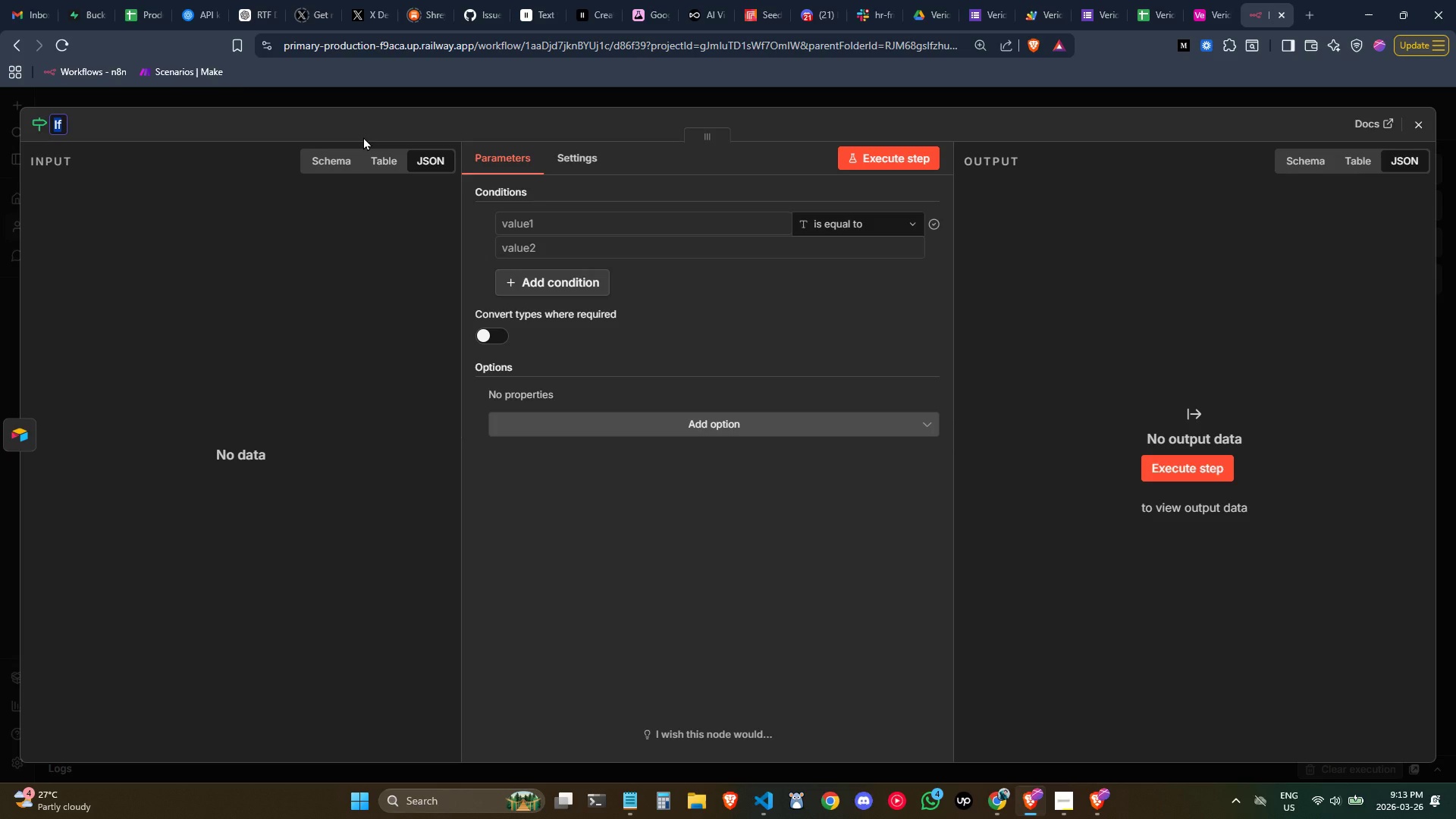 
type(New or Duplicate?)
 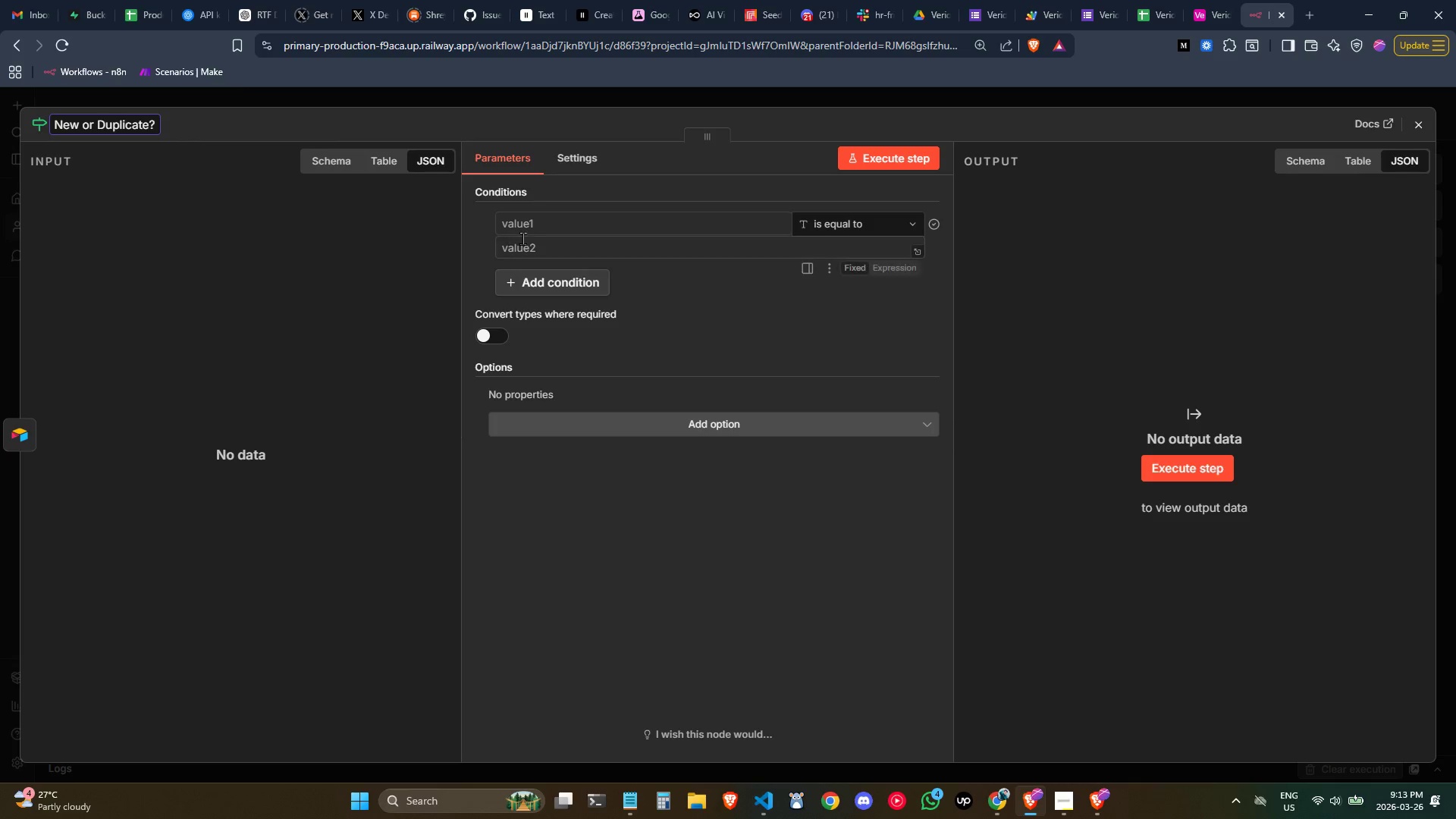 
left_click([538, 228])
 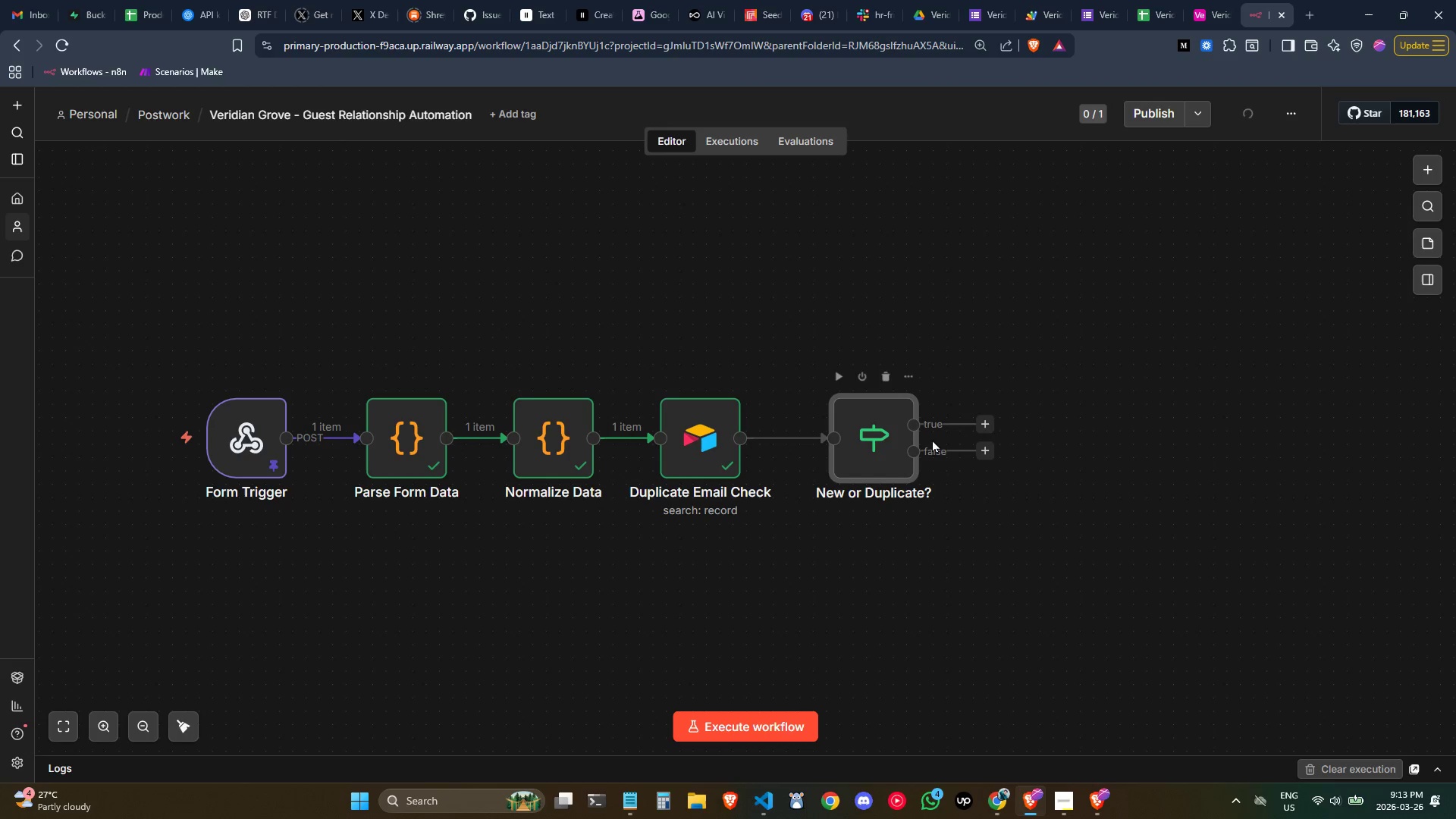 
double_click([872, 442])
 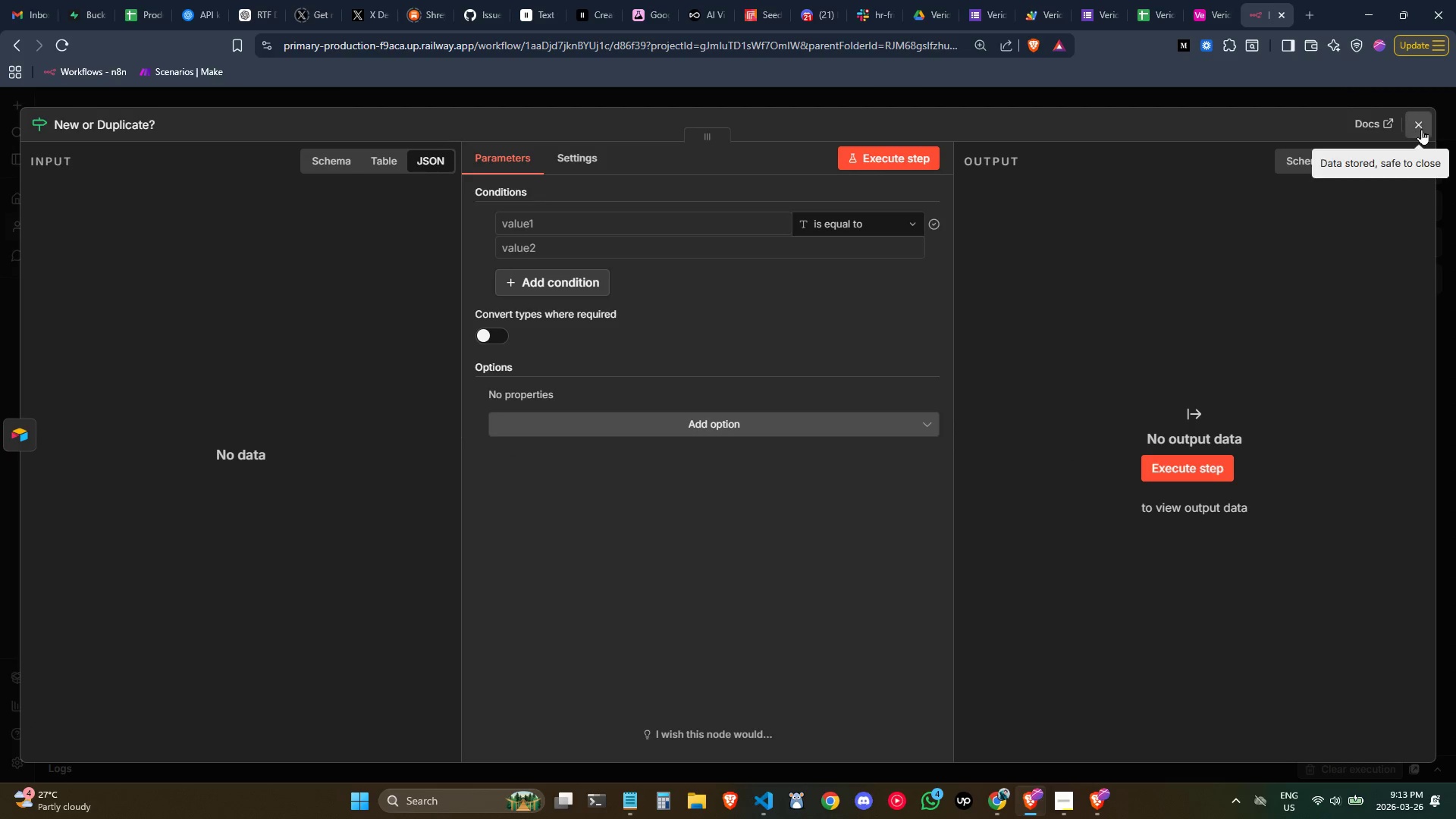 
left_click([1420, 128])
 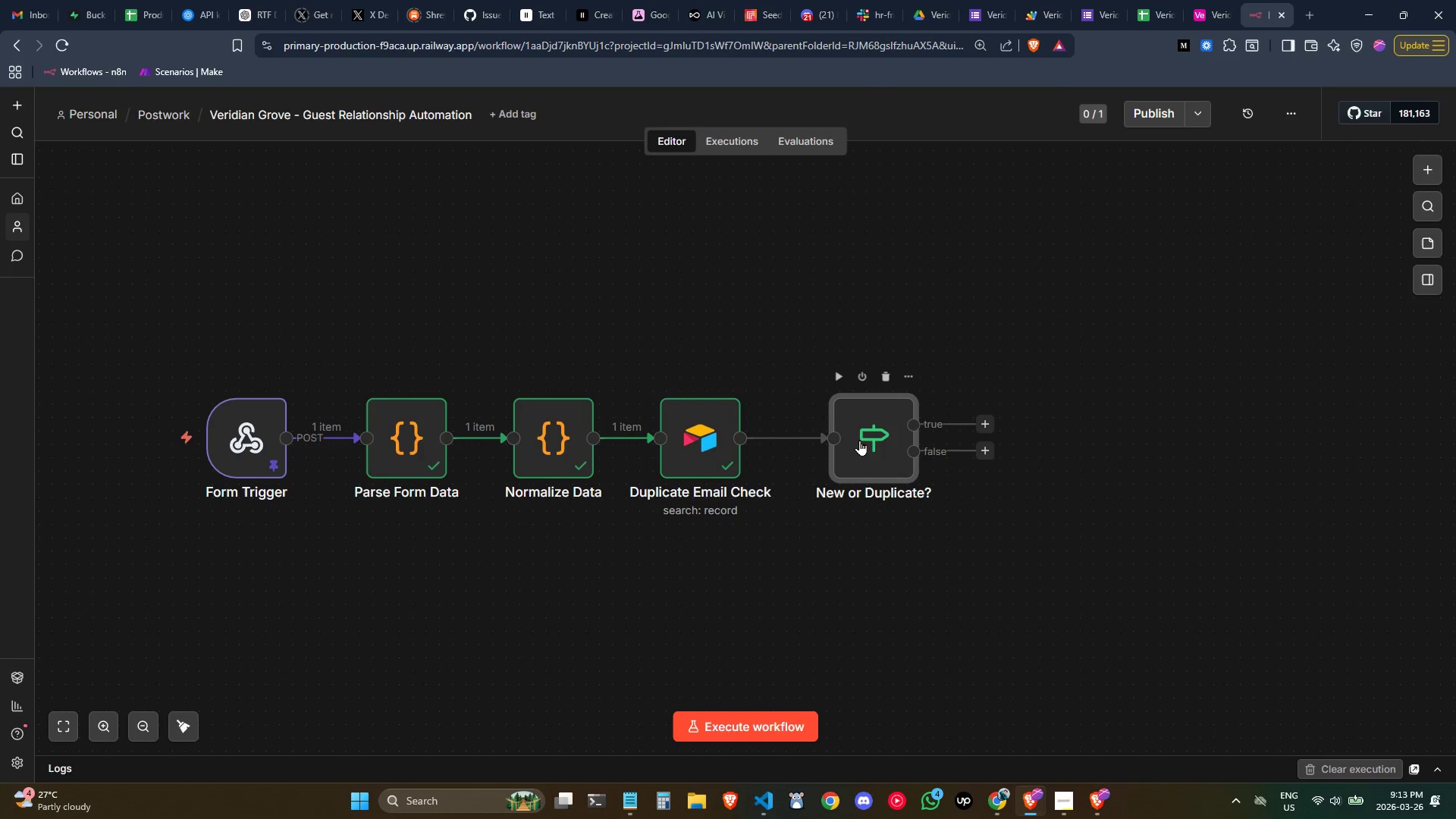 
left_click_drag(start_coordinate=[864, 443], to_coordinate=[850, 441])
 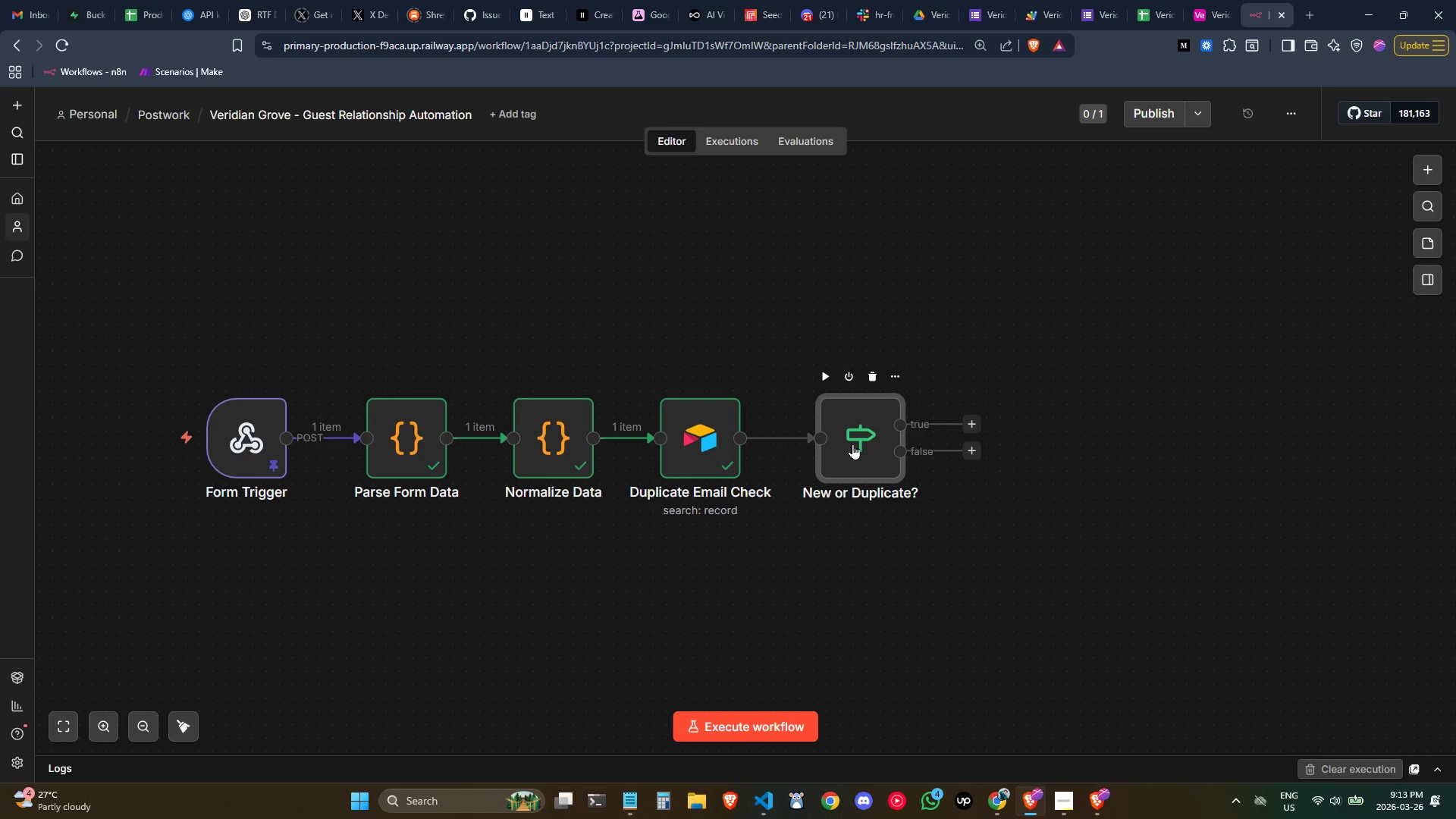 
double_click([852, 444])
 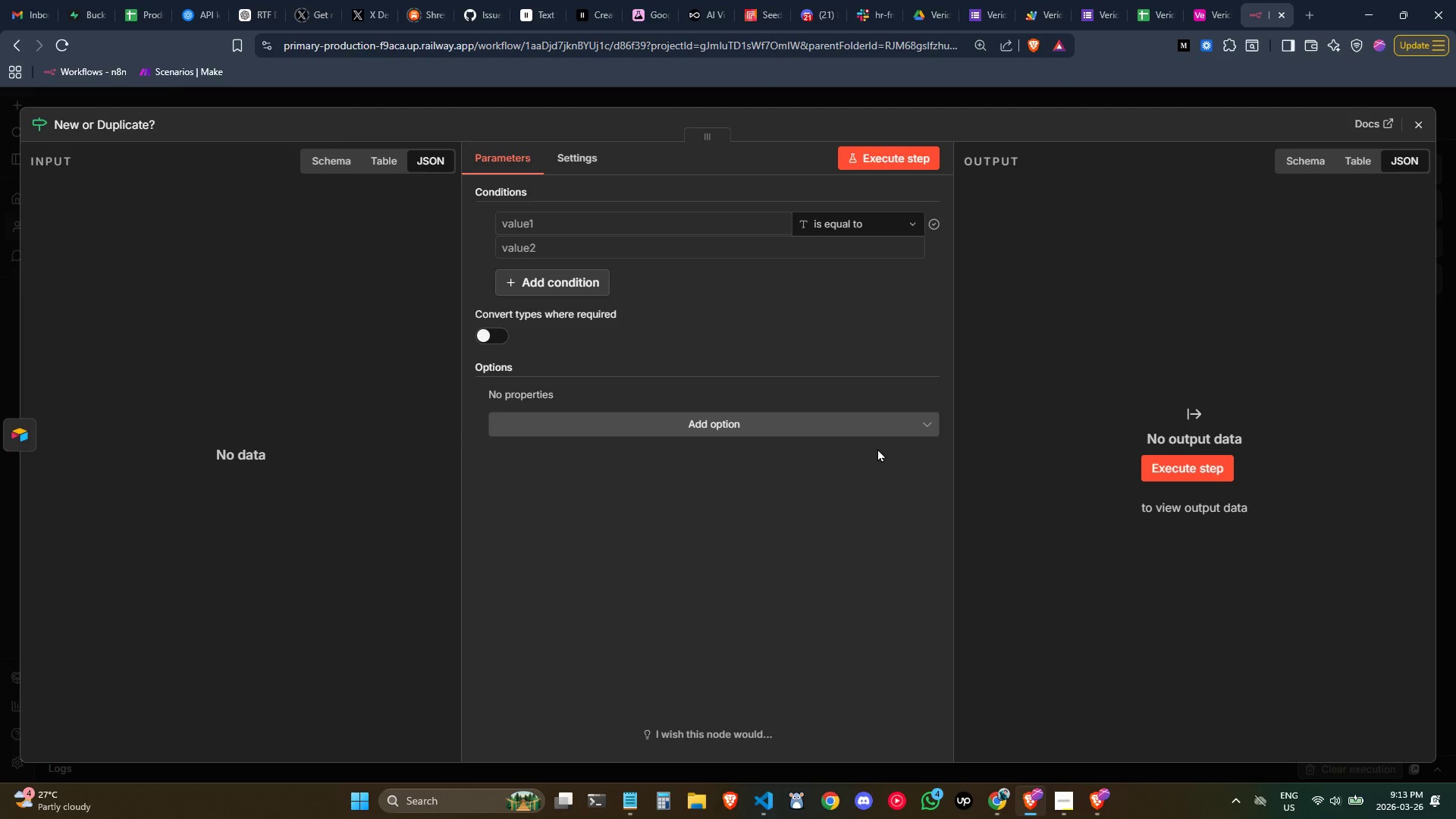 
left_click([627, 223])
 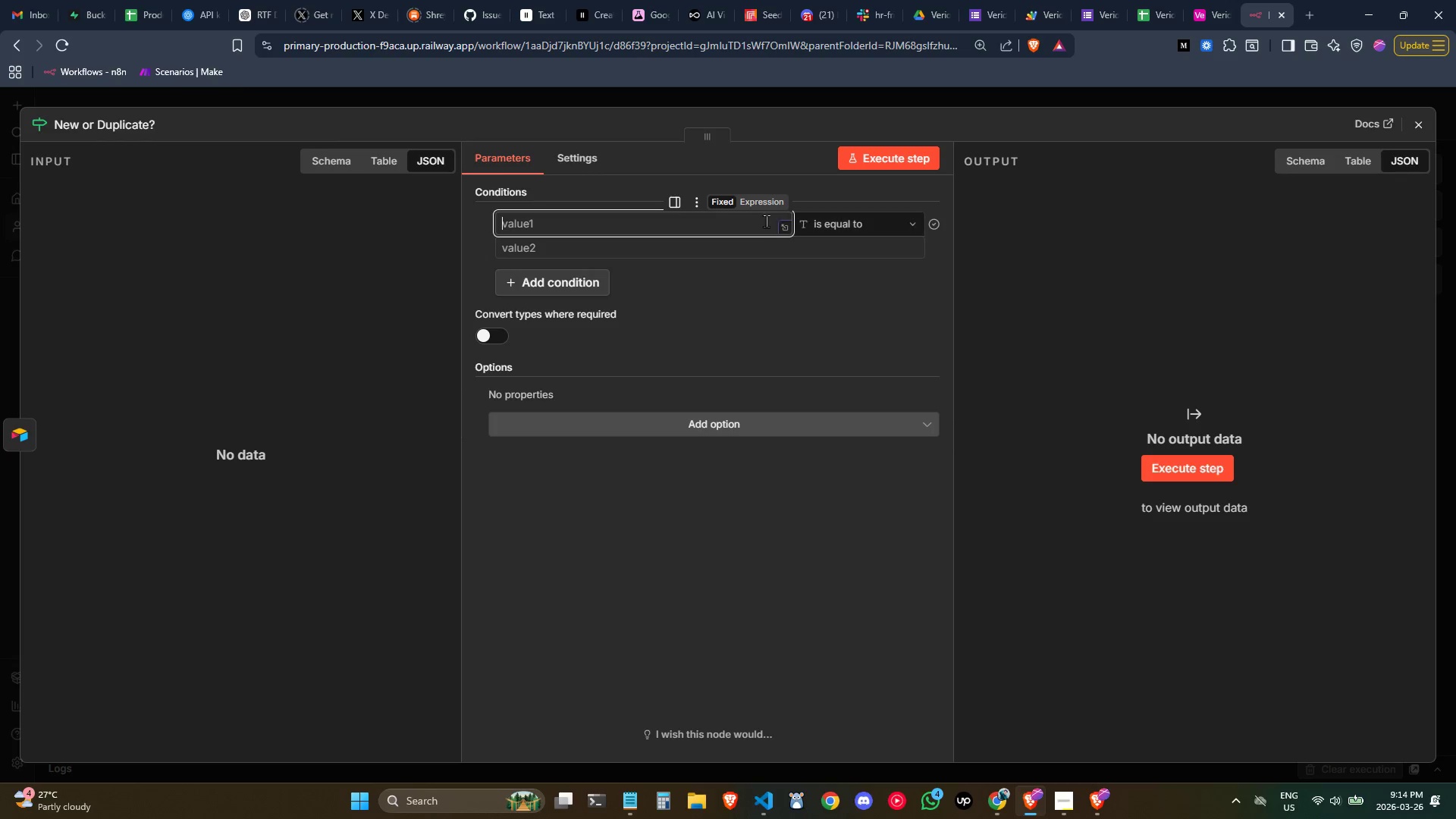 
left_click([767, 208])
 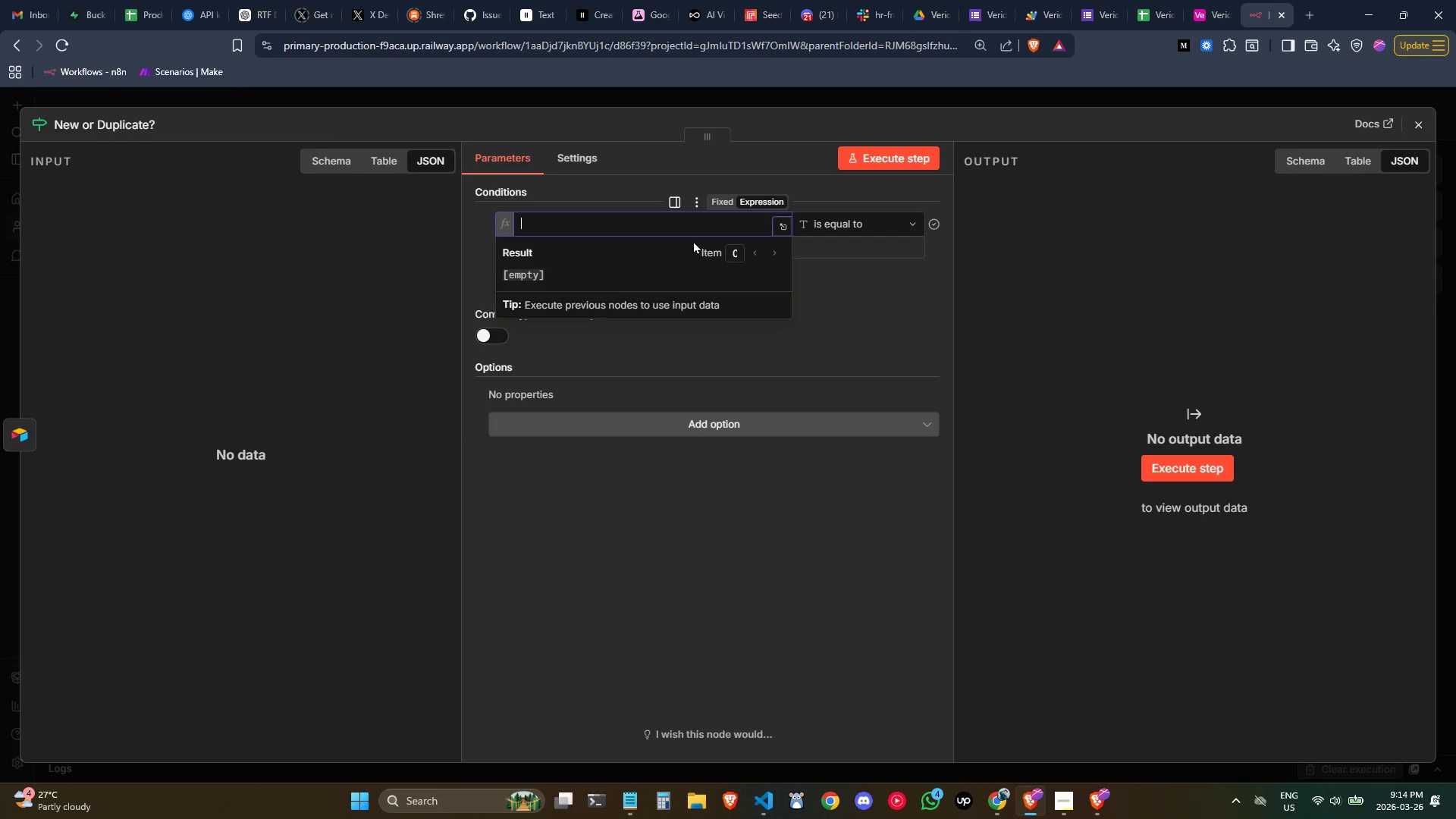 
type({{)
key(Tab)
type(.lenth)
 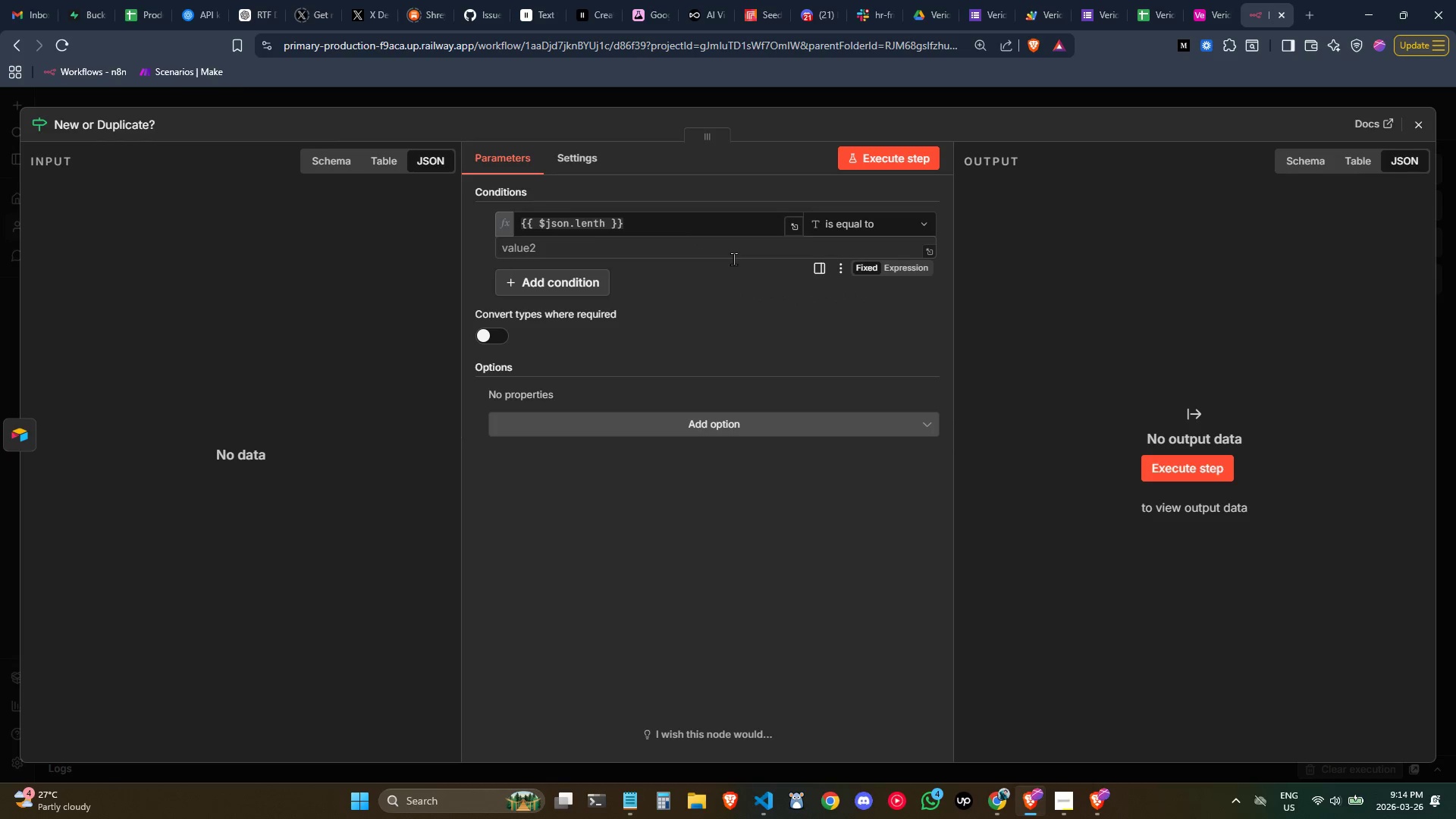 
key(Backspace)
key(Backspace)
type(gh)
key(Backspace)
type(rh)
key(Backspace)
 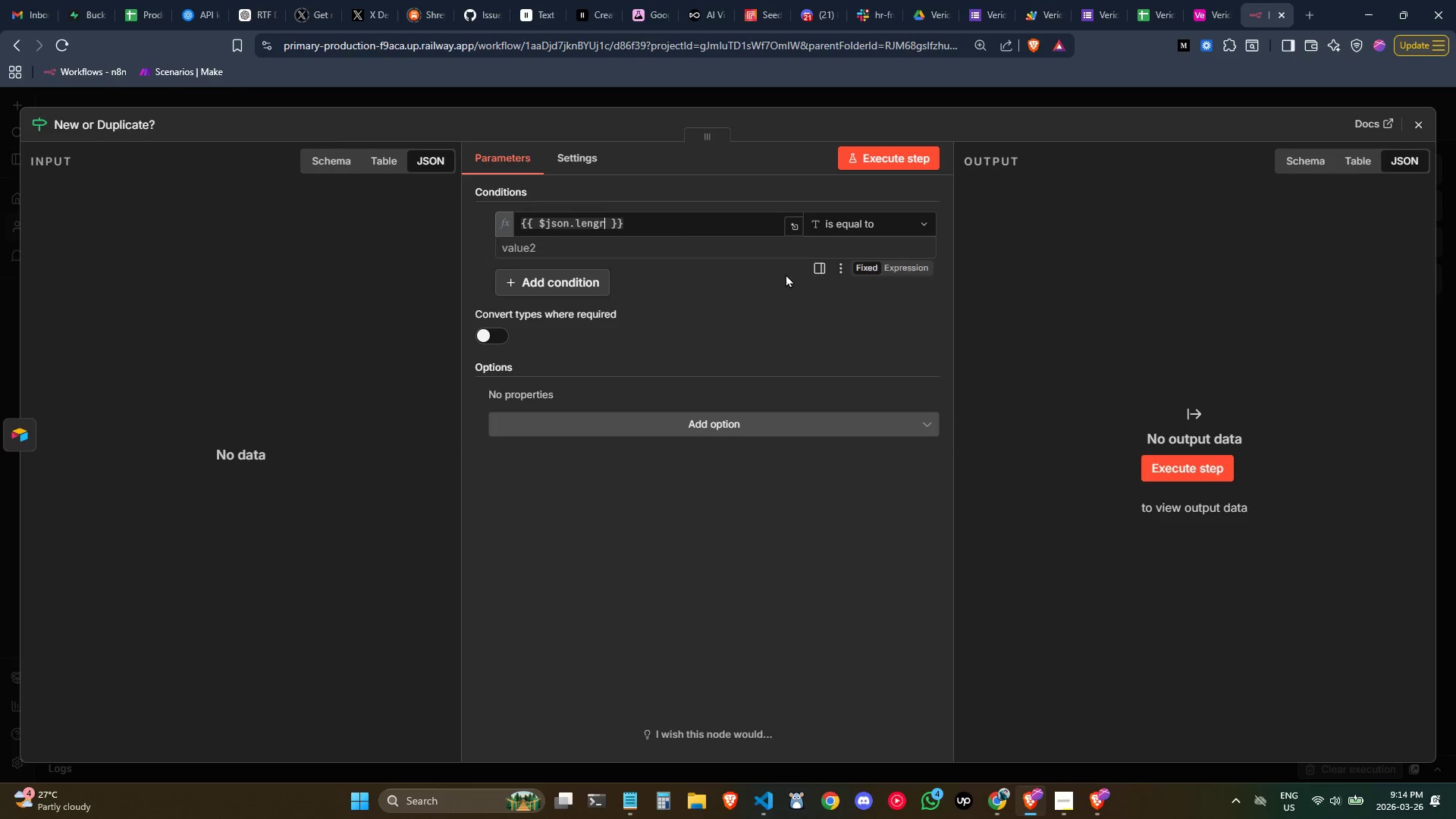 
key(Backspace)
type(th)
 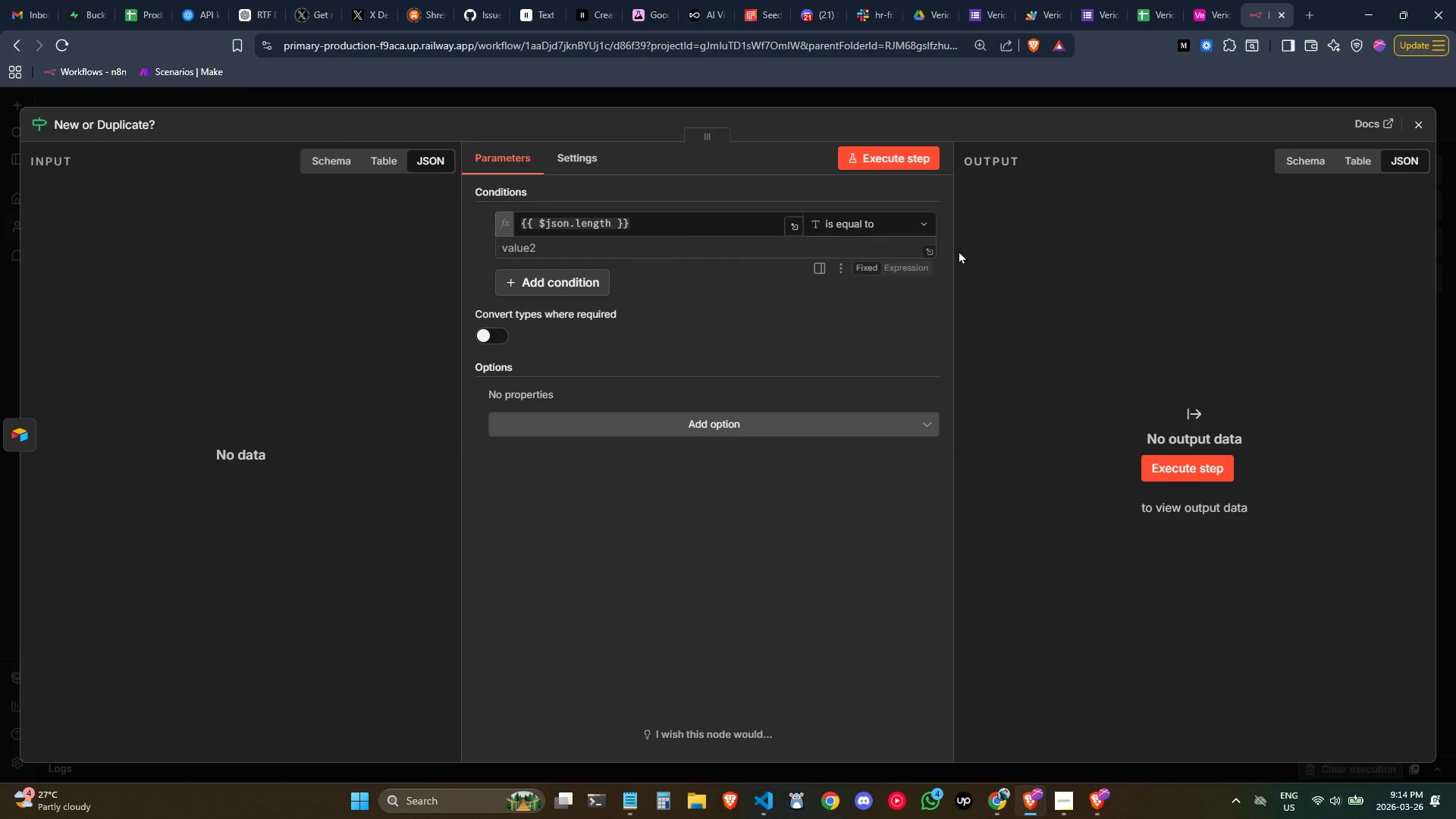 
left_click([1017, 258])
 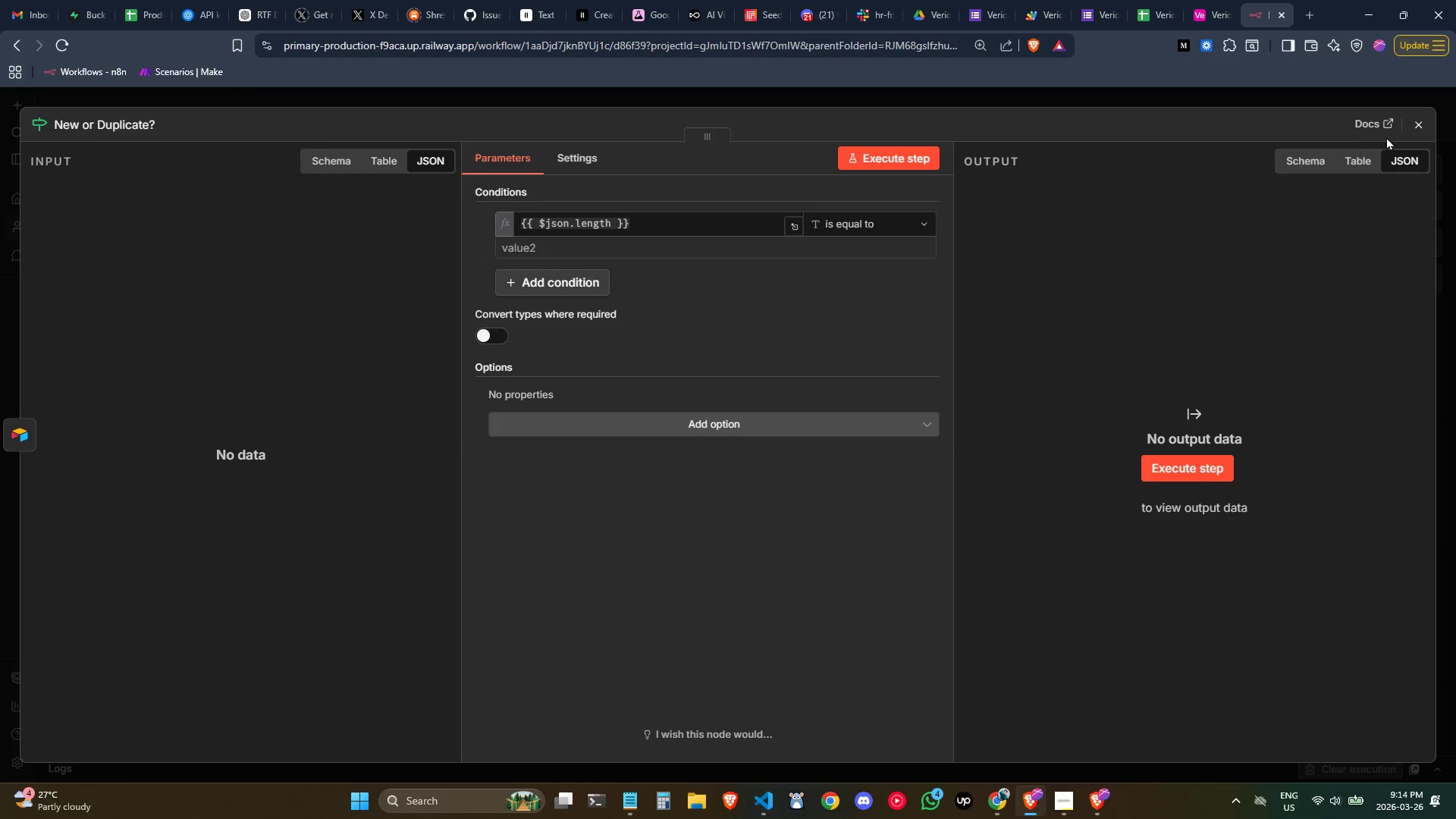 
left_click([1418, 133])
 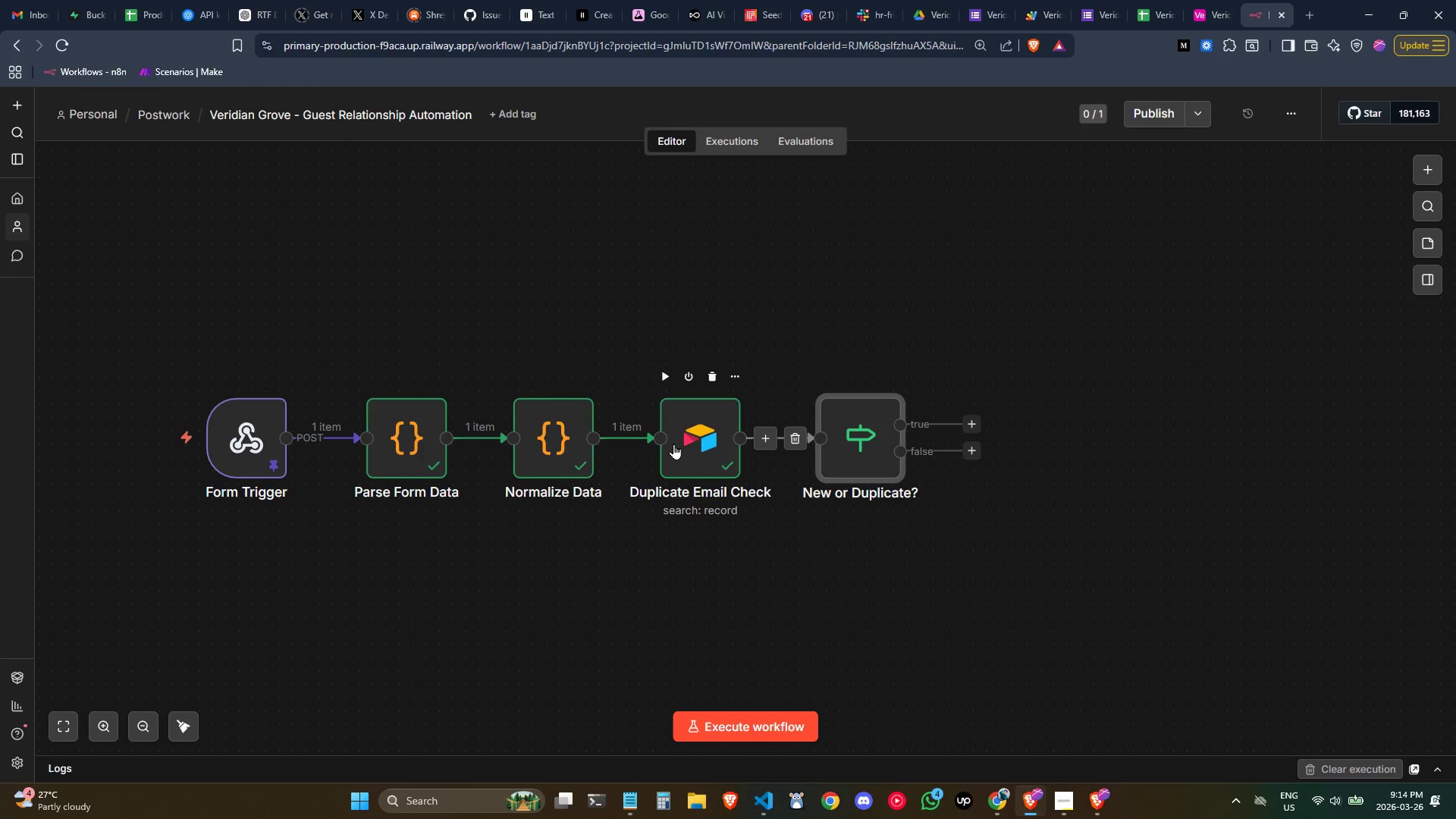 
double_click([679, 446])
 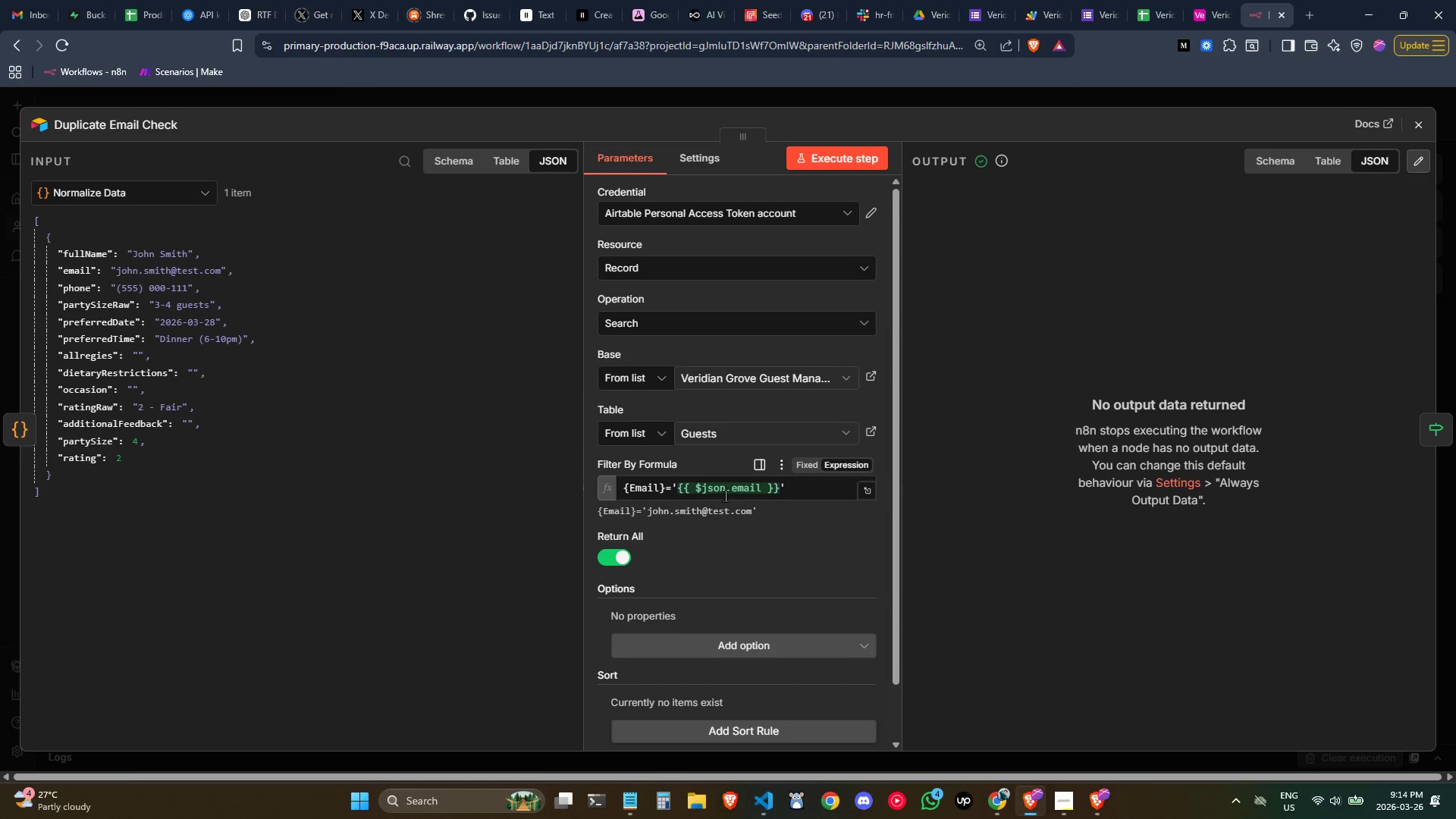 
left_click([778, 491])
 